 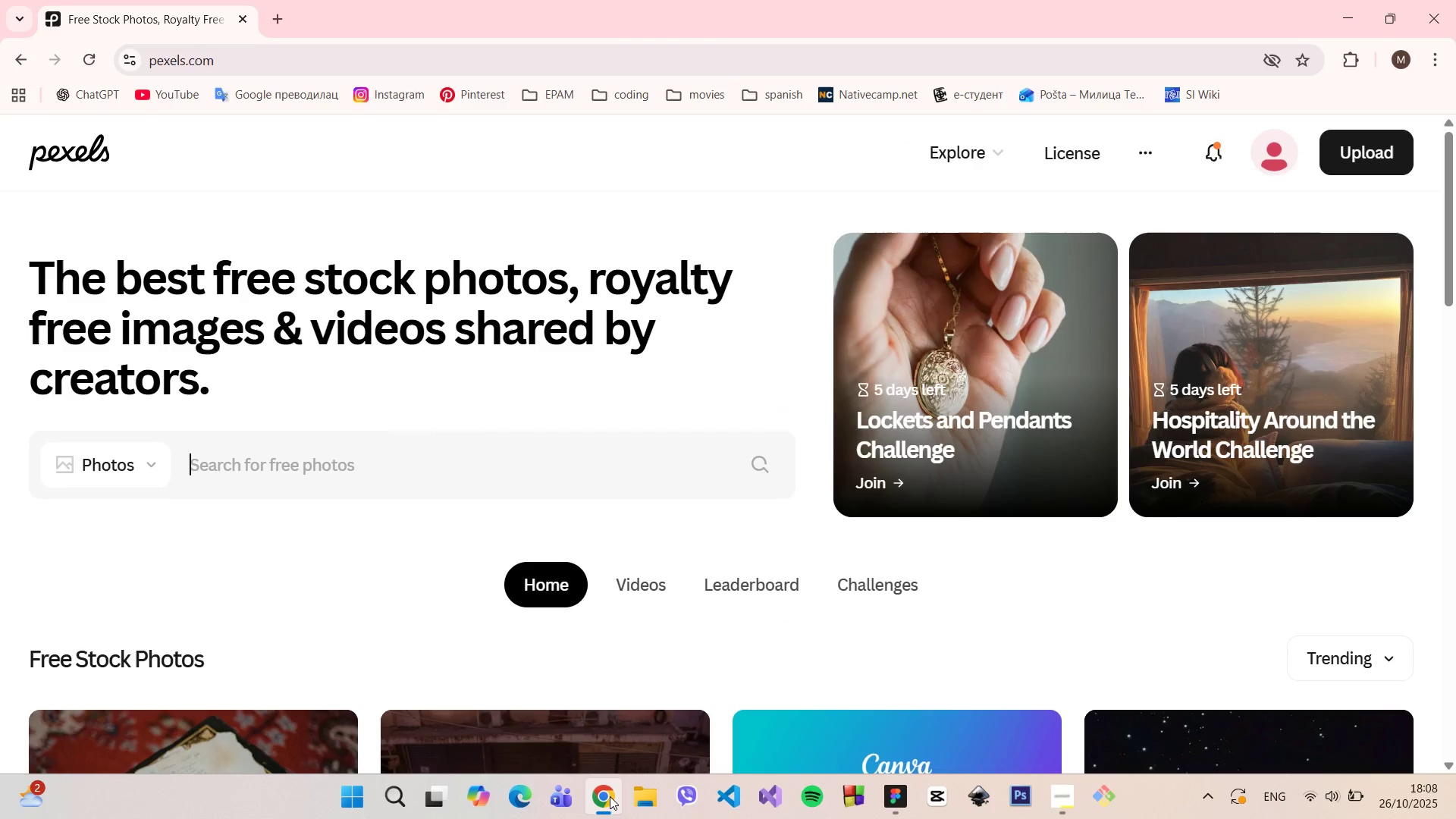 
left_click([309, 471])
 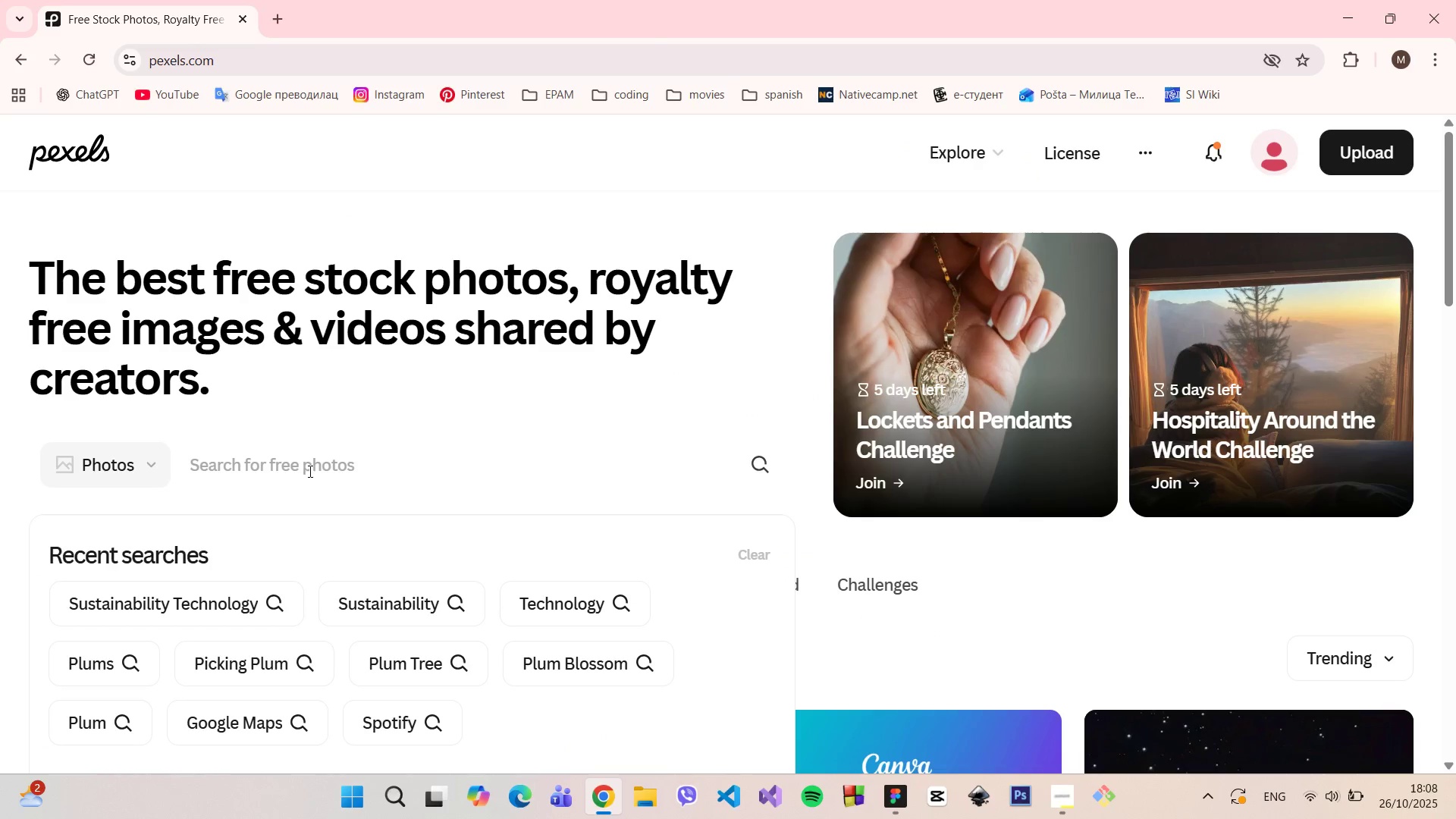 
type(meal)
 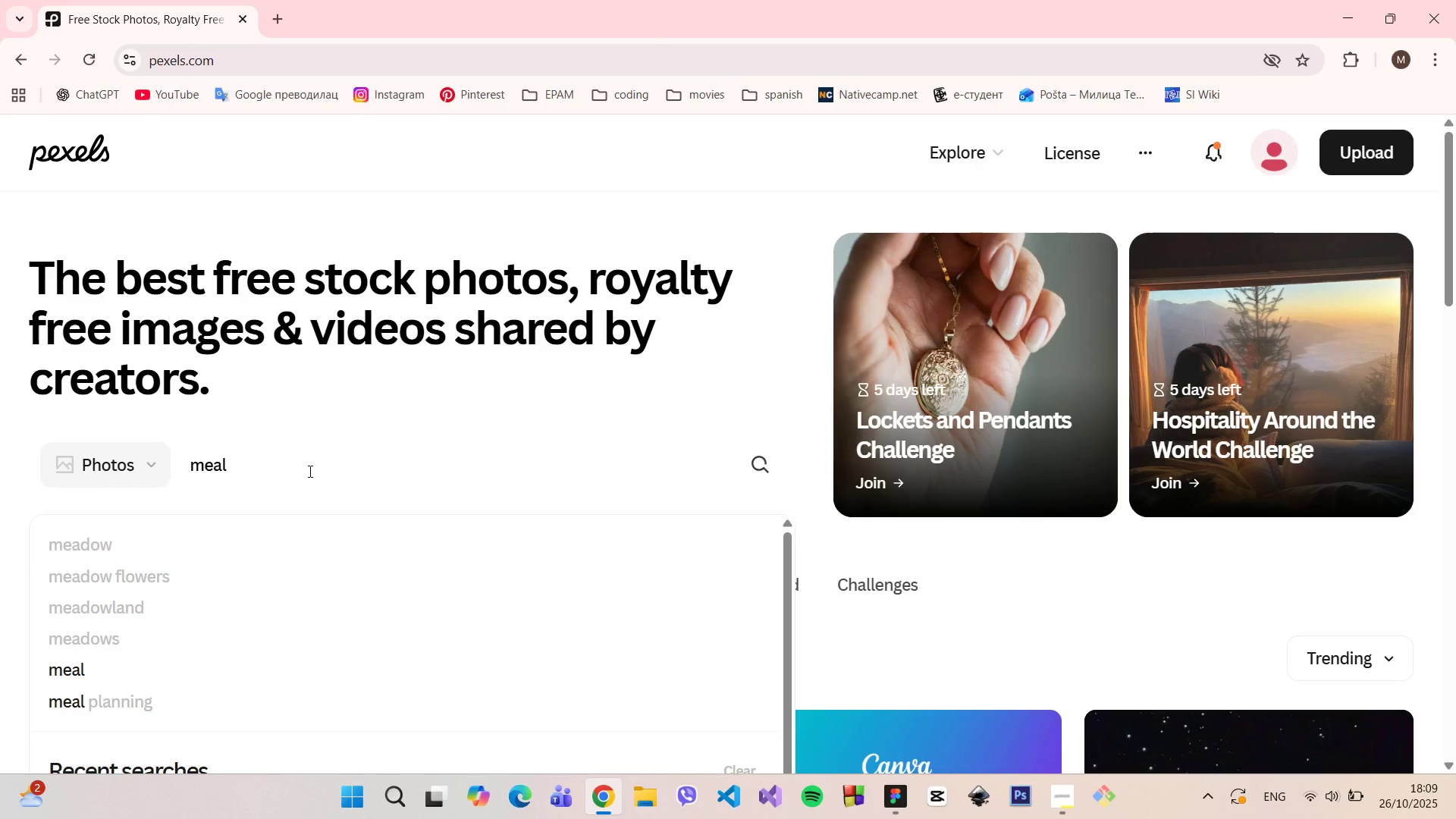 
key(Enter)
 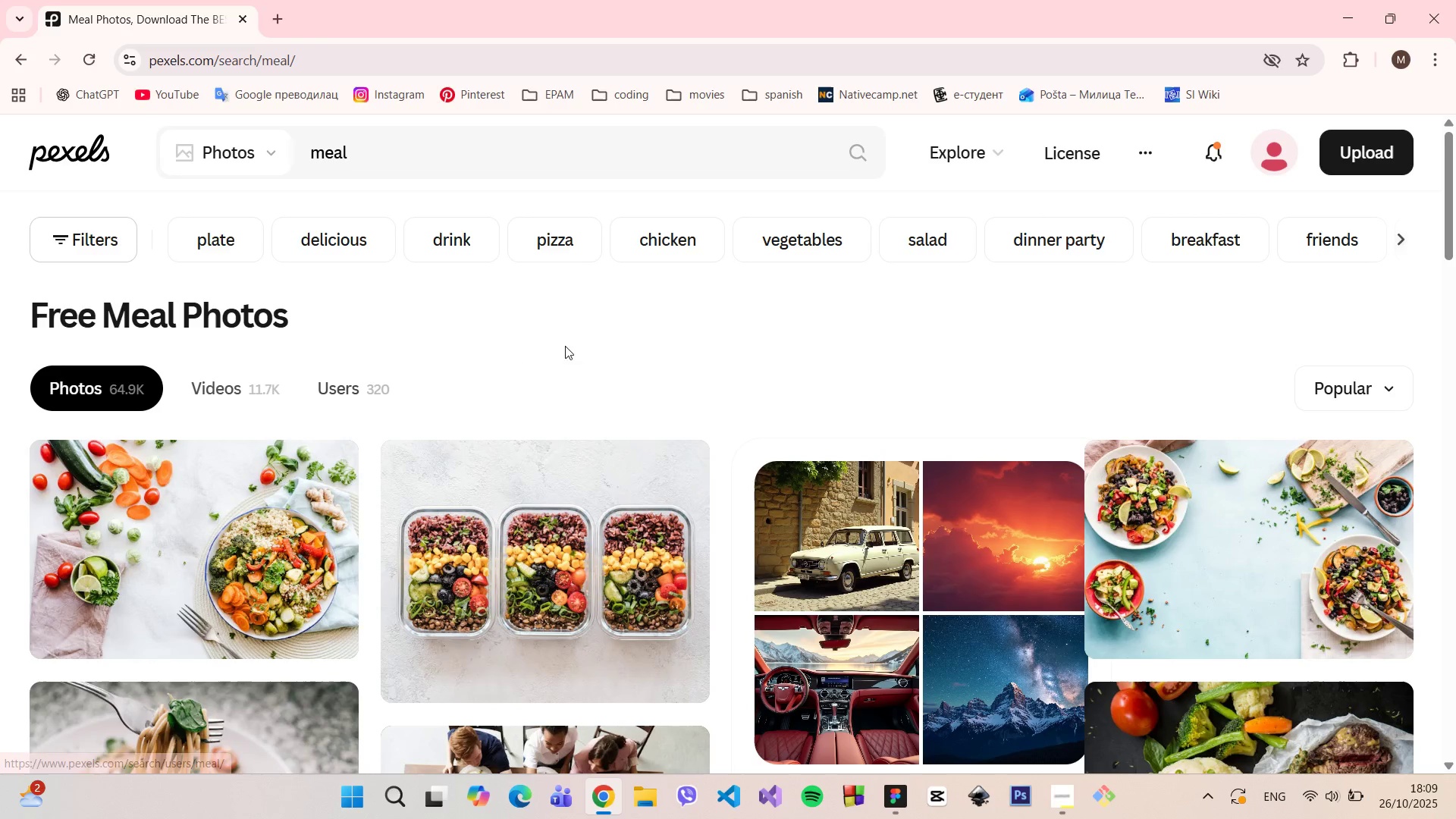 
scroll: coordinate [622, 357], scroll_direction: down, amount: 18.0
 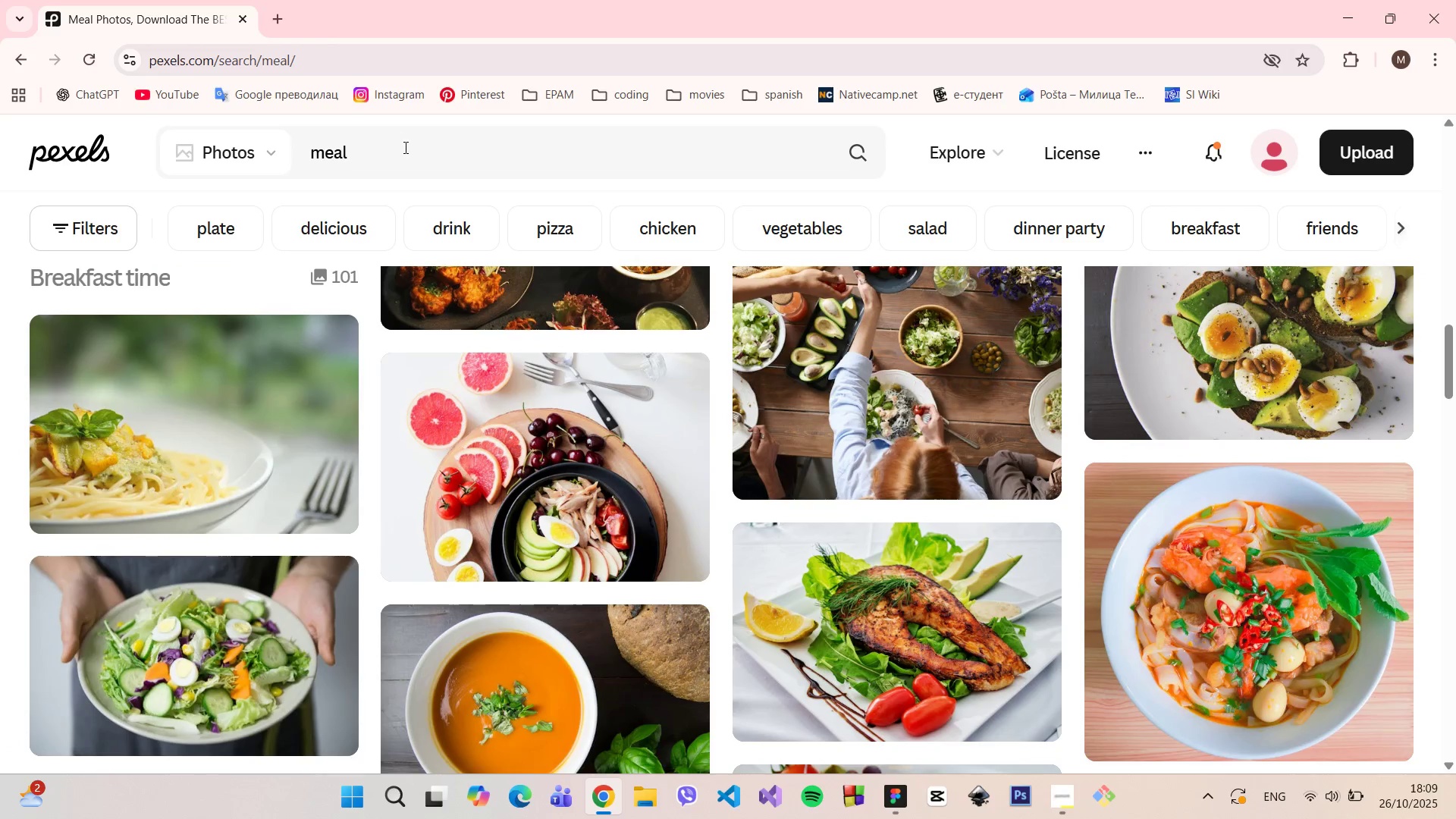 
left_click_drag(start_coordinate=[410, 151], to_coordinate=[299, 149])
 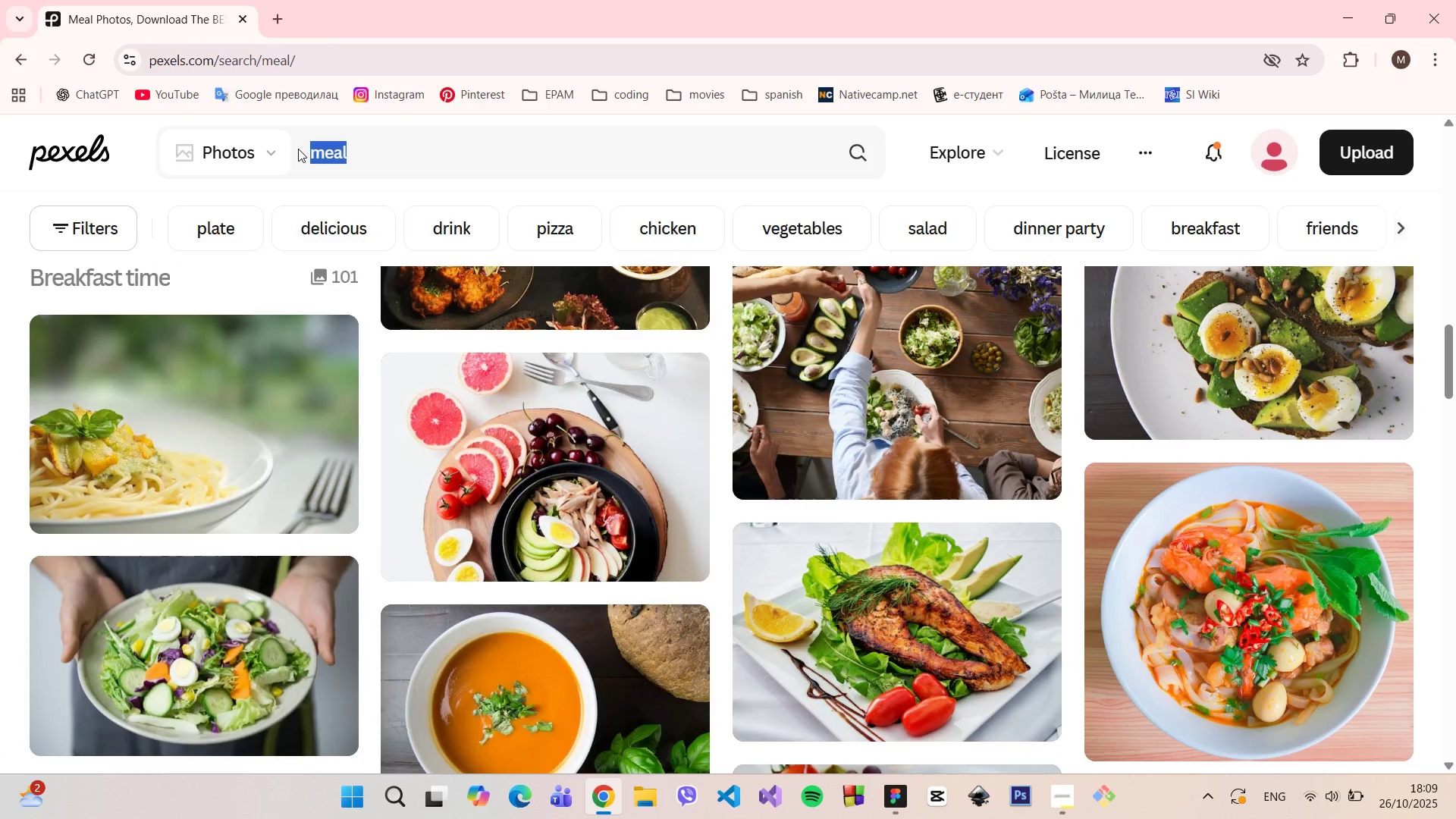 
type(restaurant dish)
 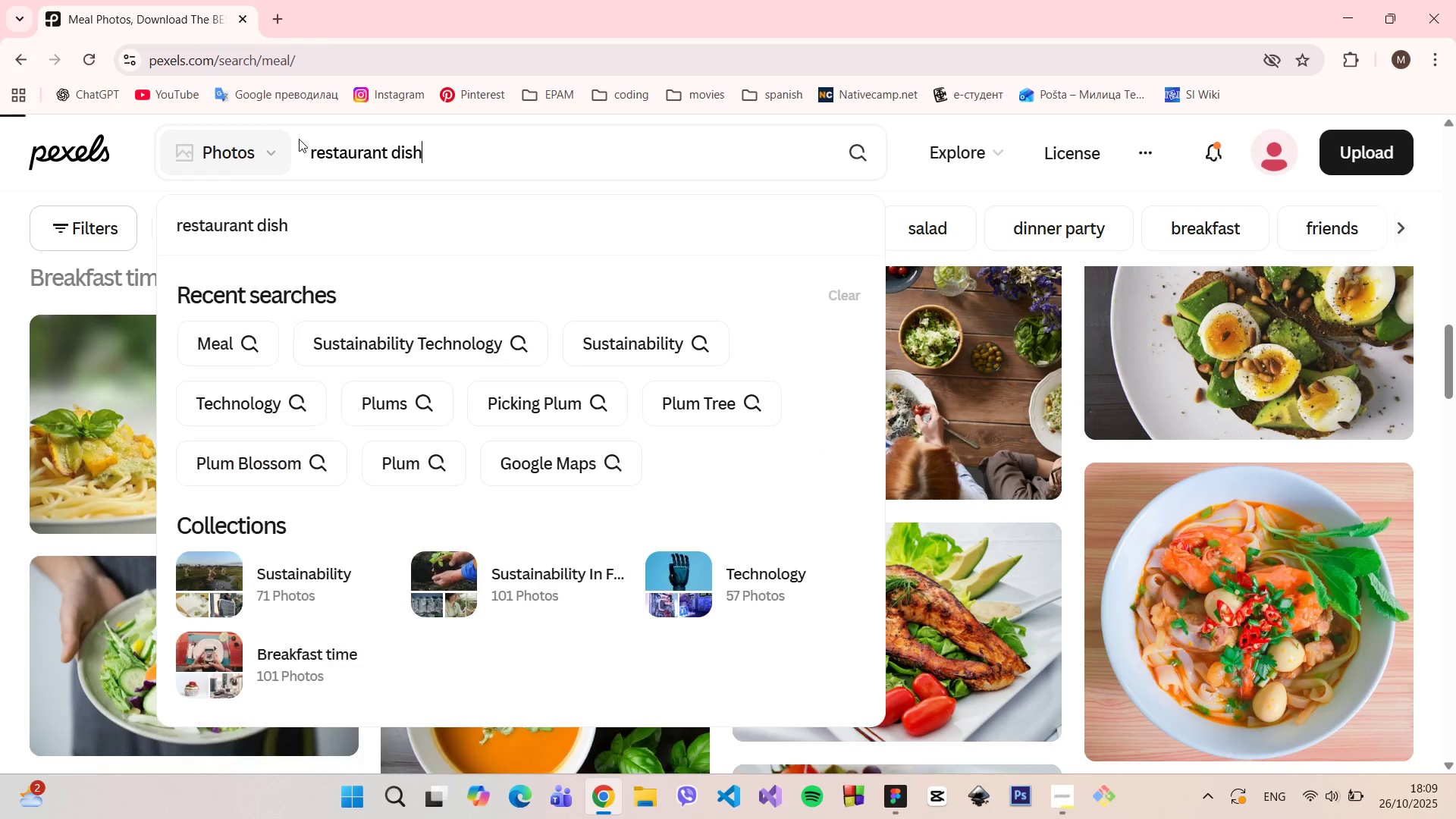 
key(Enter)
 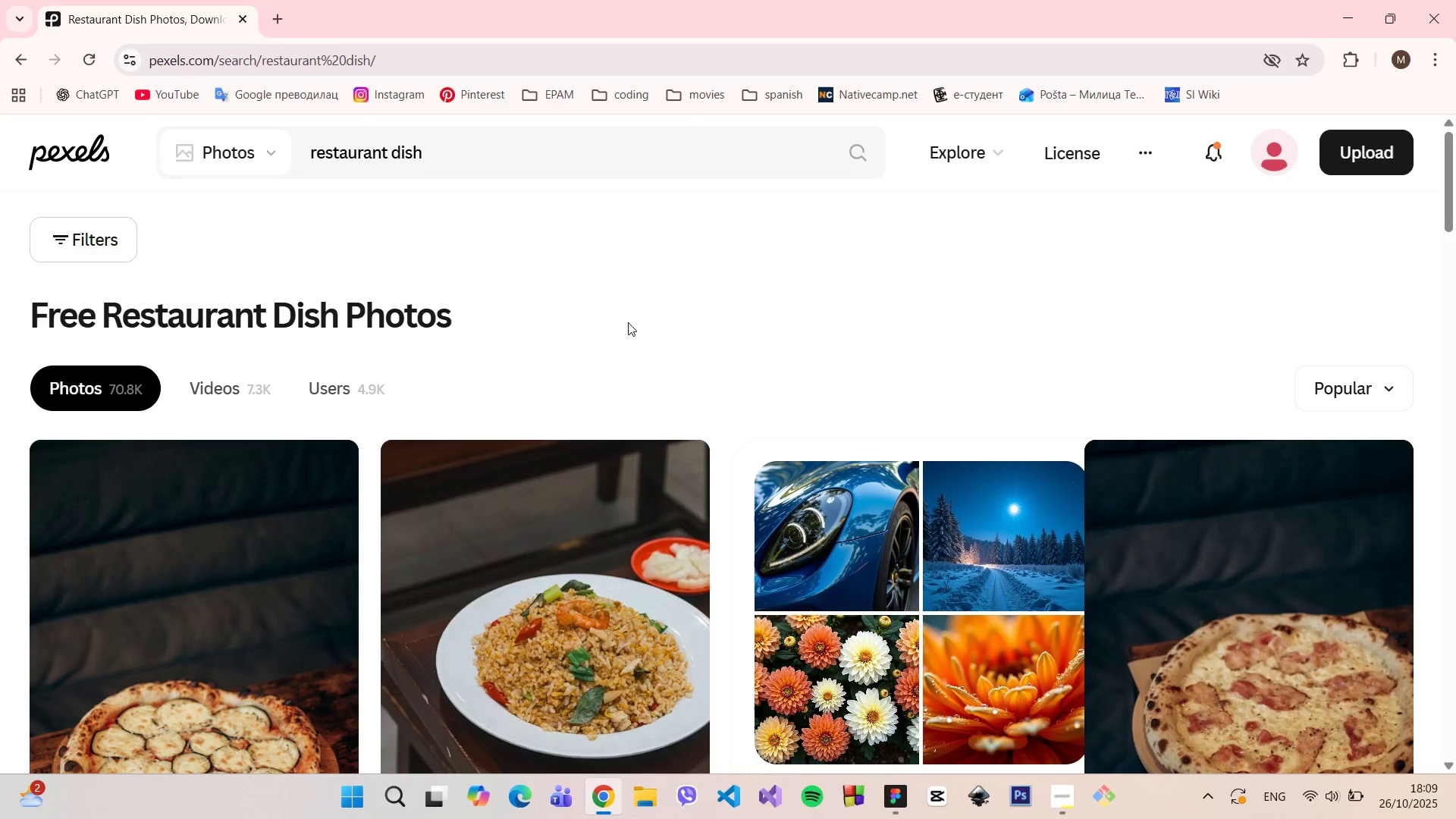 
scroll: coordinate [641, 320], scroll_direction: down, amount: 12.0
 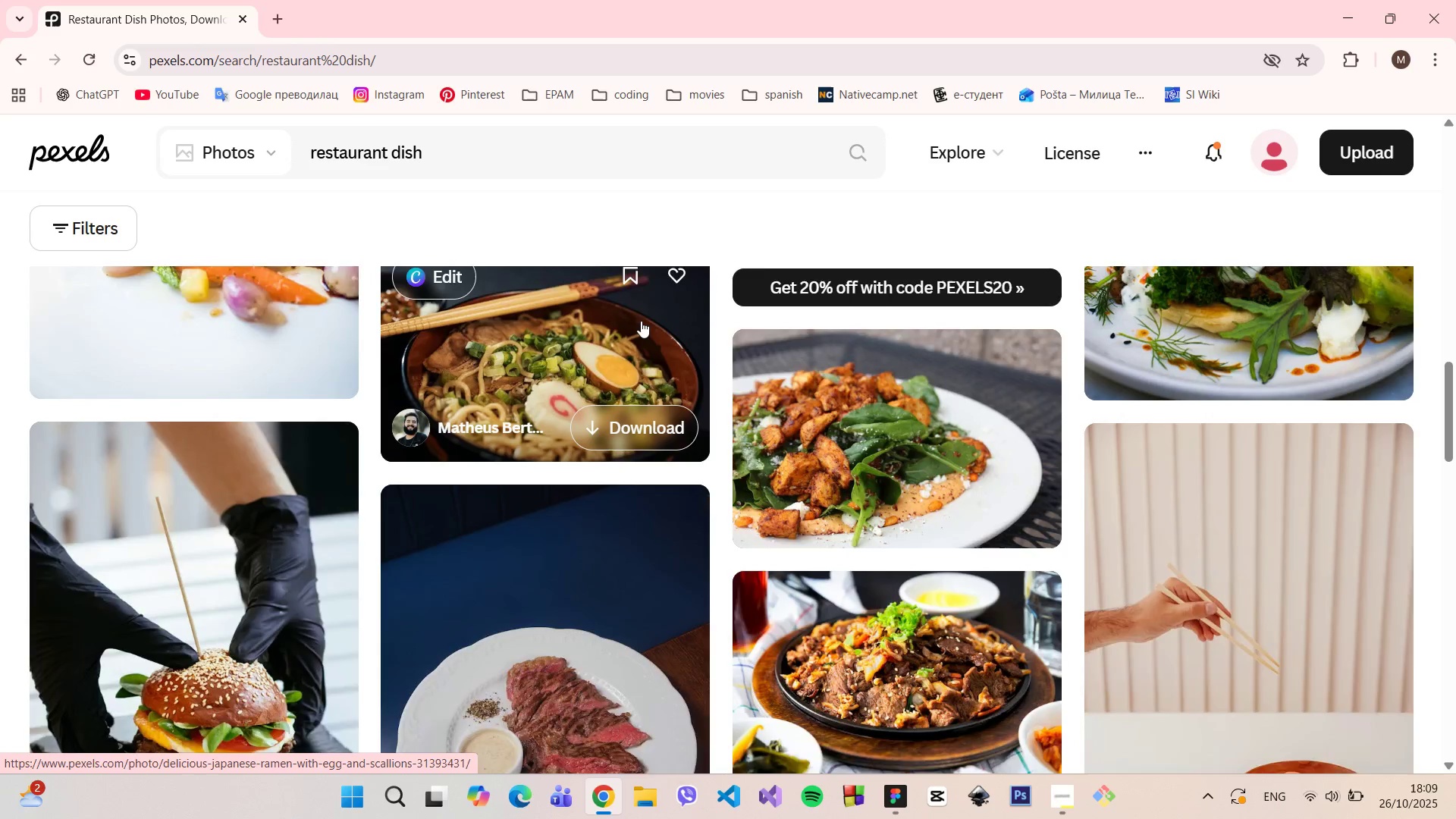 
scroll: coordinate [641, 321], scroll_direction: up, amount: 2.0
 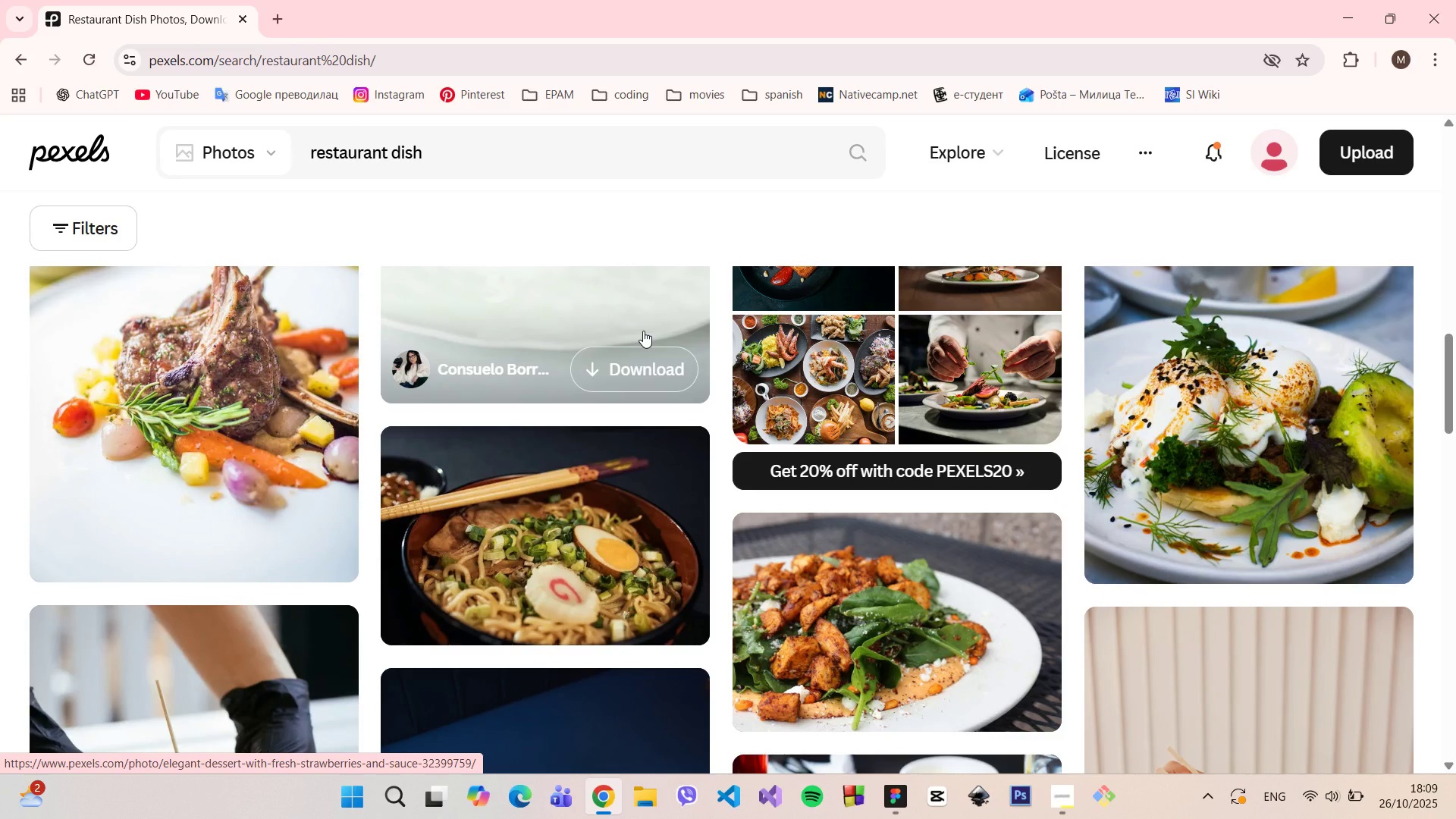 
scroll: coordinate [643, 331], scroll_direction: down, amount: 5.0
 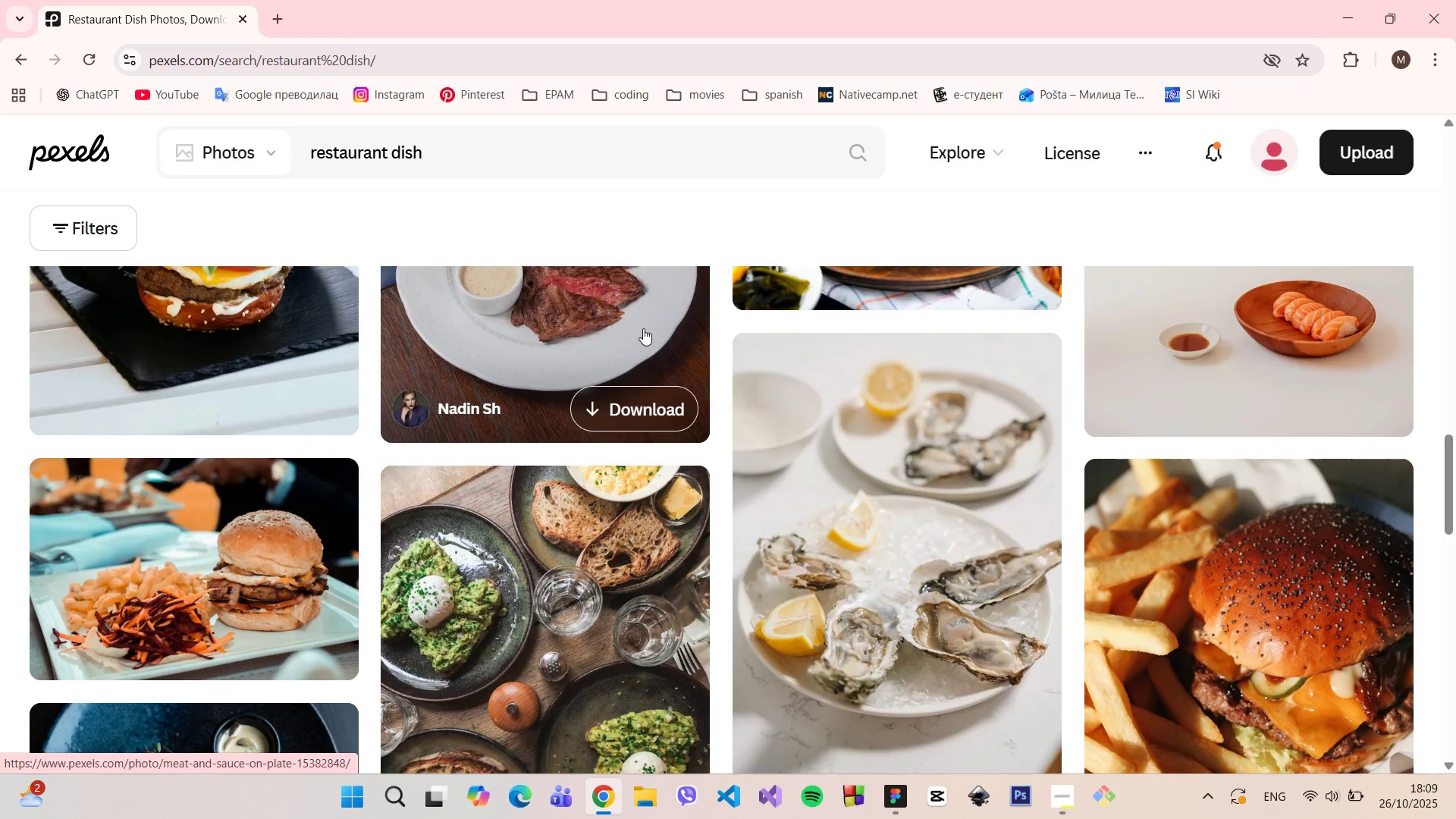 
scroll: coordinate [647, 334], scroll_direction: up, amount: 9.0
 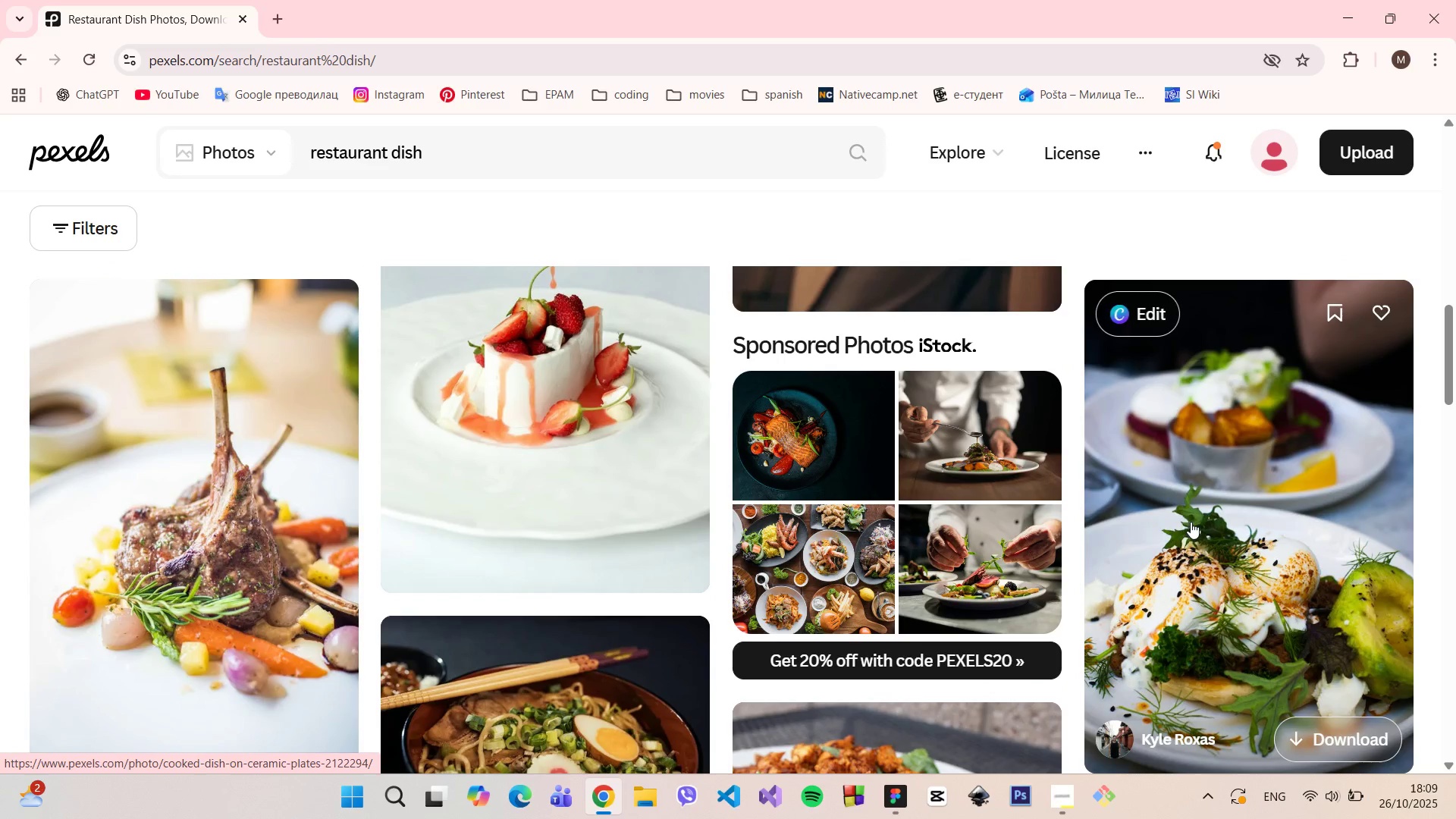 
right_click([1191, 522])
 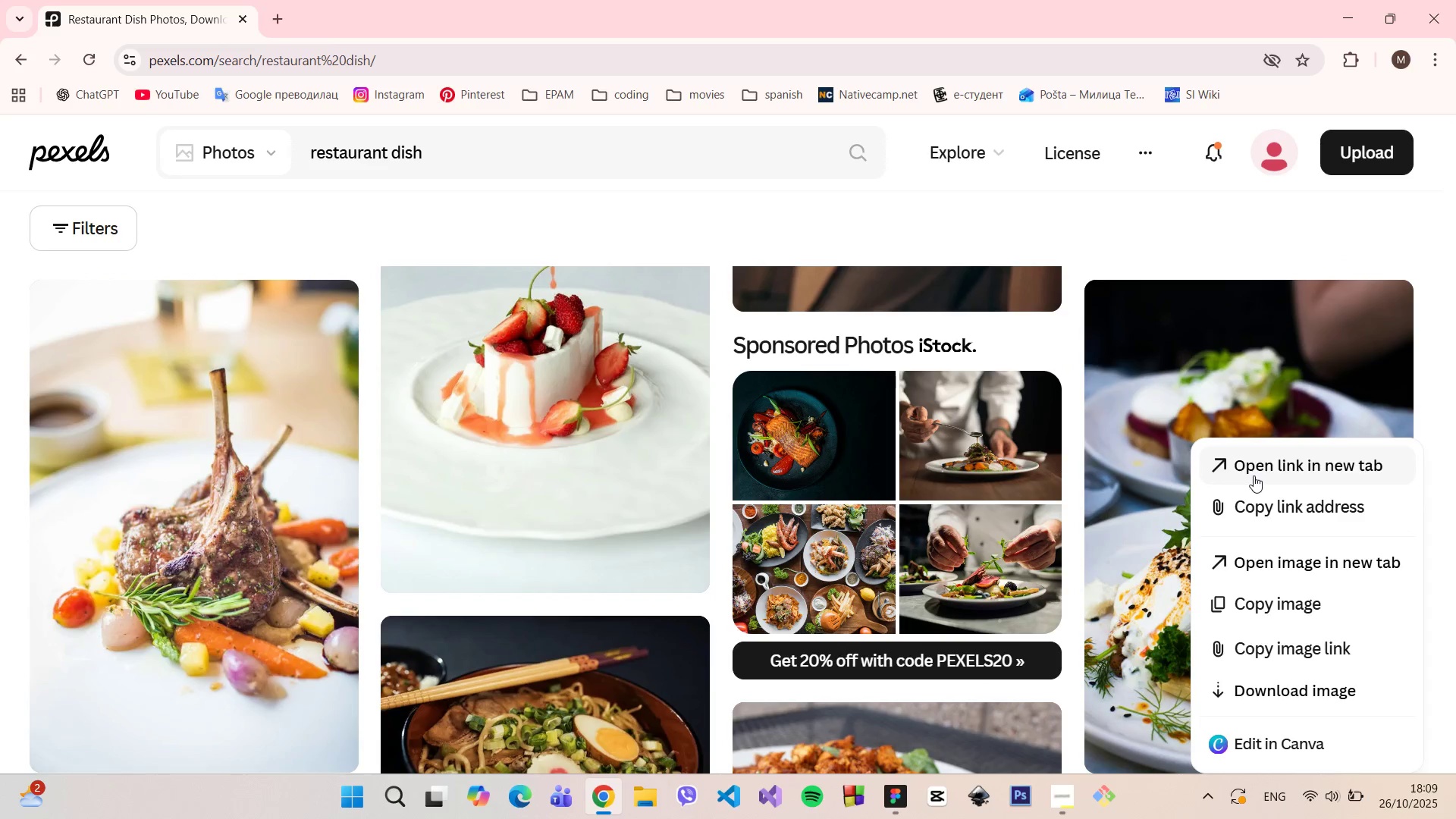 
left_click([1254, 474])
 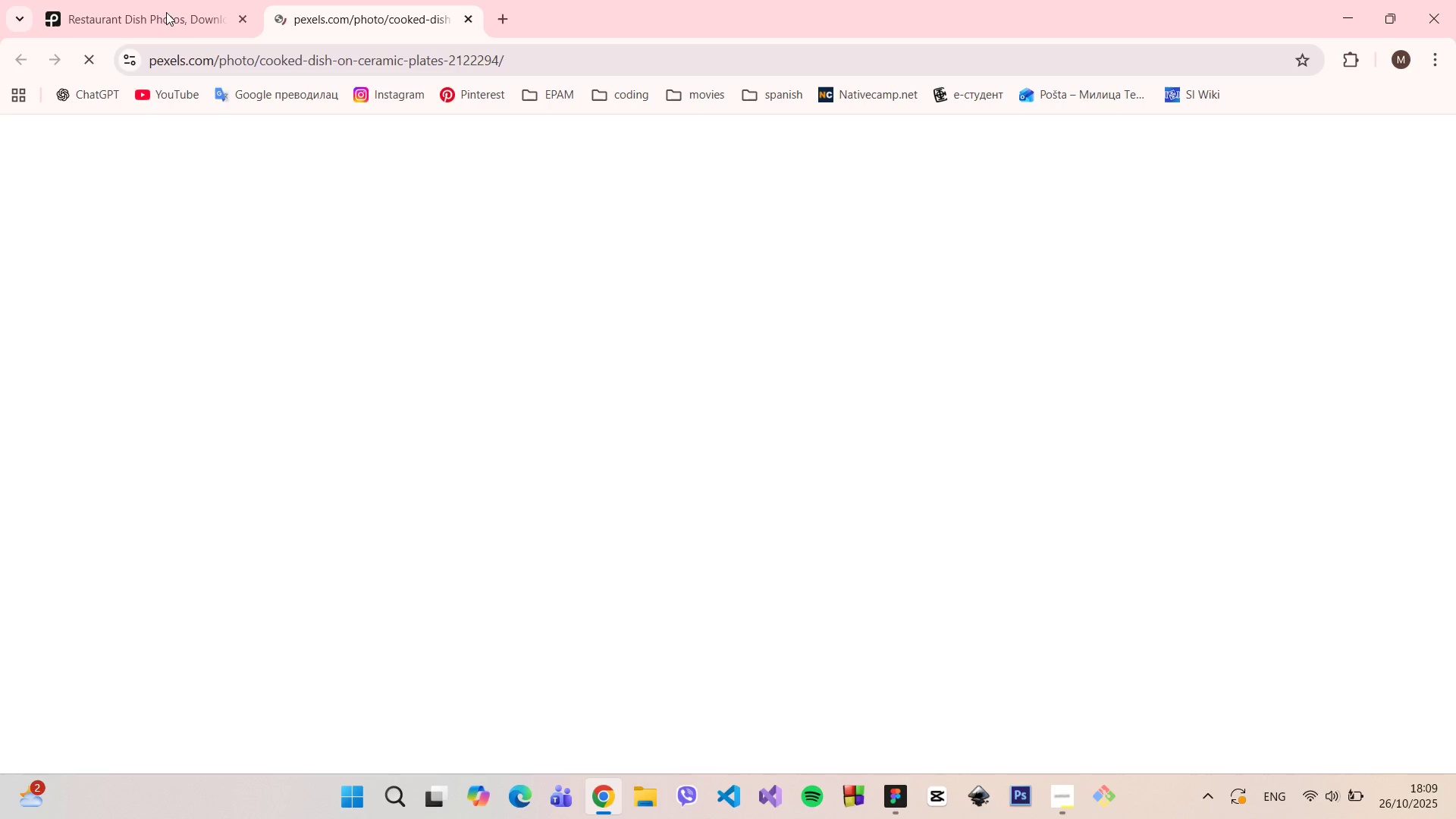 
left_click([128, 0])
 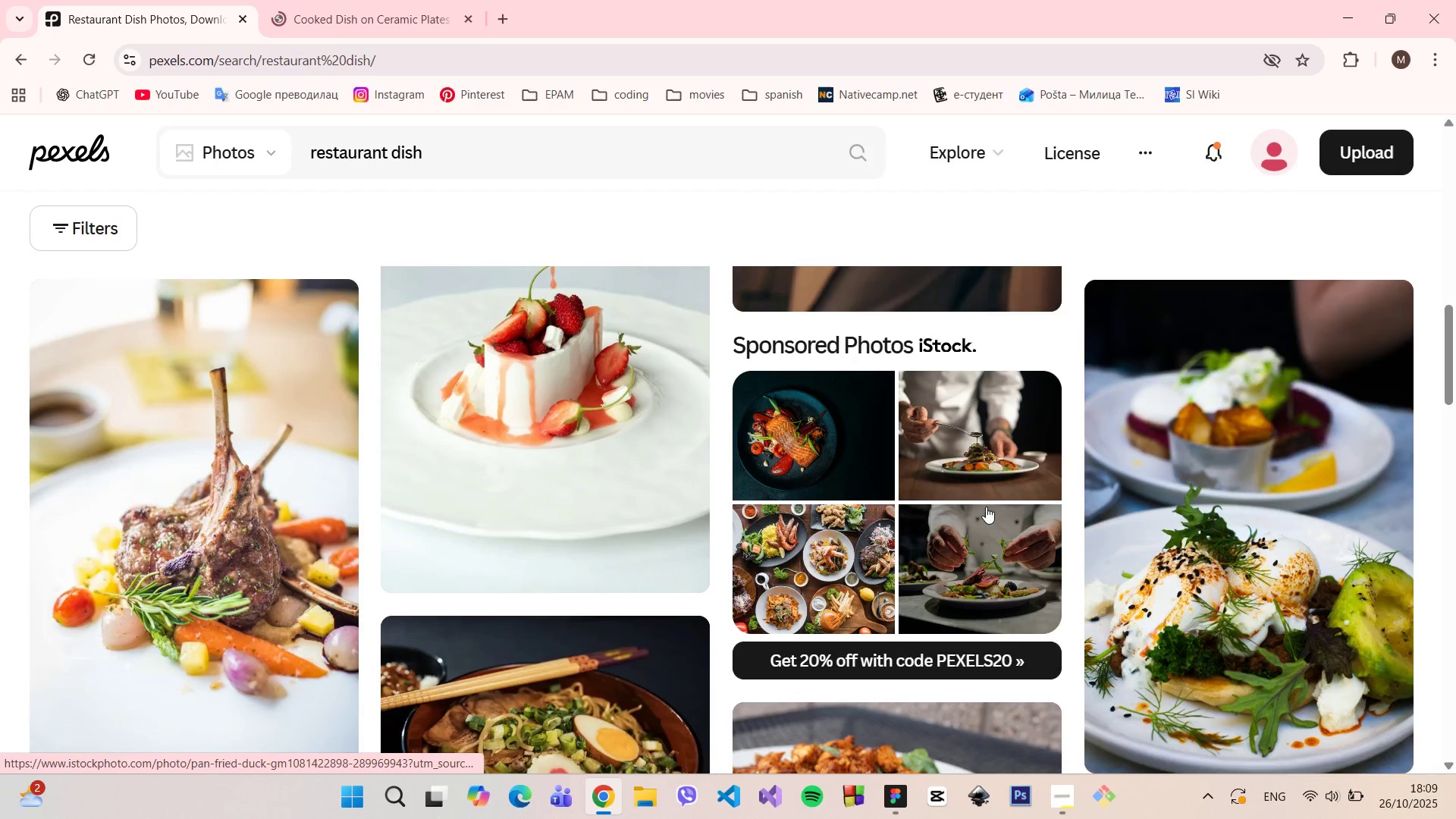 
scroll: coordinate [937, 509], scroll_direction: down, amount: 4.0
 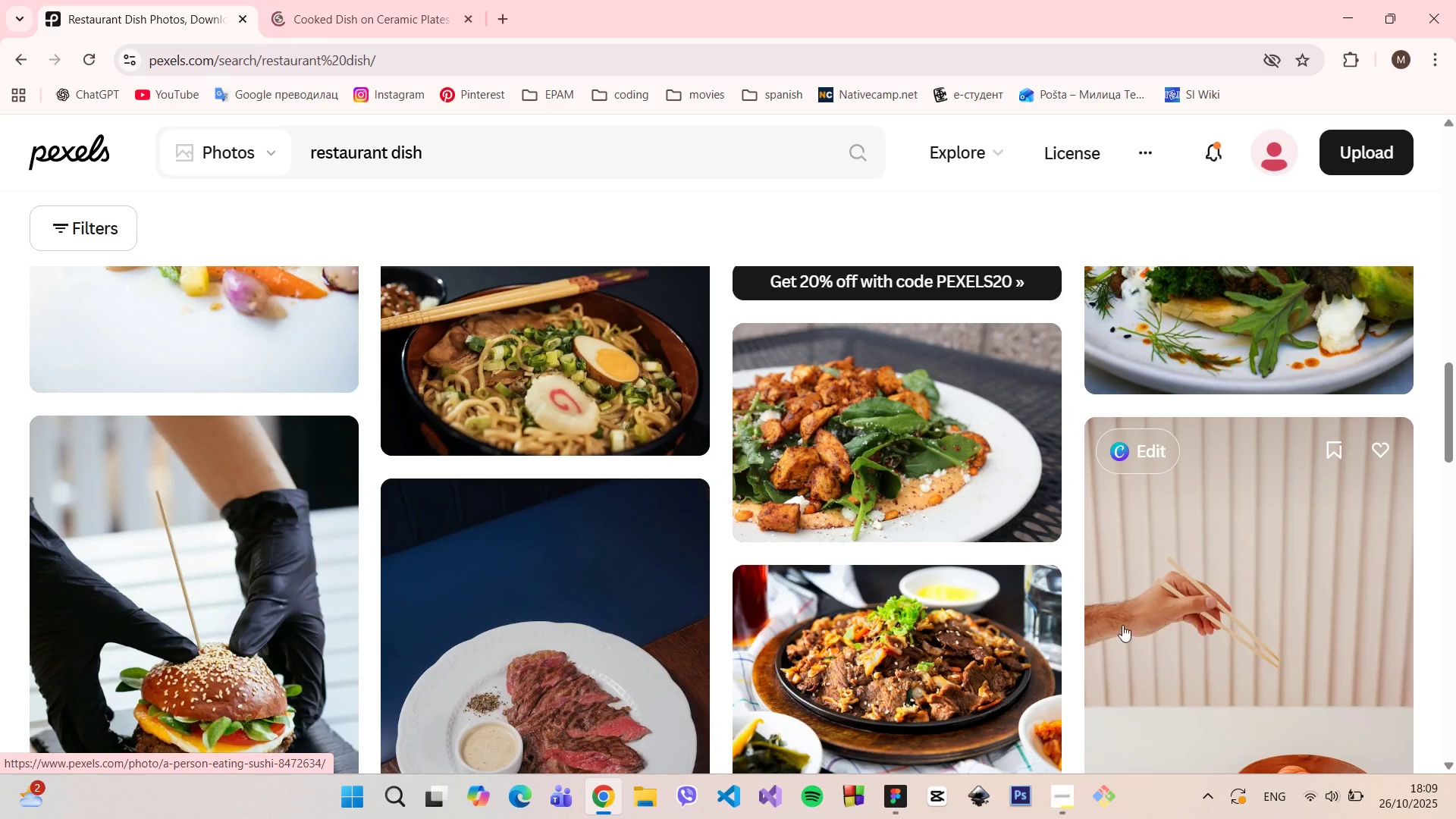 
right_click([827, 418])
 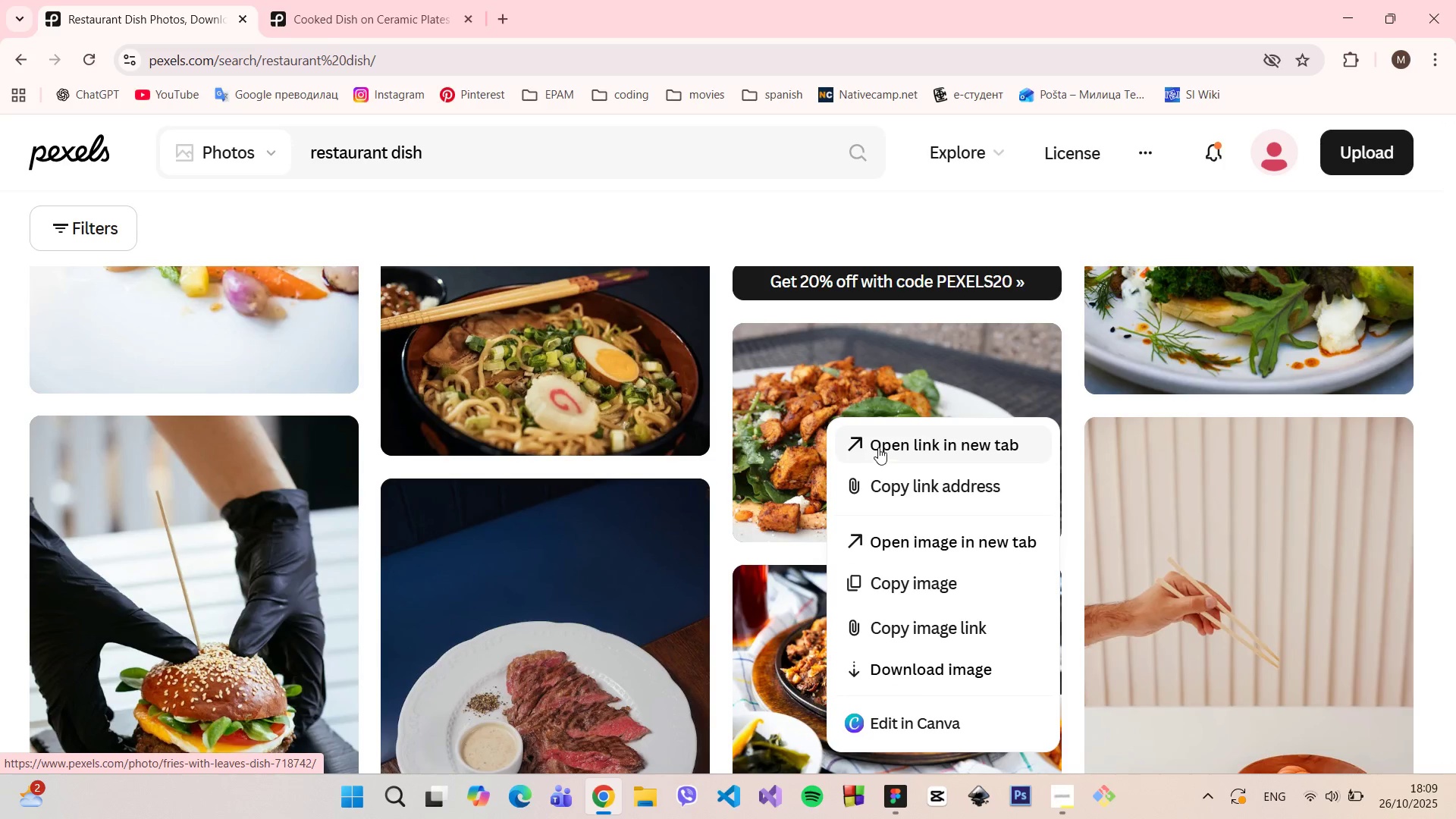 
left_click([878, 447])
 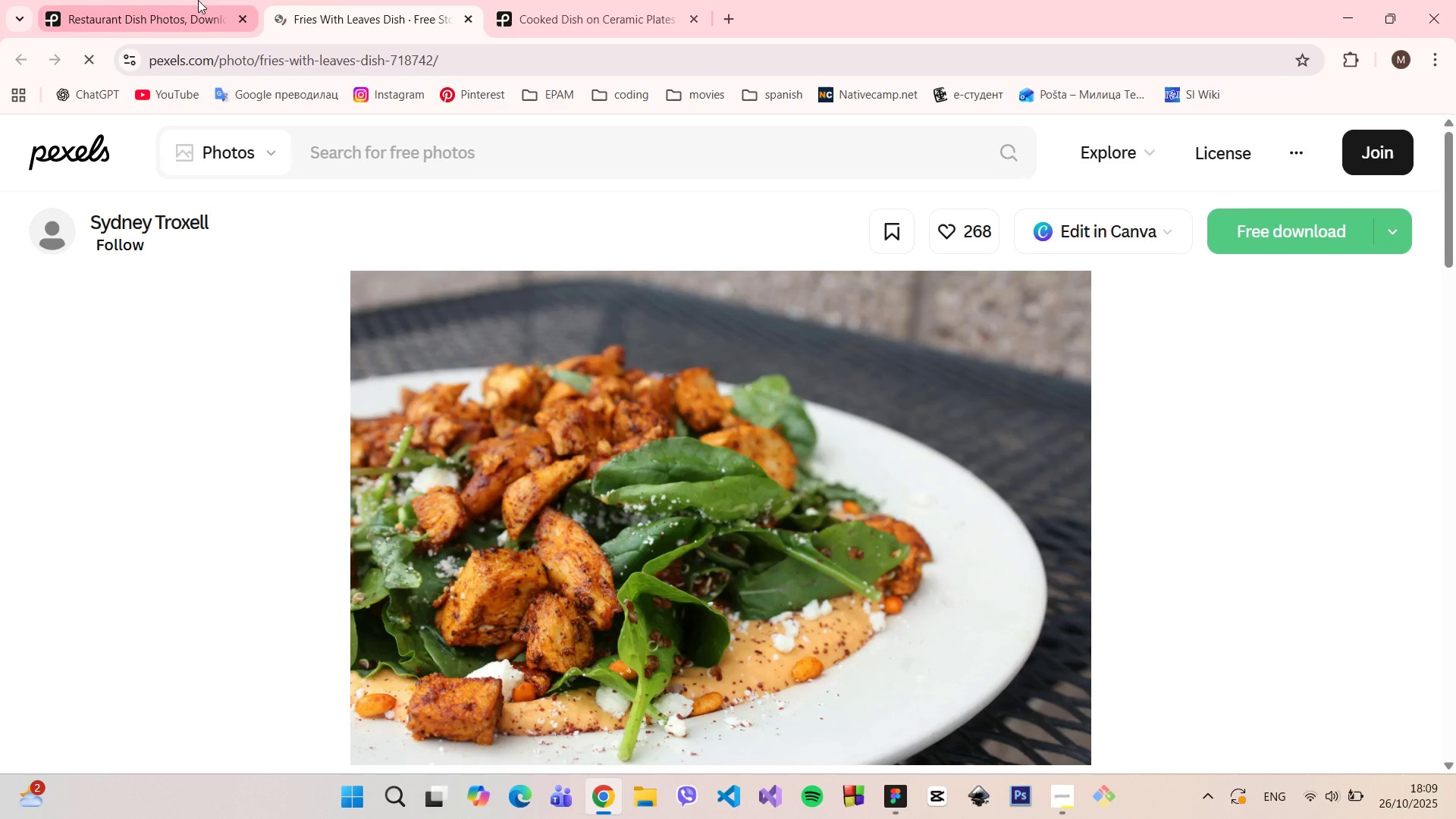 
left_click([198, 2])
 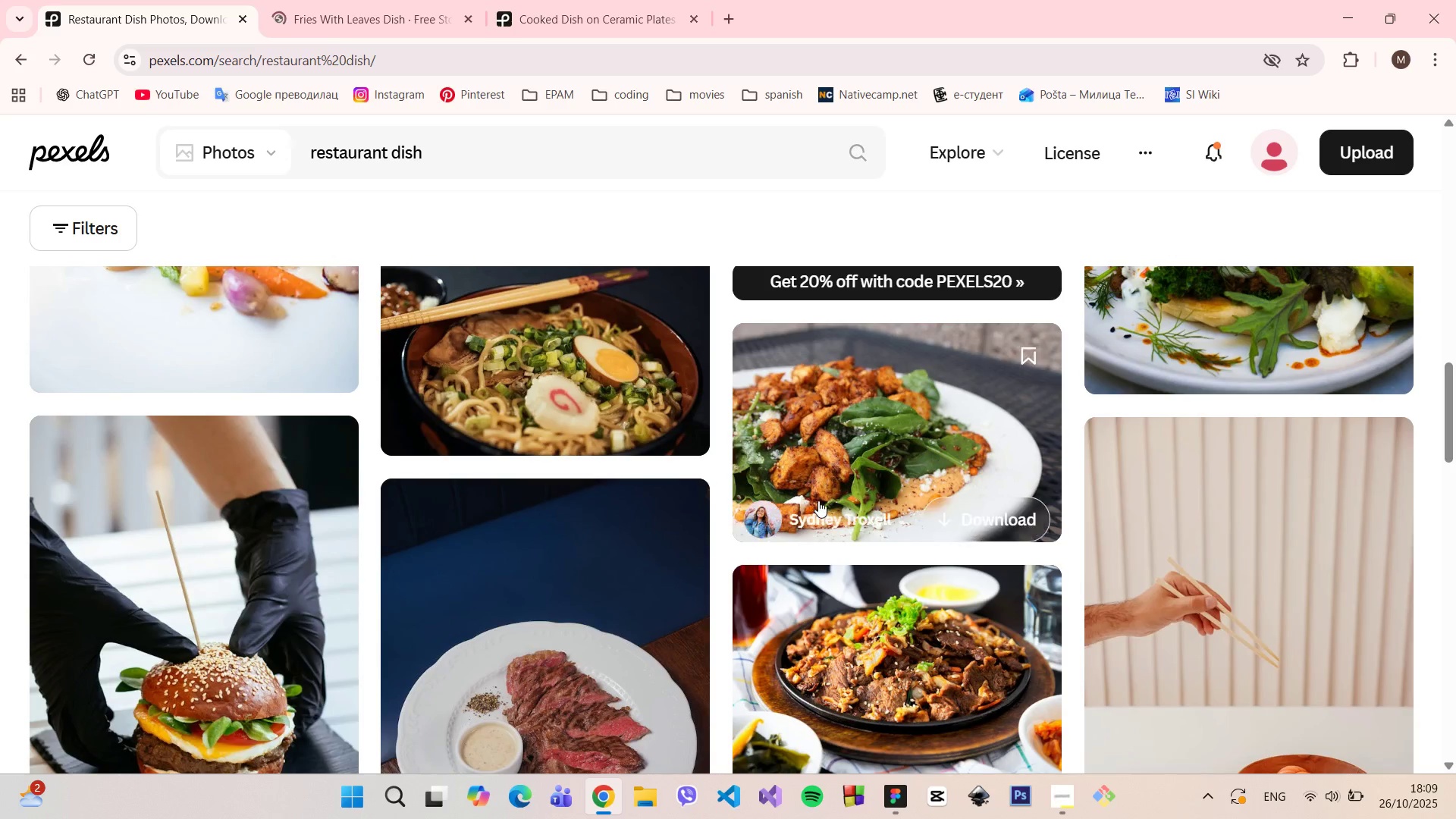 
scroll: coordinate [848, 504], scroll_direction: down, amount: 14.0
 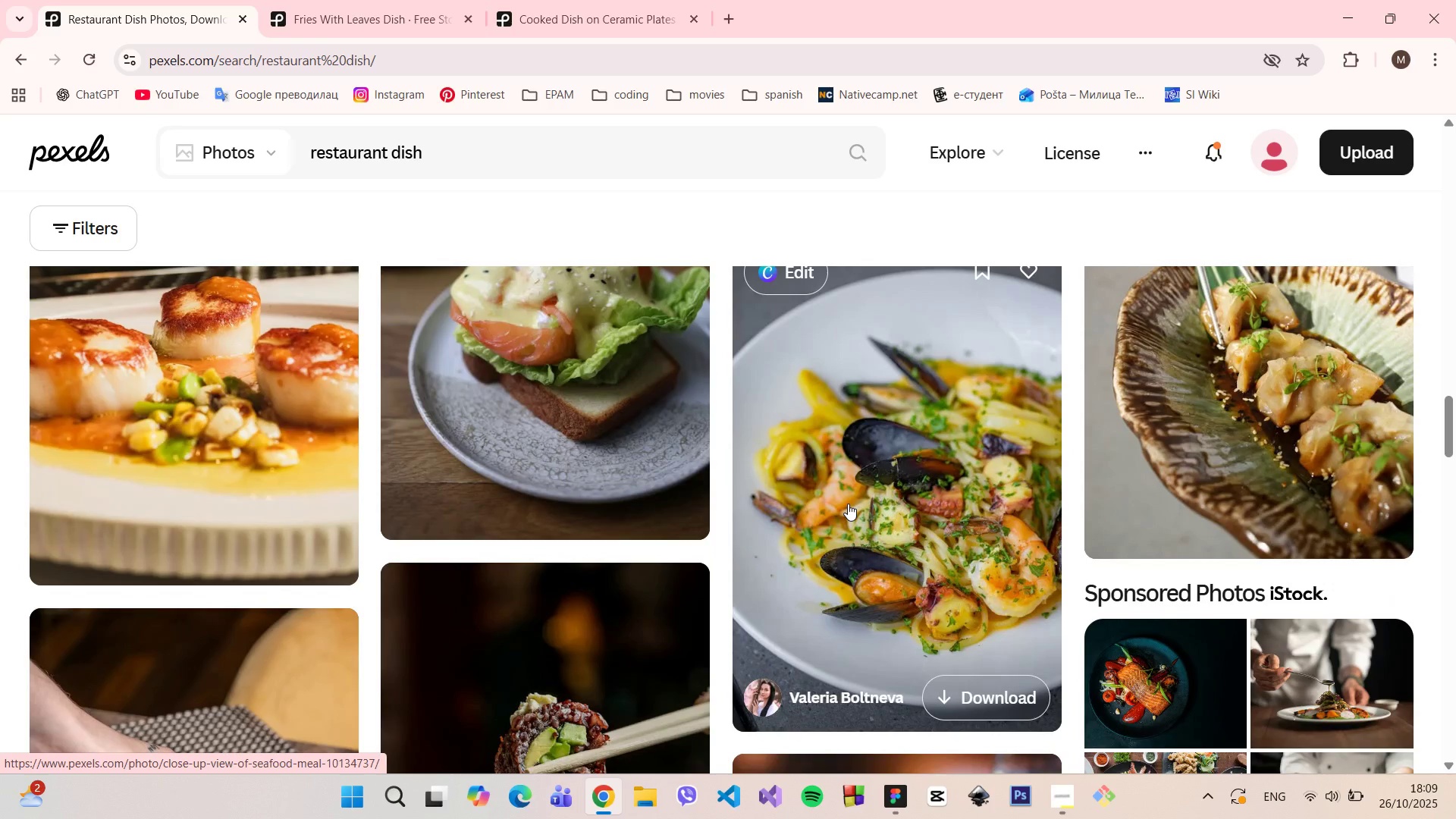 
scroll: coordinate [855, 513], scroll_direction: down, amount: 5.0
 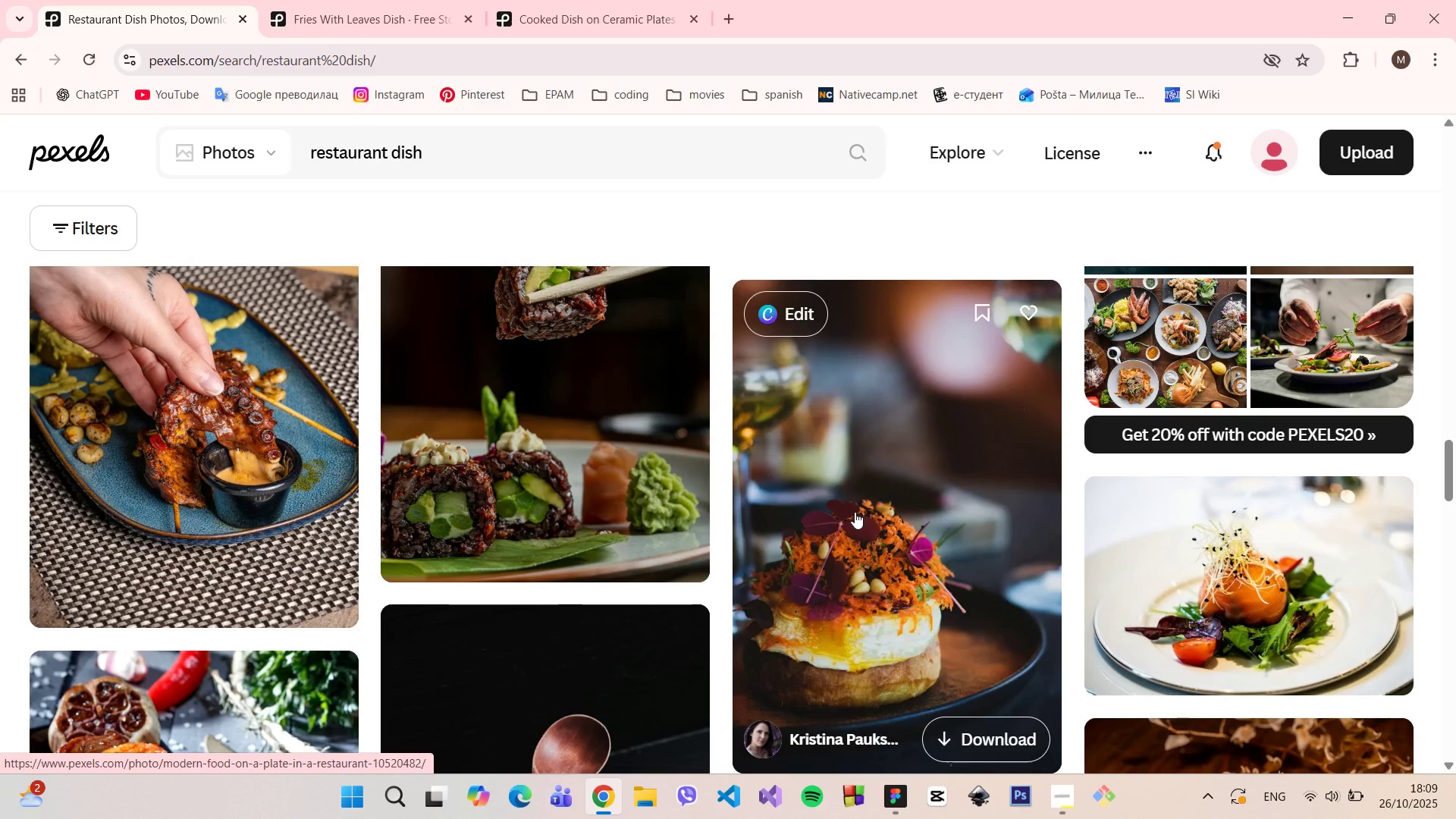 
right_click([855, 512])
 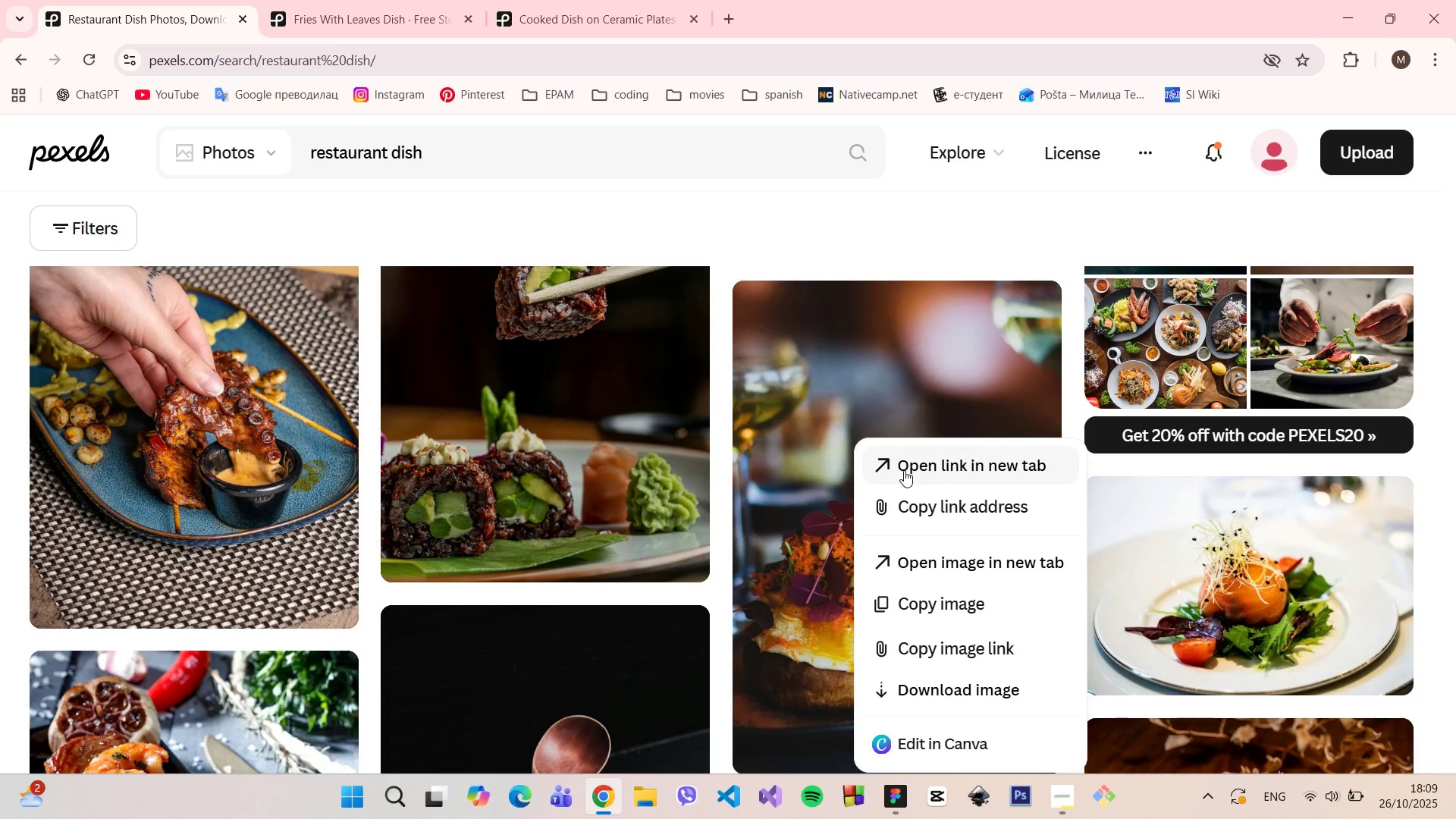 
left_click([904, 470])
 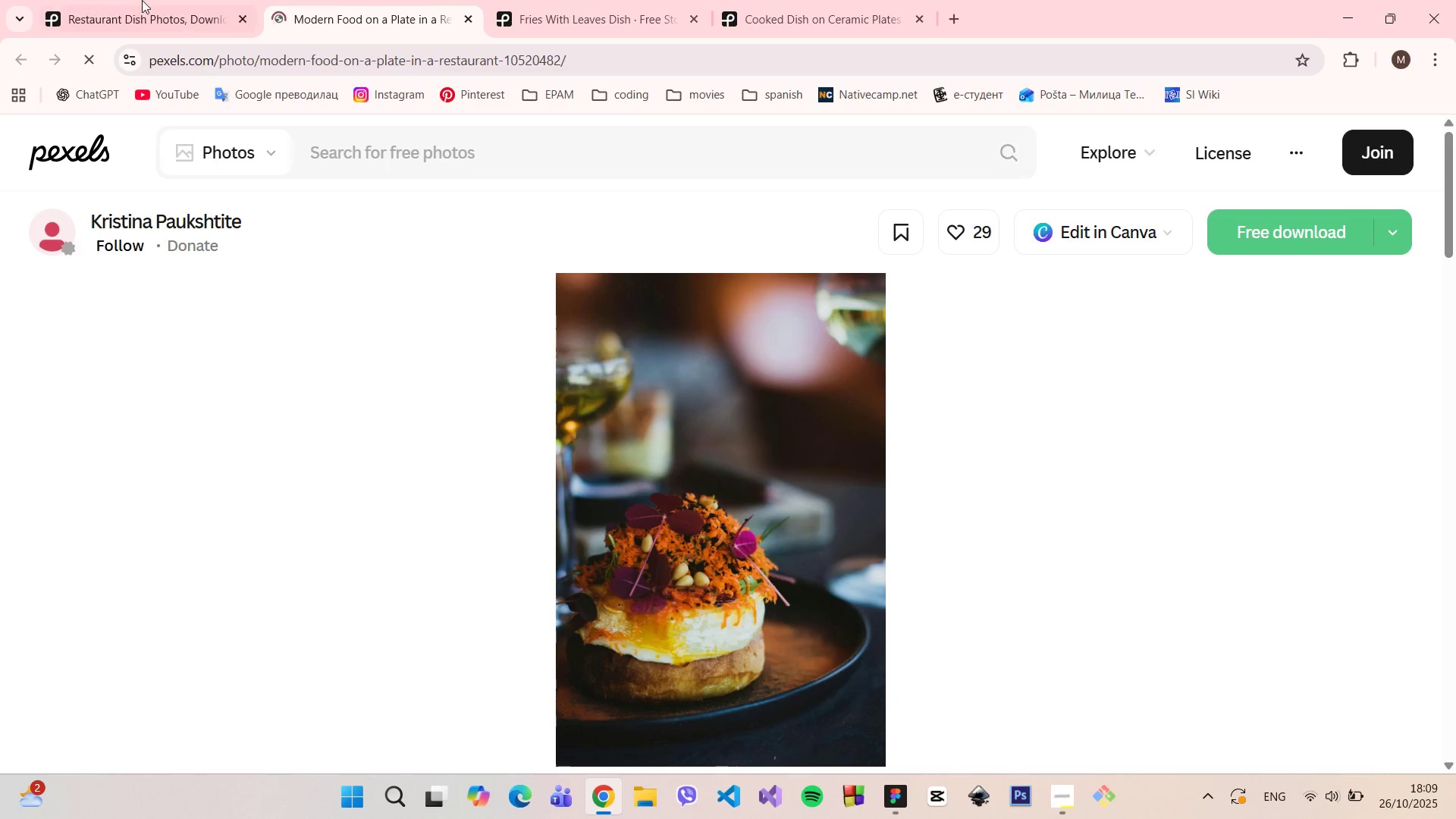 
left_click([140, 0])
 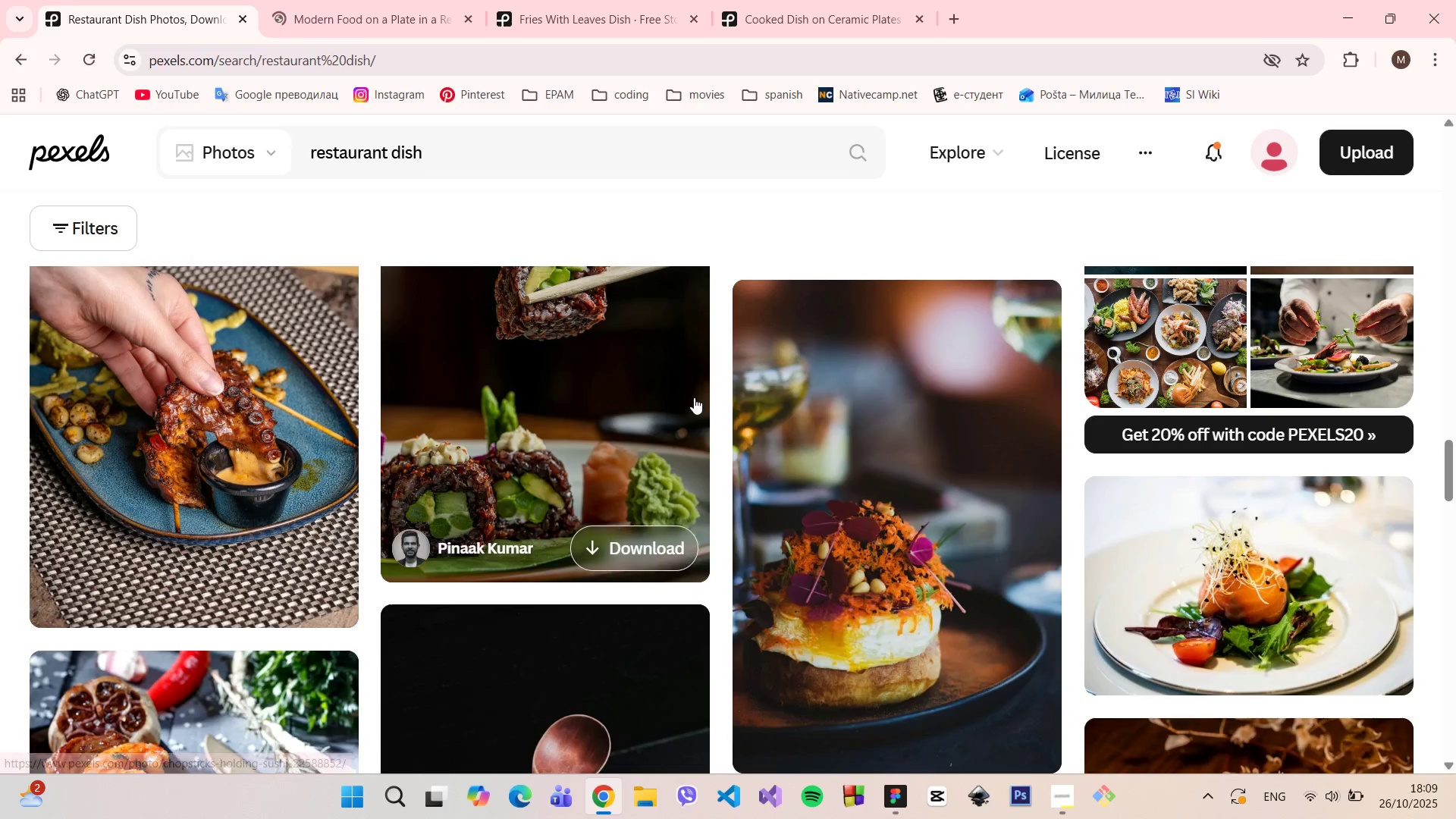 
scroll: coordinate [698, 399], scroll_direction: down, amount: 18.0
 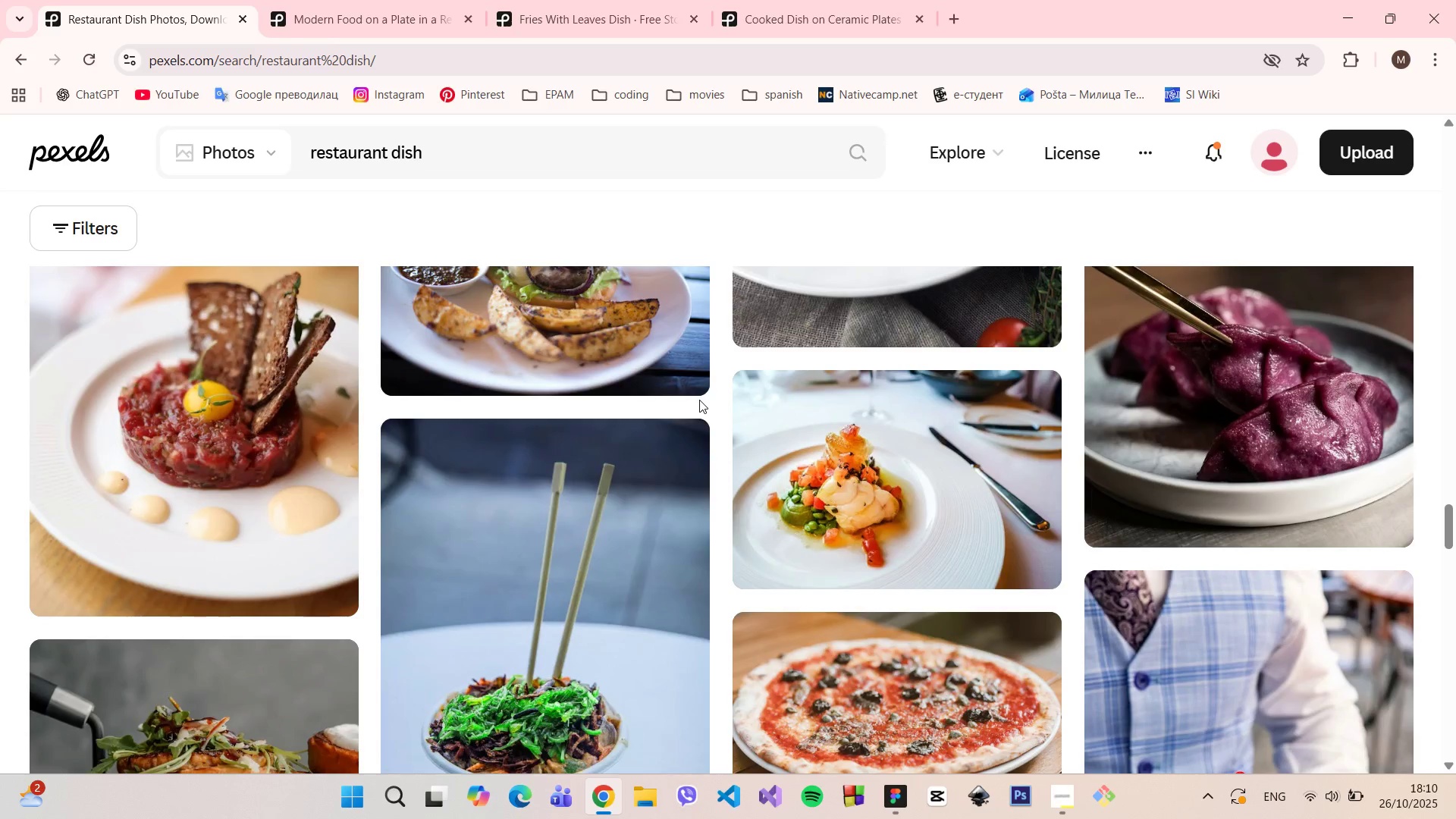 
scroll: coordinate [706, 392], scroll_direction: down, amount: 14.0
 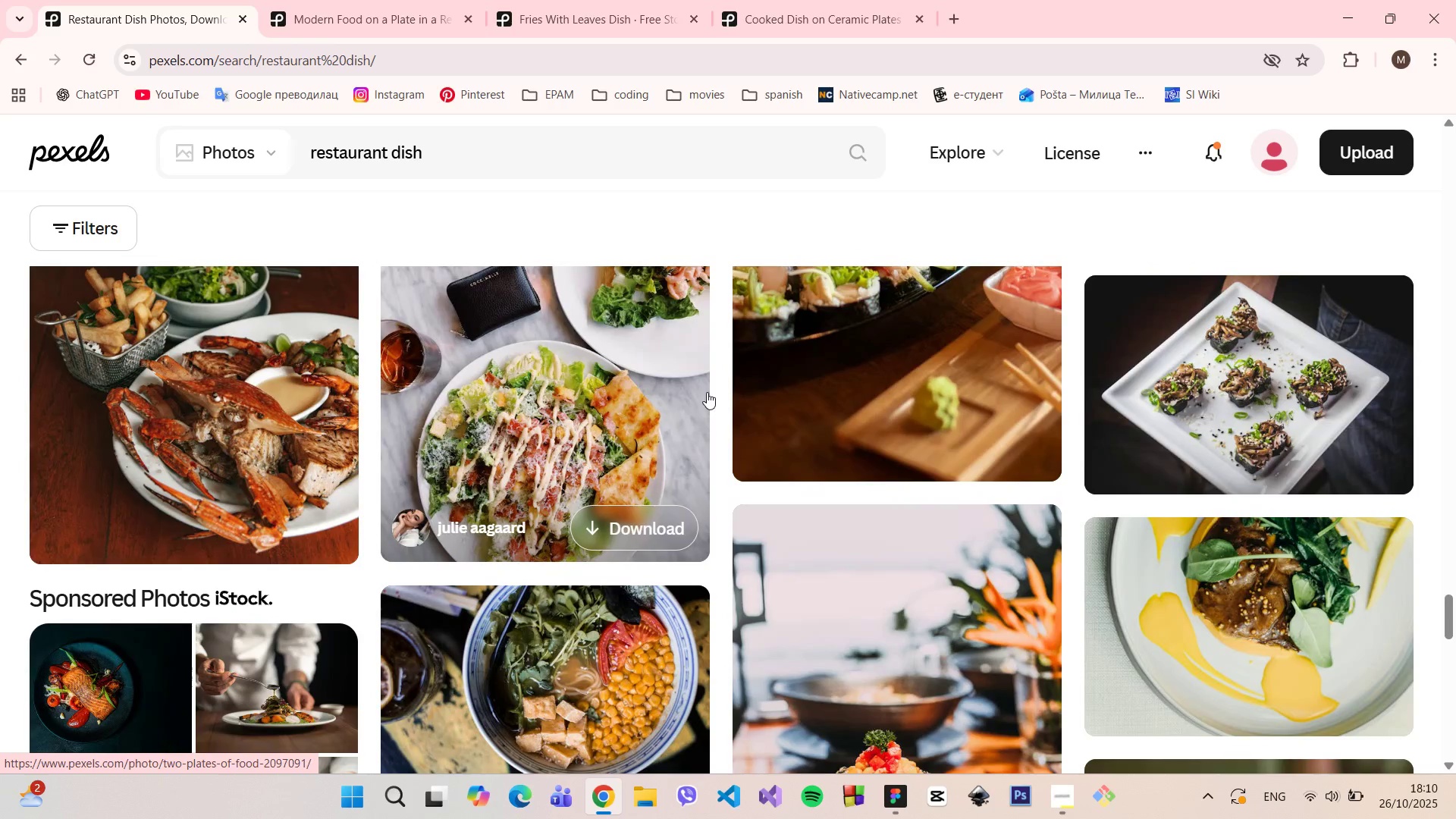 
scroll: coordinate [707, 392], scroll_direction: up, amount: 1.0
 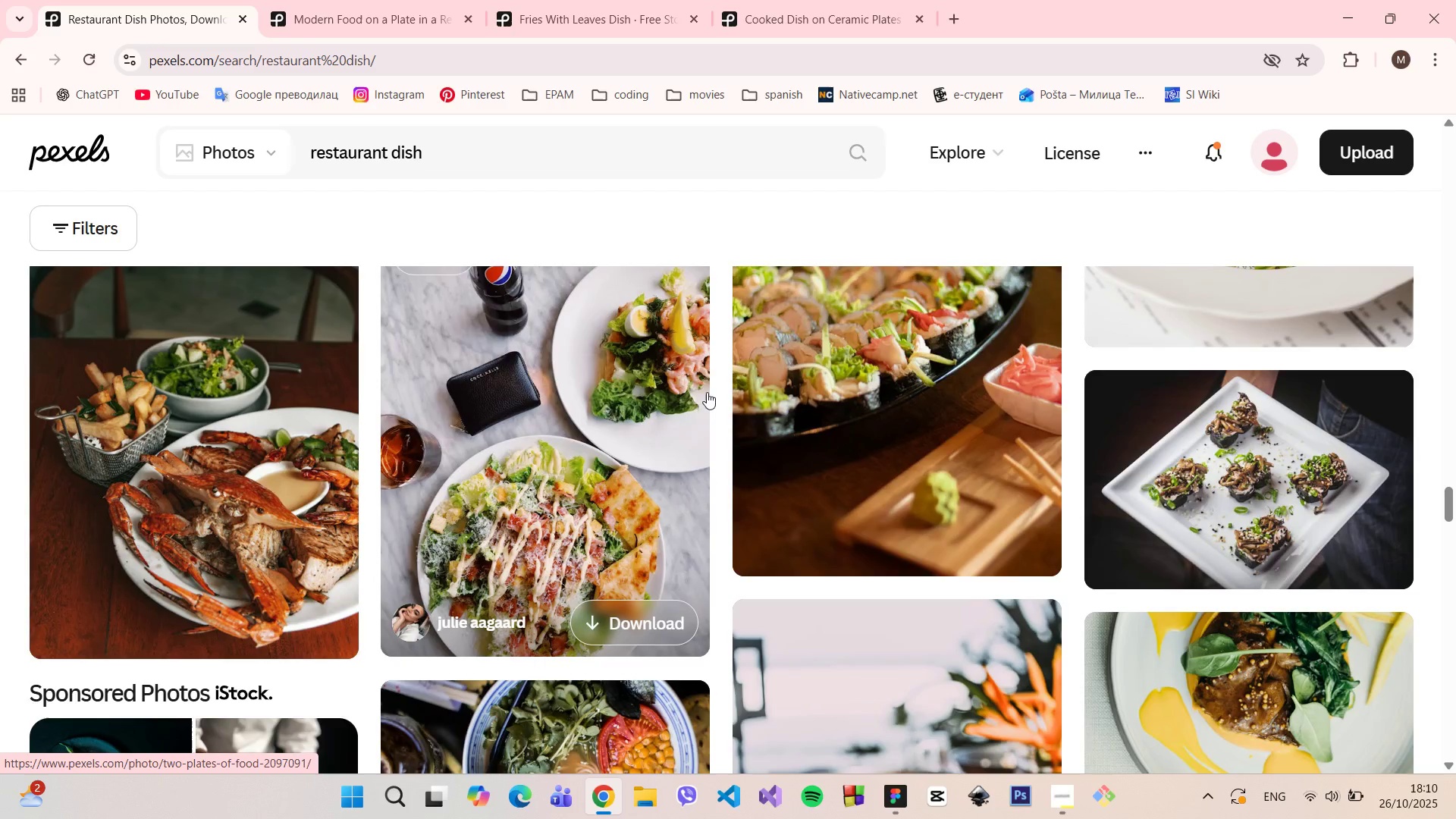 
scroll: coordinate [712, 396], scroll_direction: down, amount: 20.0
 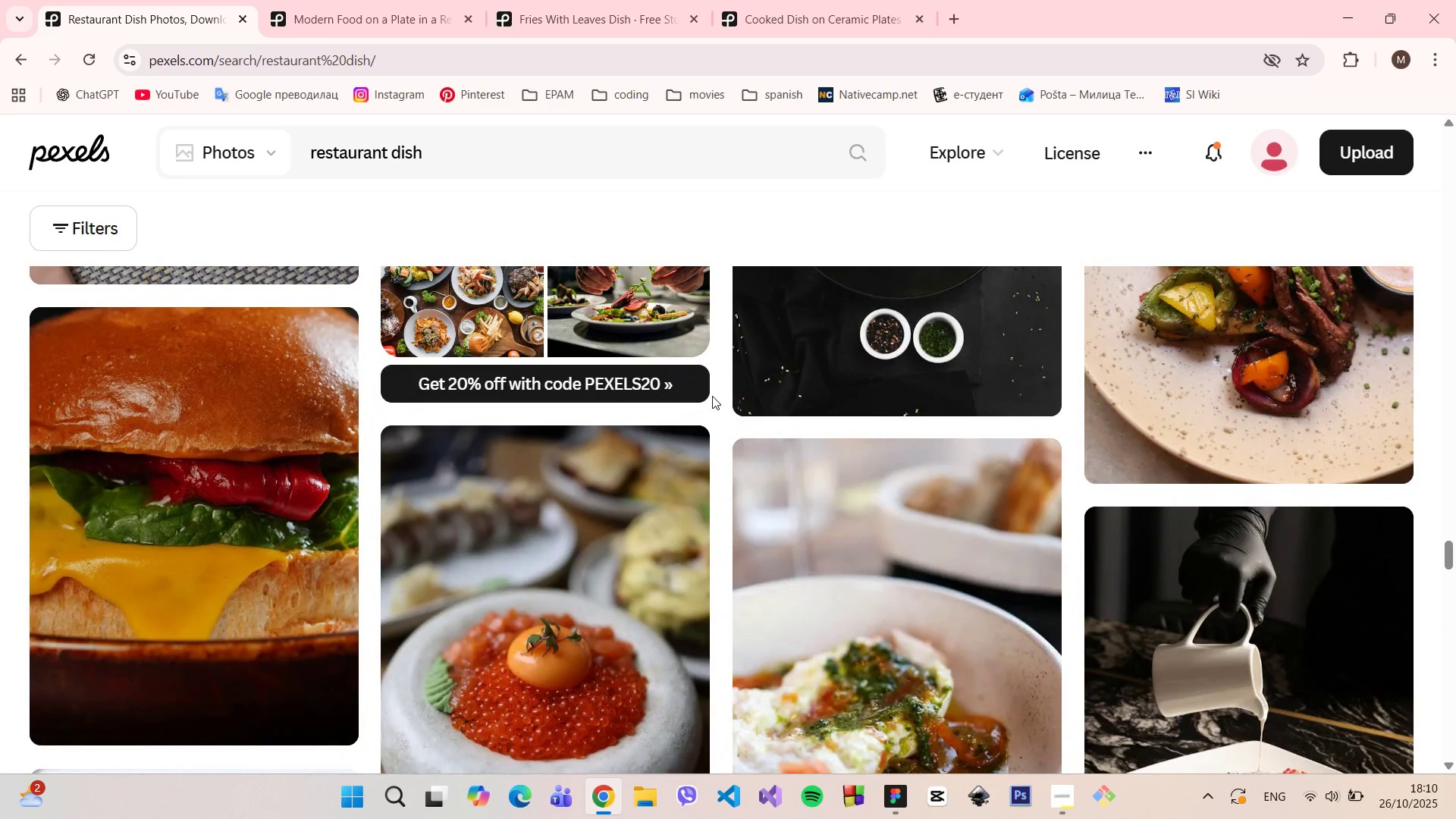 
scroll: coordinate [712, 396], scroll_direction: down, amount: 5.0
 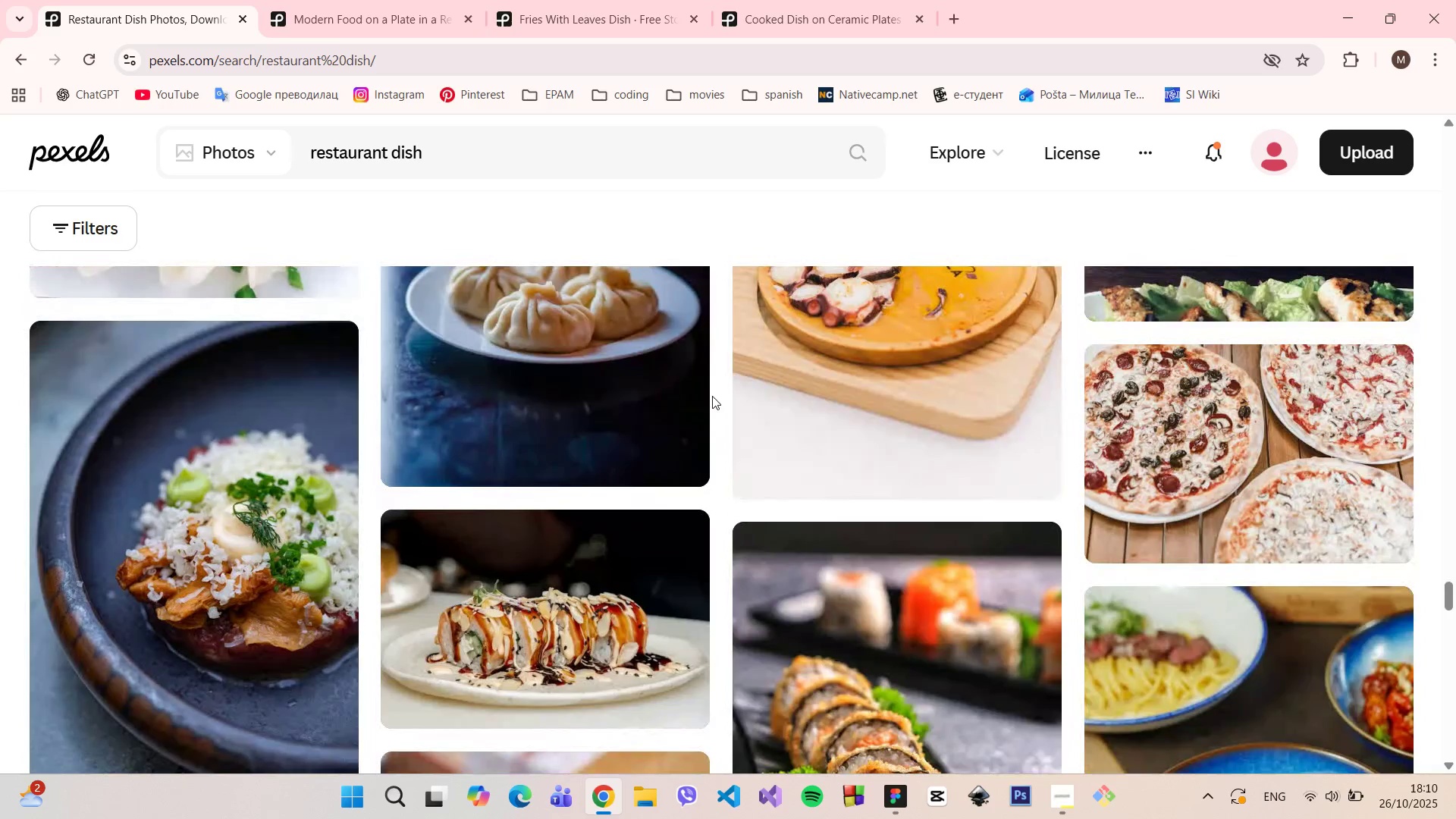 
right_click([199, 508])
 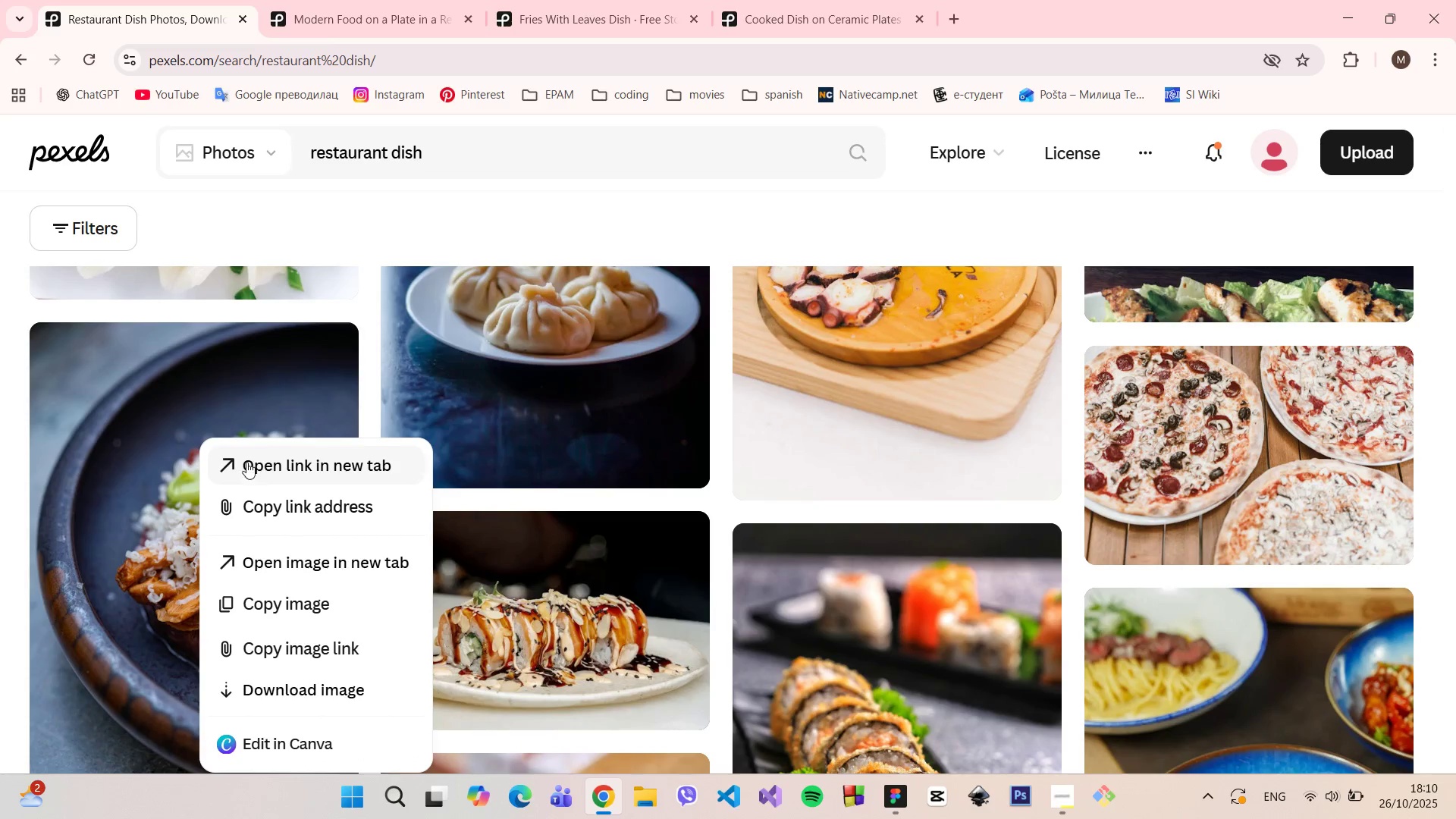 
left_click([246, 460])
 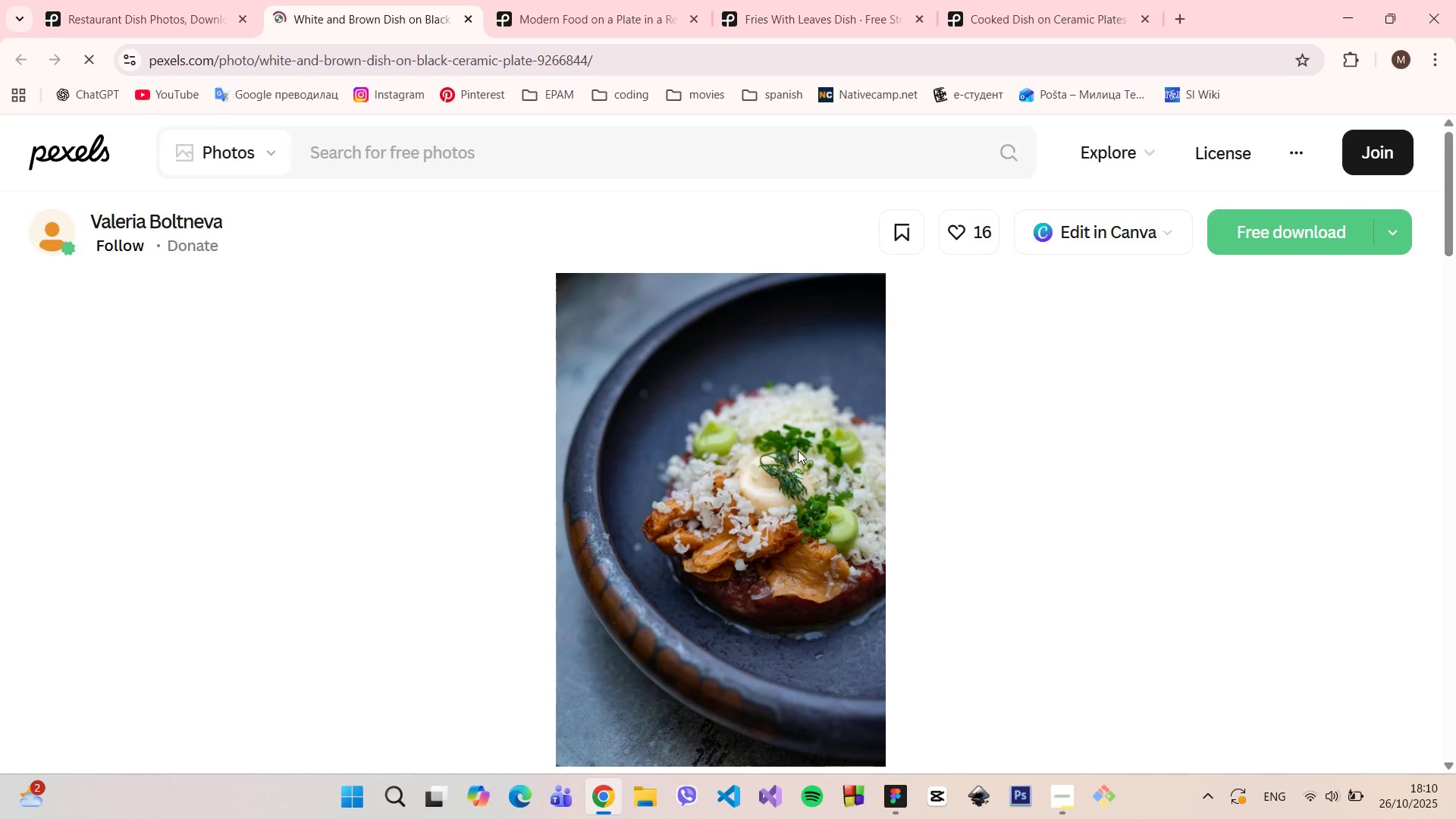 
scroll: coordinate [799, 450], scroll_direction: down, amount: 9.0
 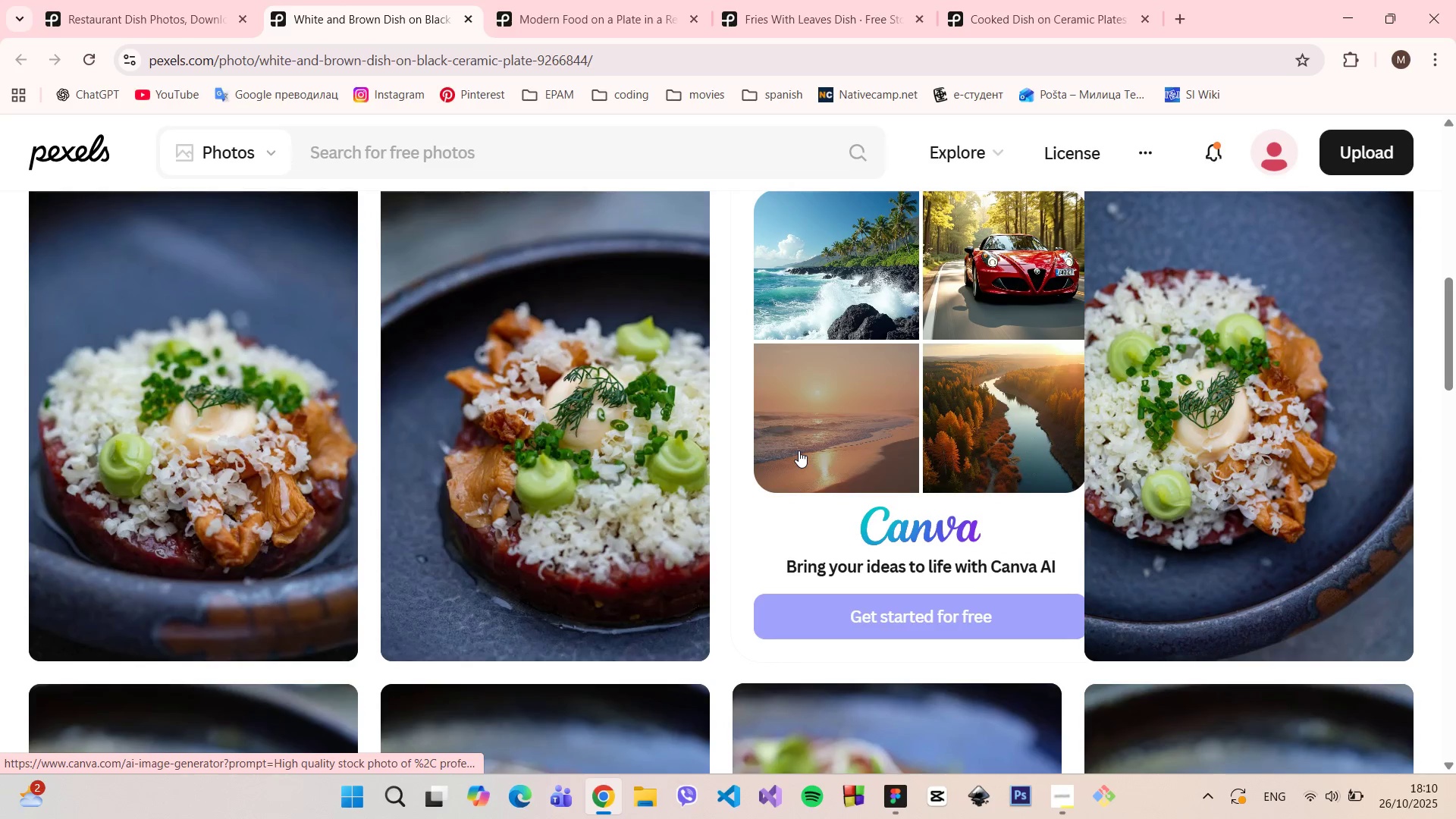 
scroll: coordinate [802, 450], scroll_direction: up, amount: 10.0
 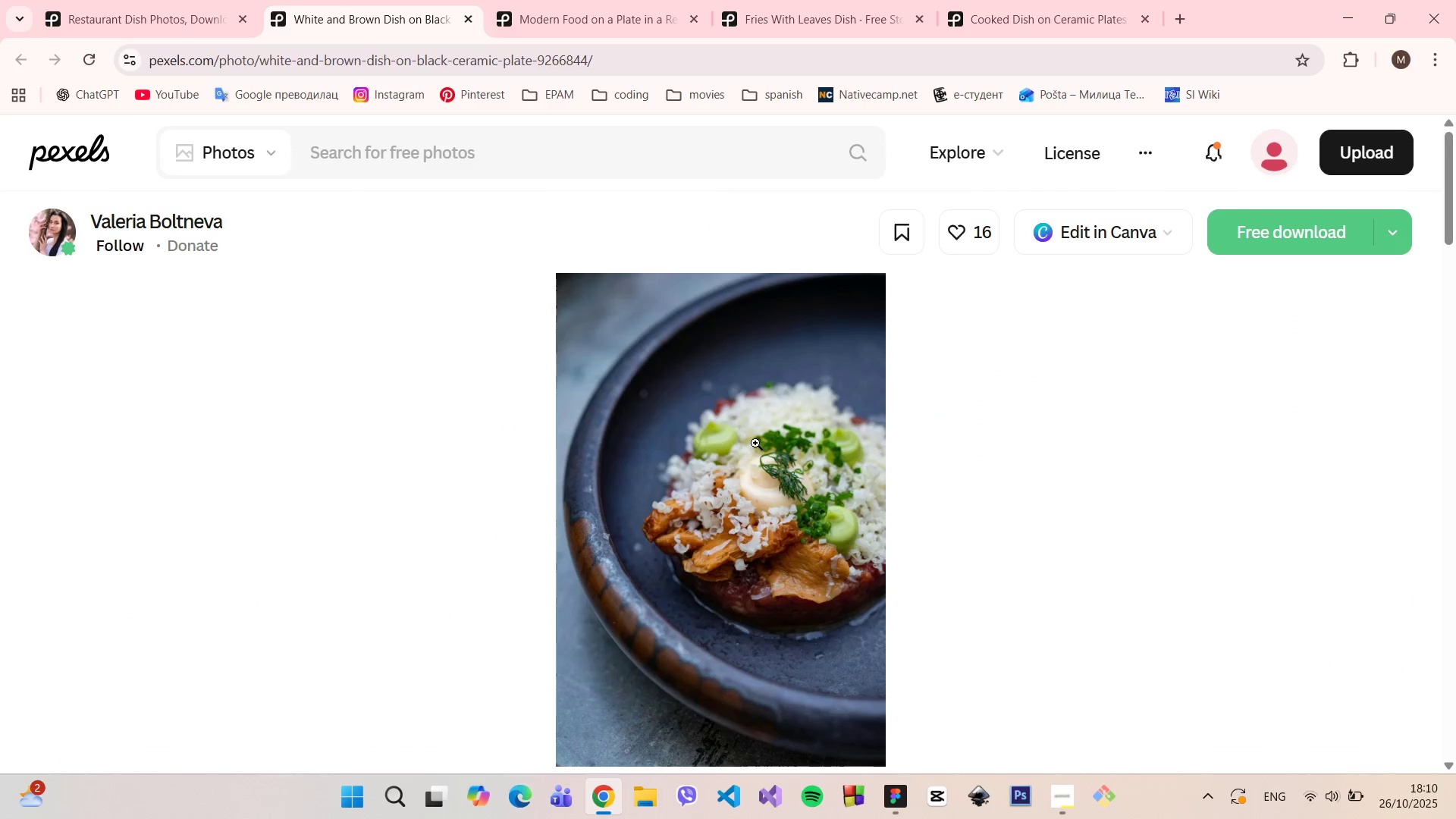 
scroll: coordinate [755, 442], scroll_direction: down, amount: 7.0
 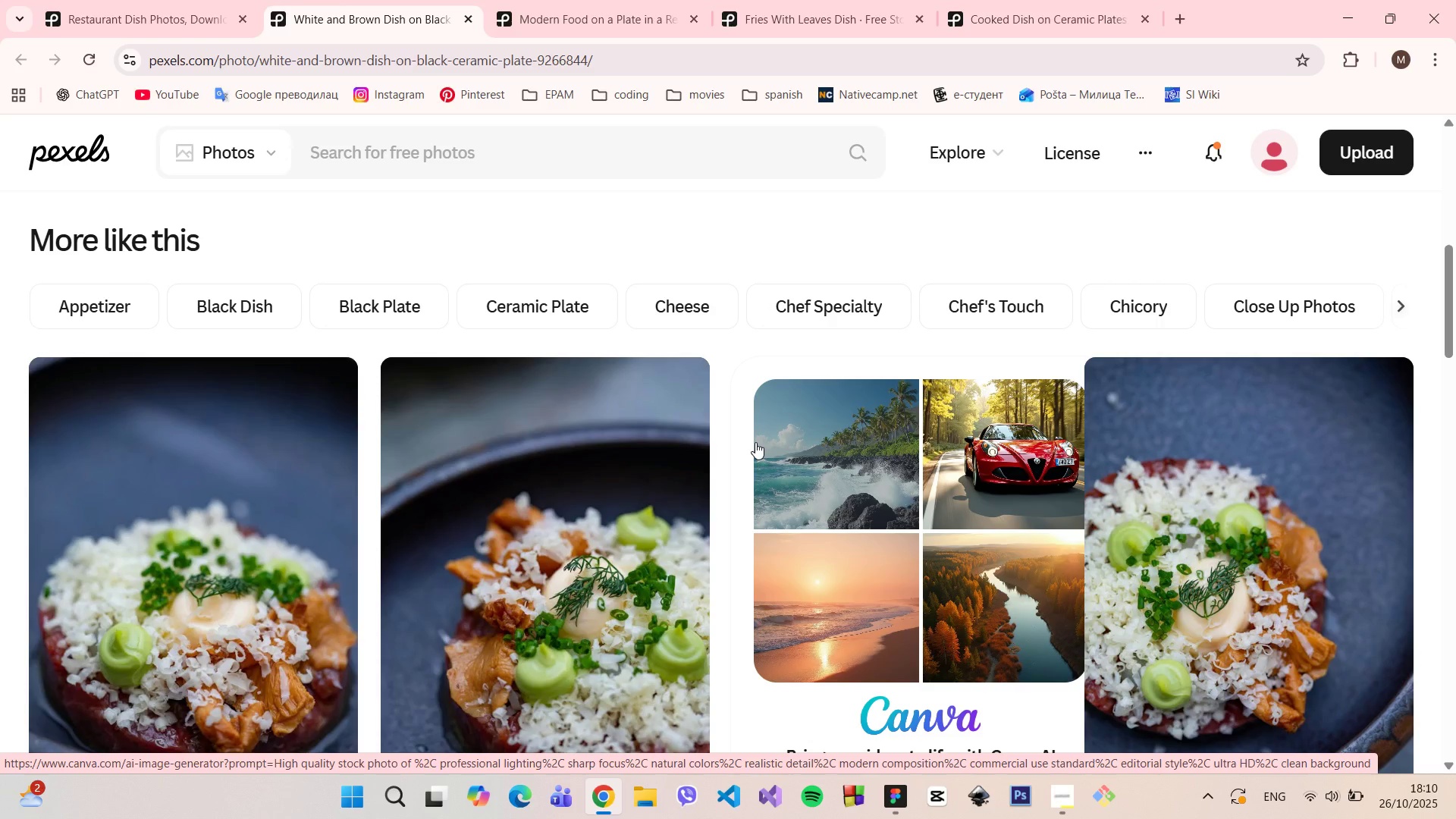 
scroll: coordinate [909, 459], scroll_direction: up, amount: 9.0
 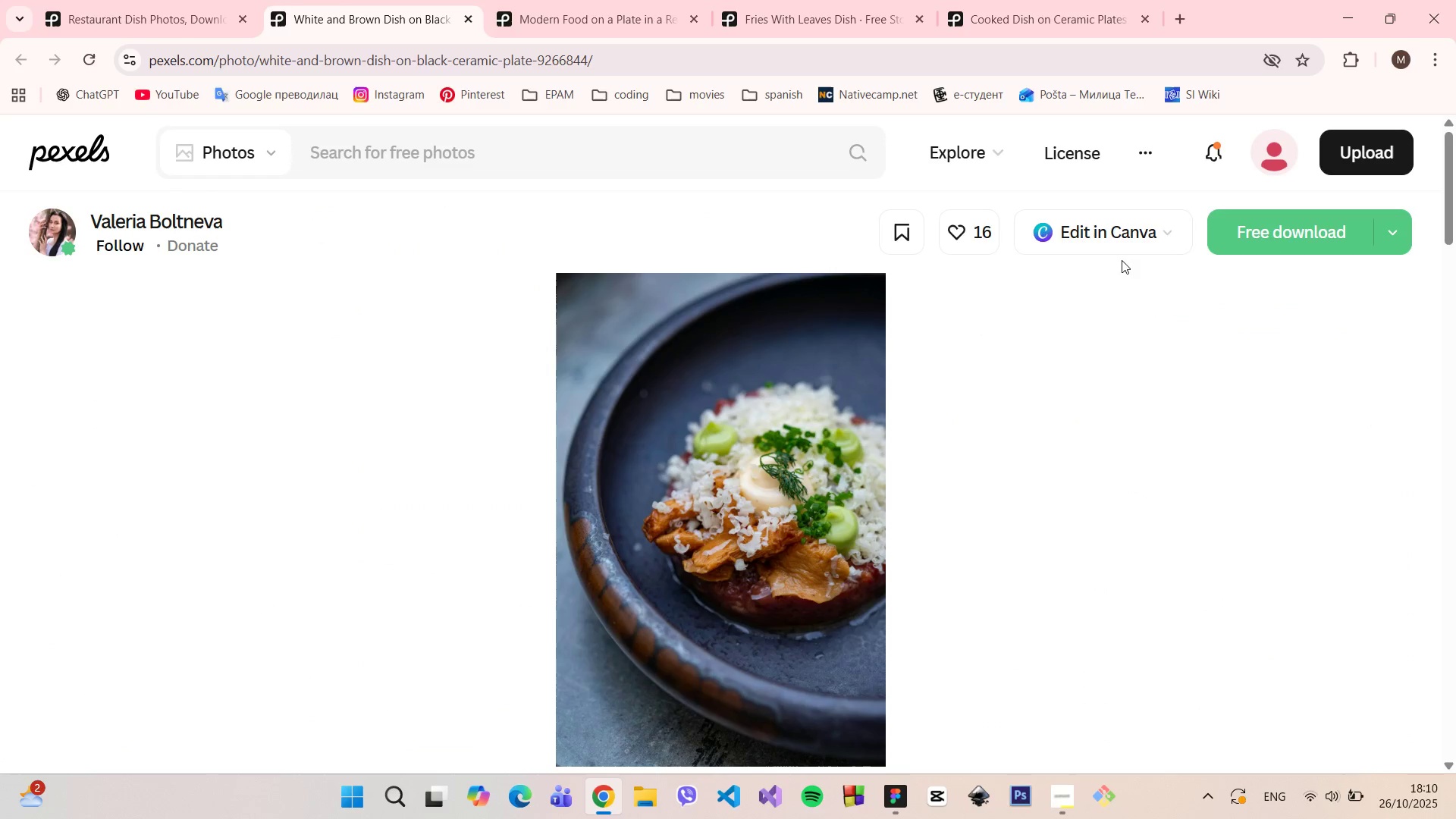 
left_click([1277, 223])
 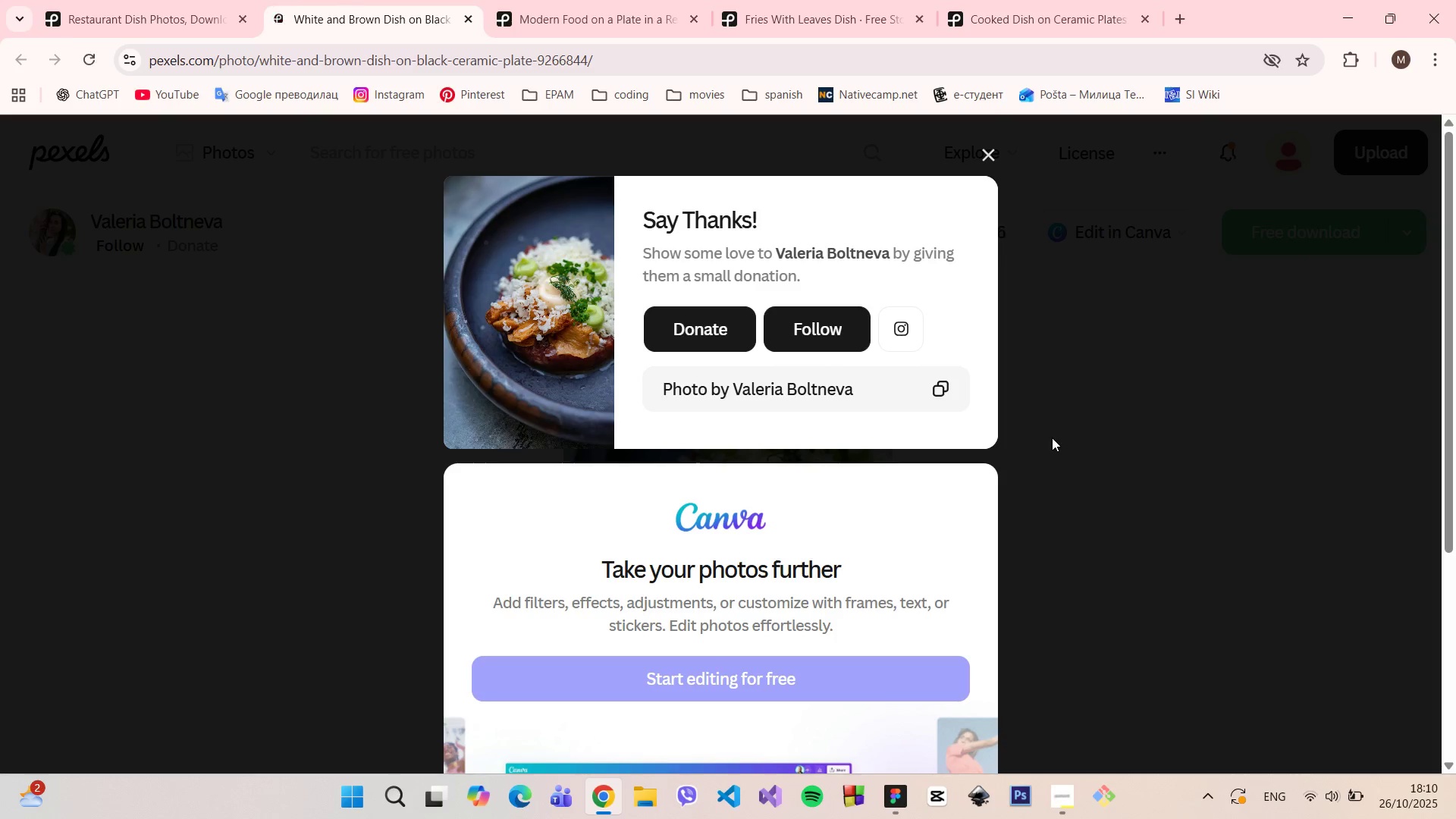 
left_click([1052, 438])
 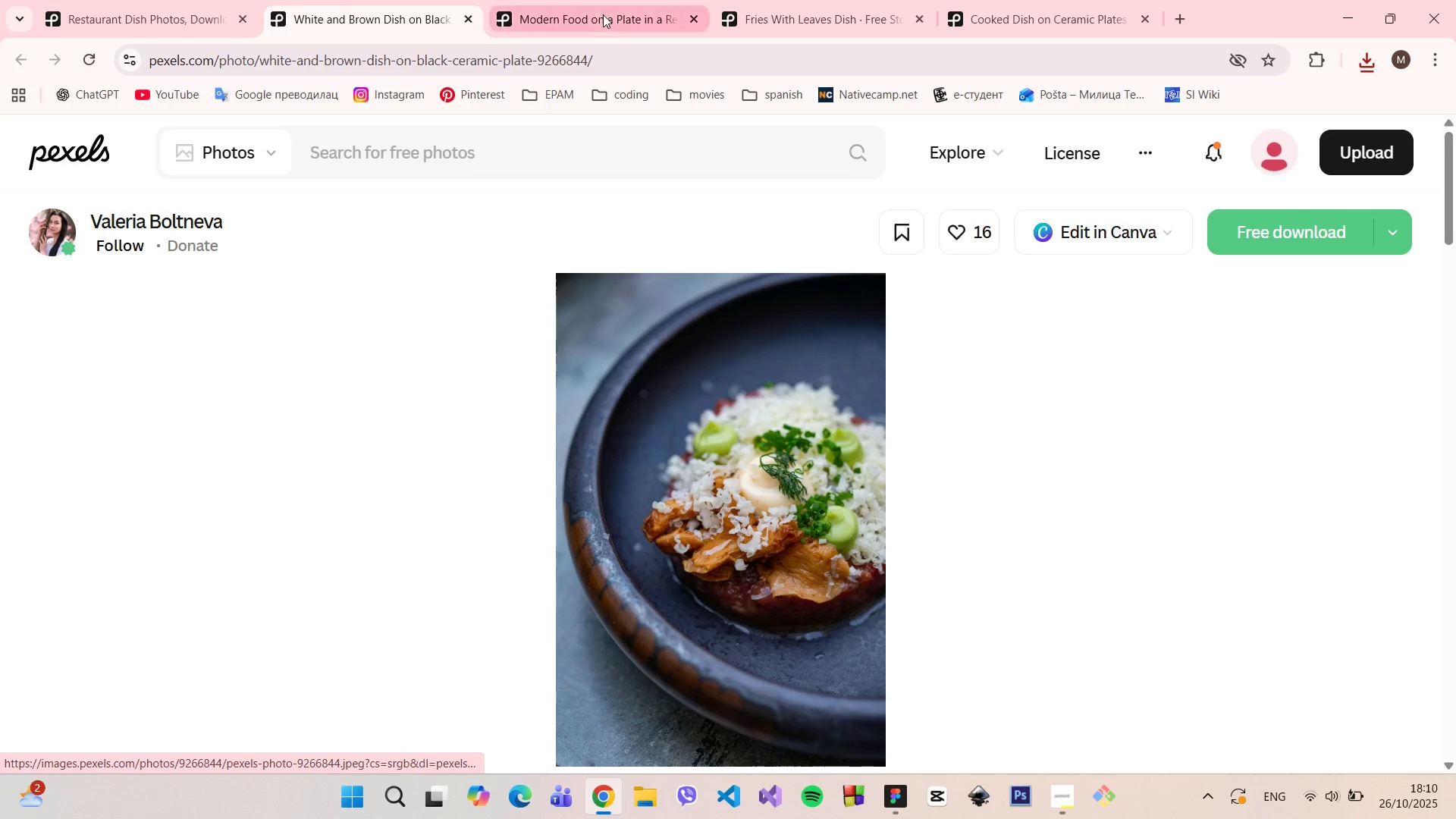 
left_click([598, 13])
 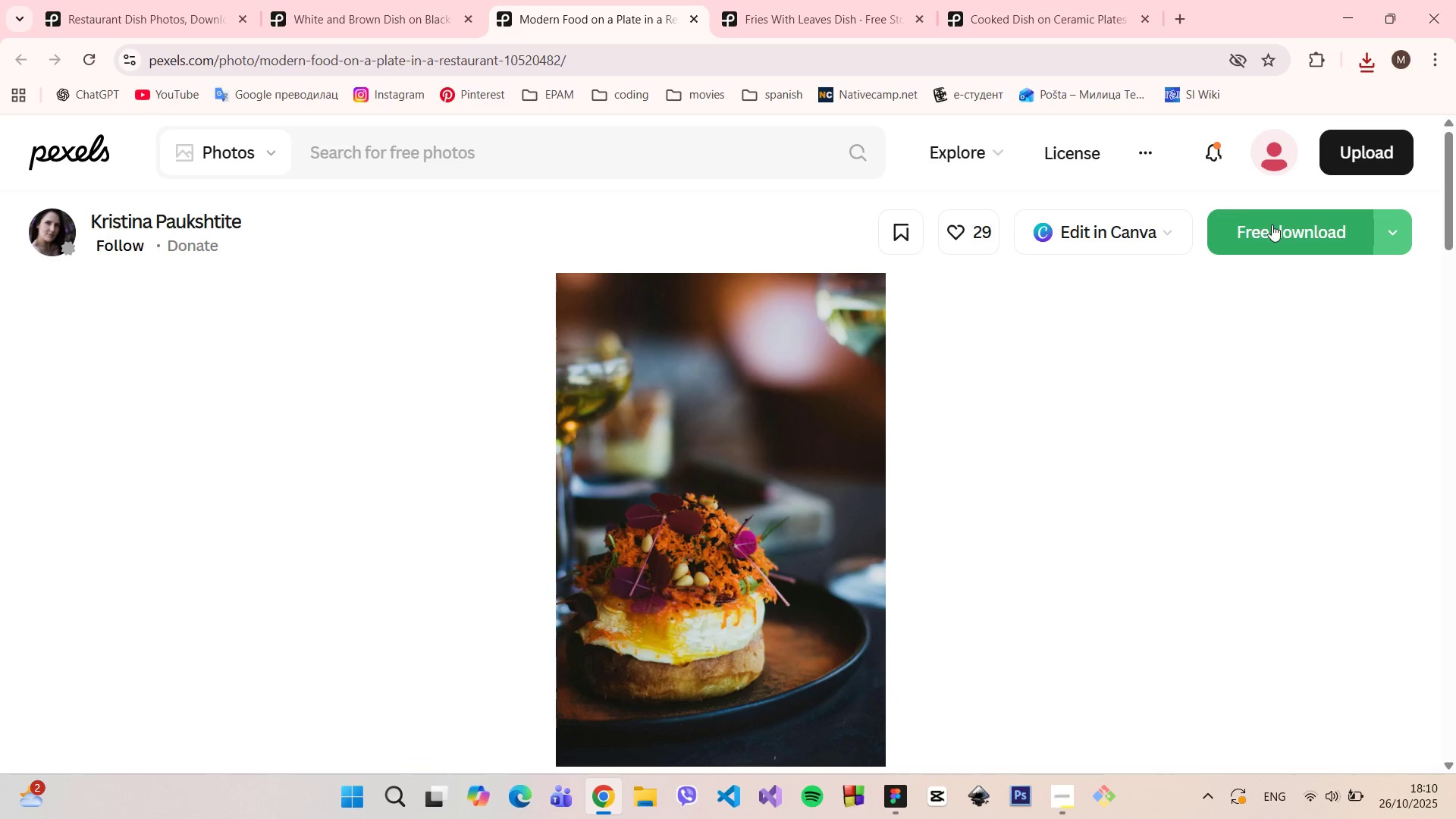 
left_click([1272, 225])
 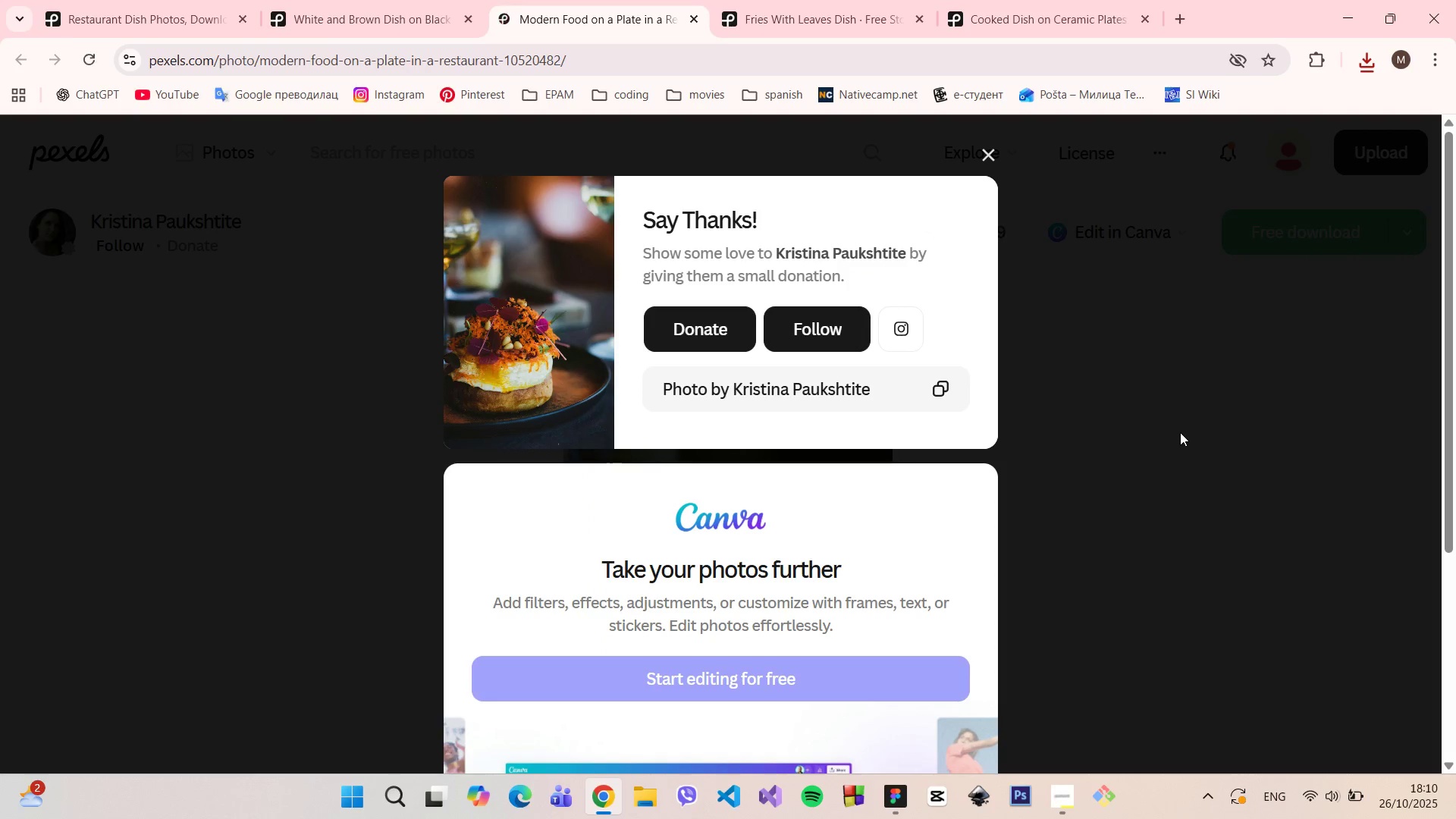 
left_click([1135, 445])
 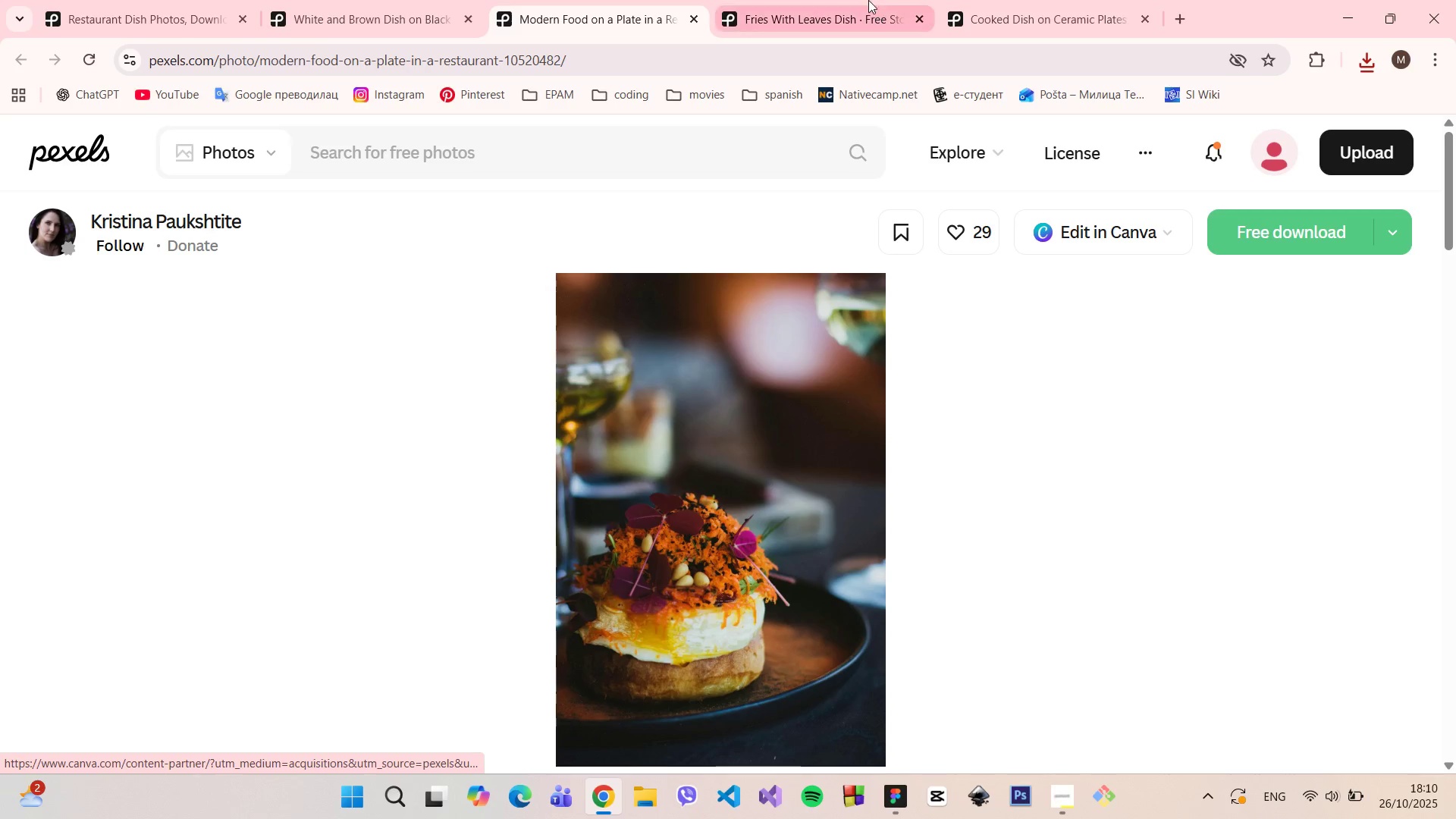 
left_click([868, 0])
 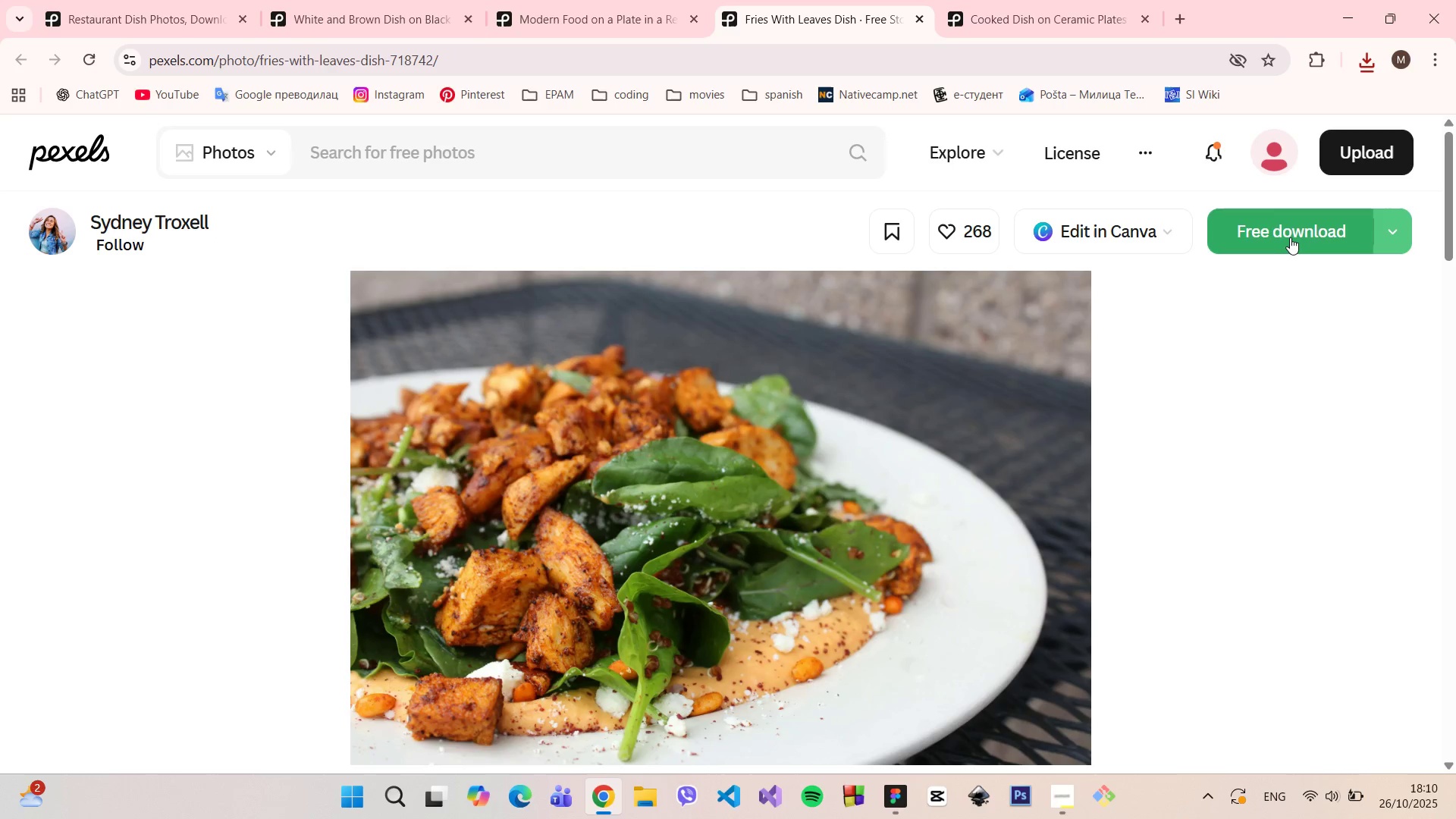 
left_click([1290, 238])
 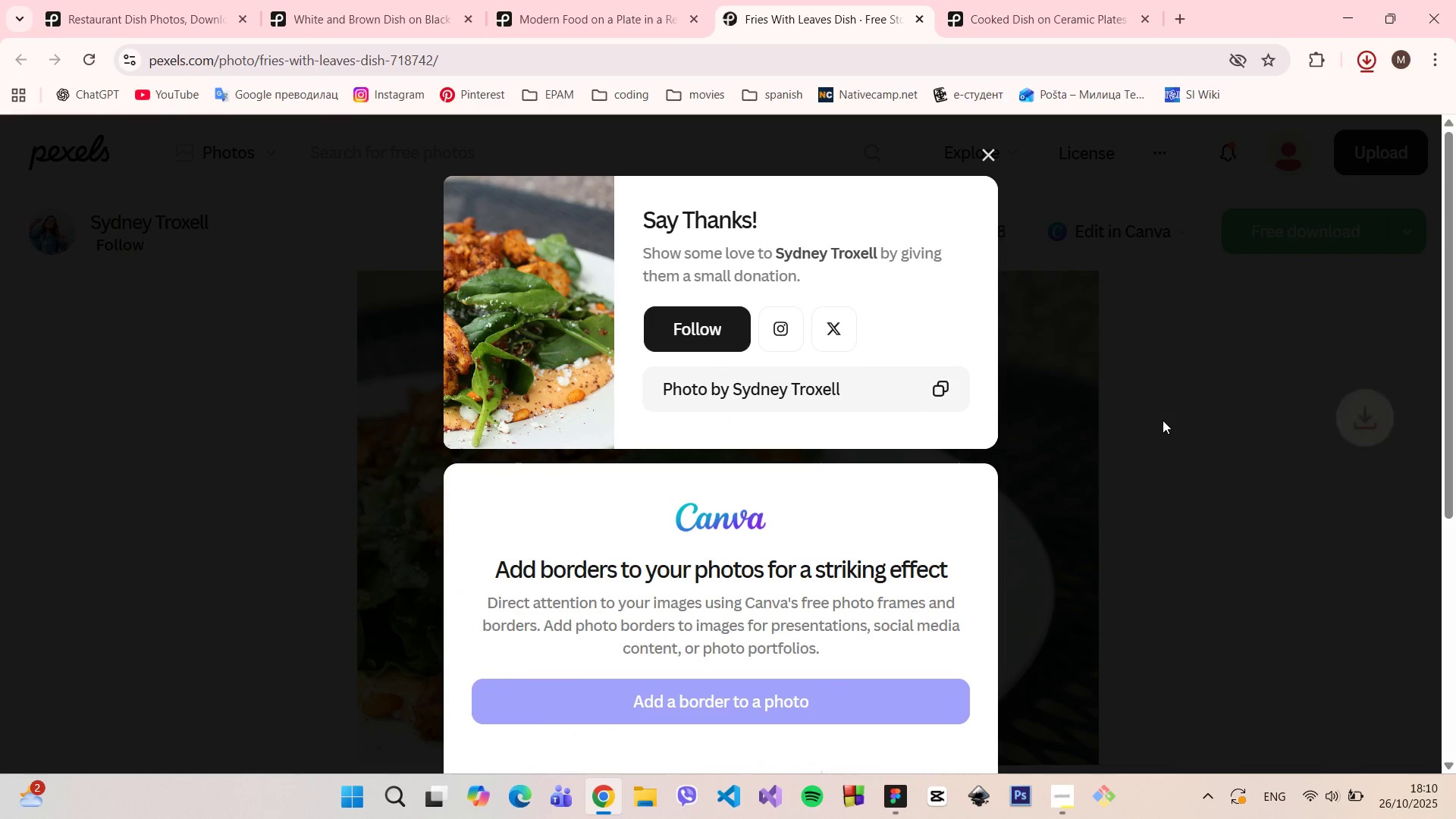 
left_click([1163, 420])
 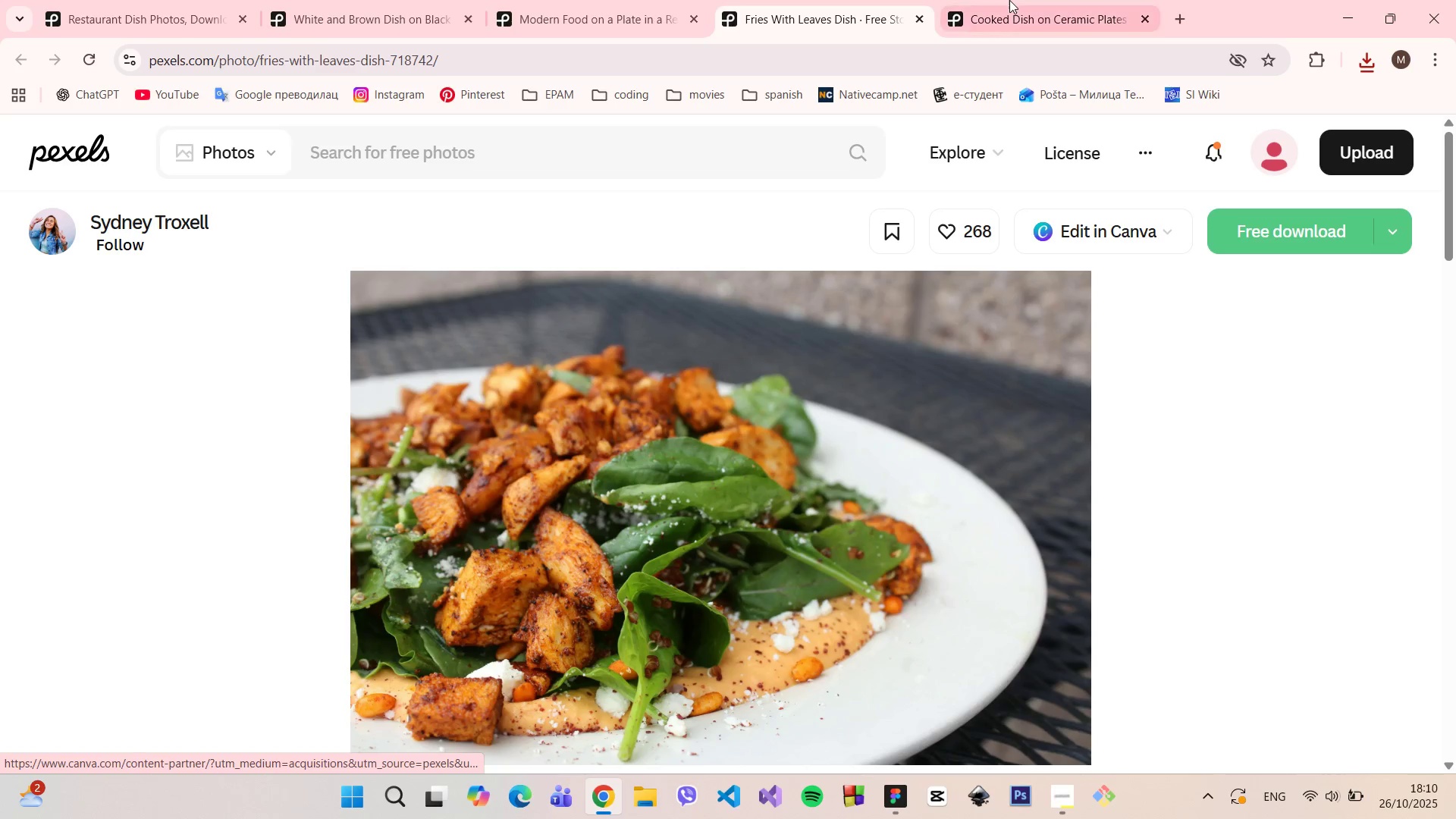 
left_click([1009, 0])
 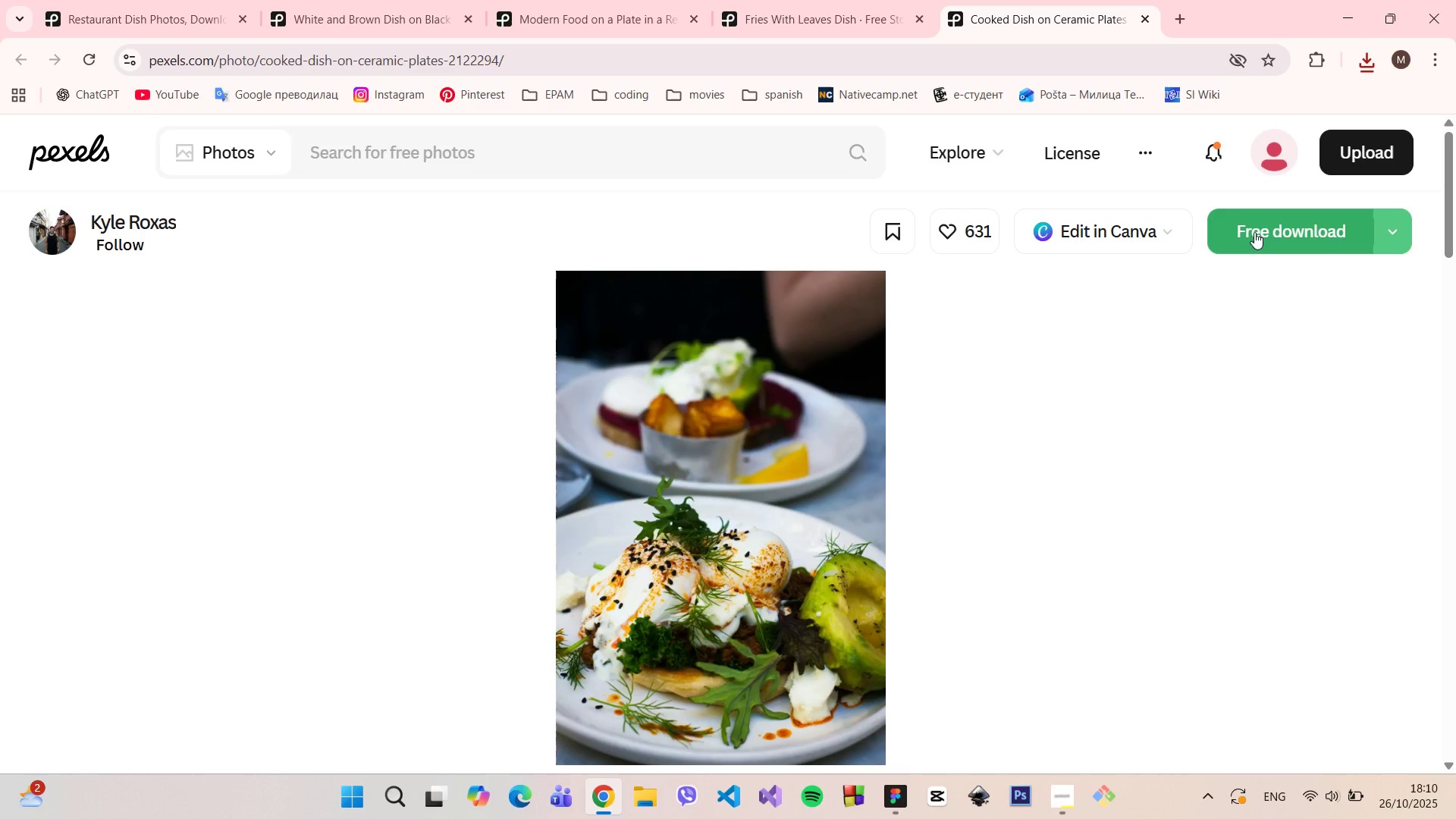 
left_click([1256, 229])
 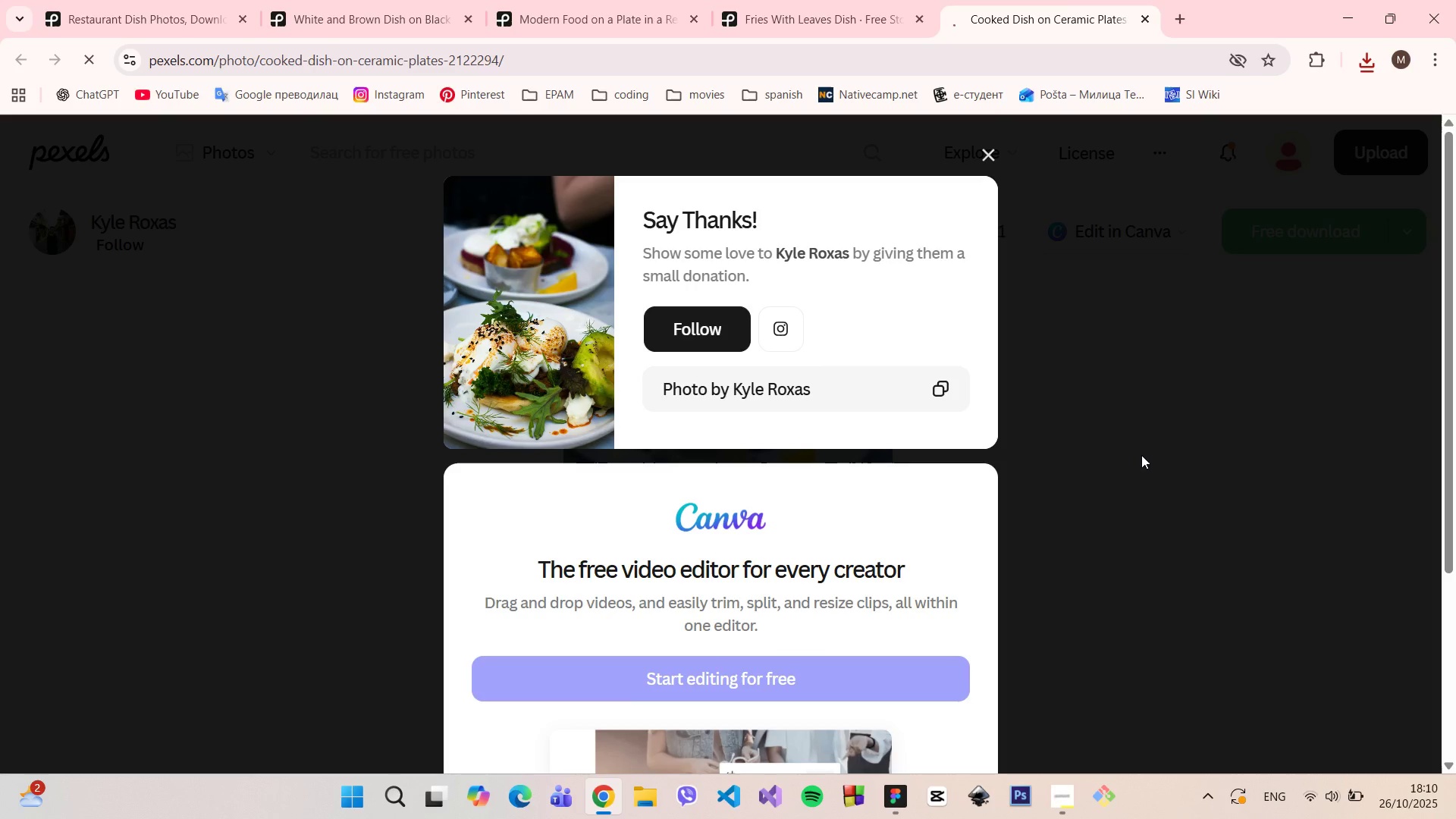 
wait(13.08)
 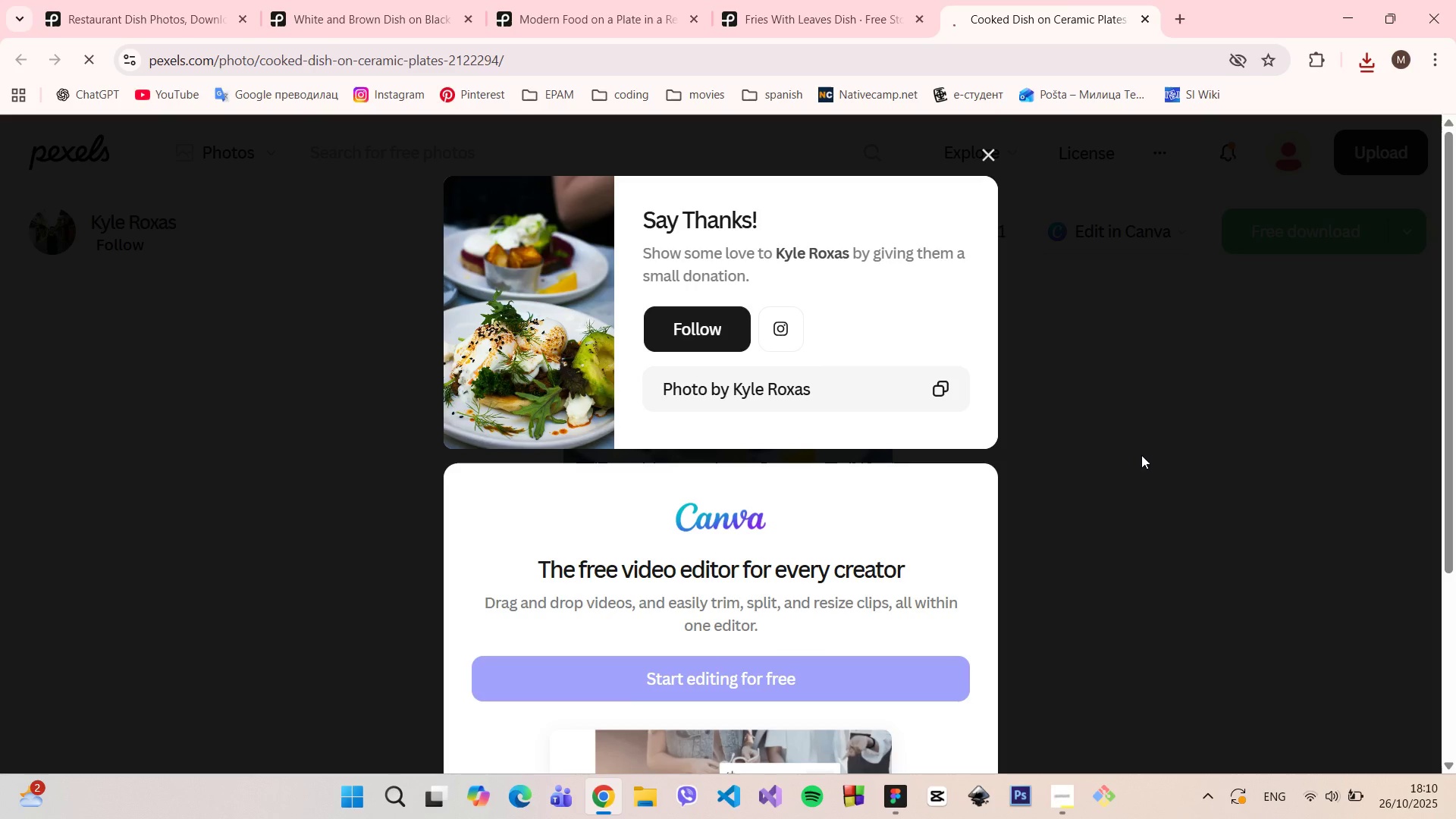 
left_click([1368, 62])
 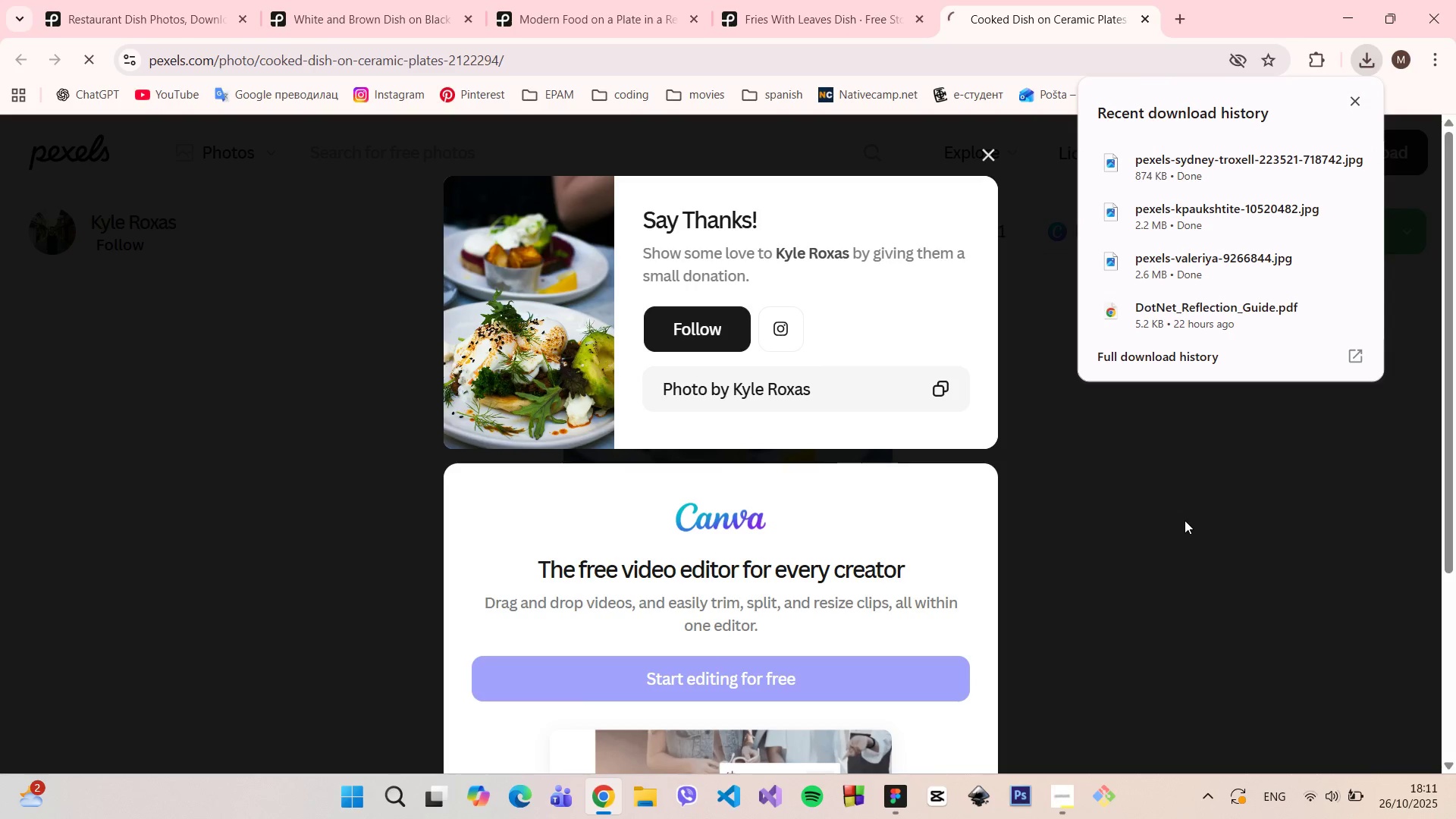 
left_click([1185, 520])
 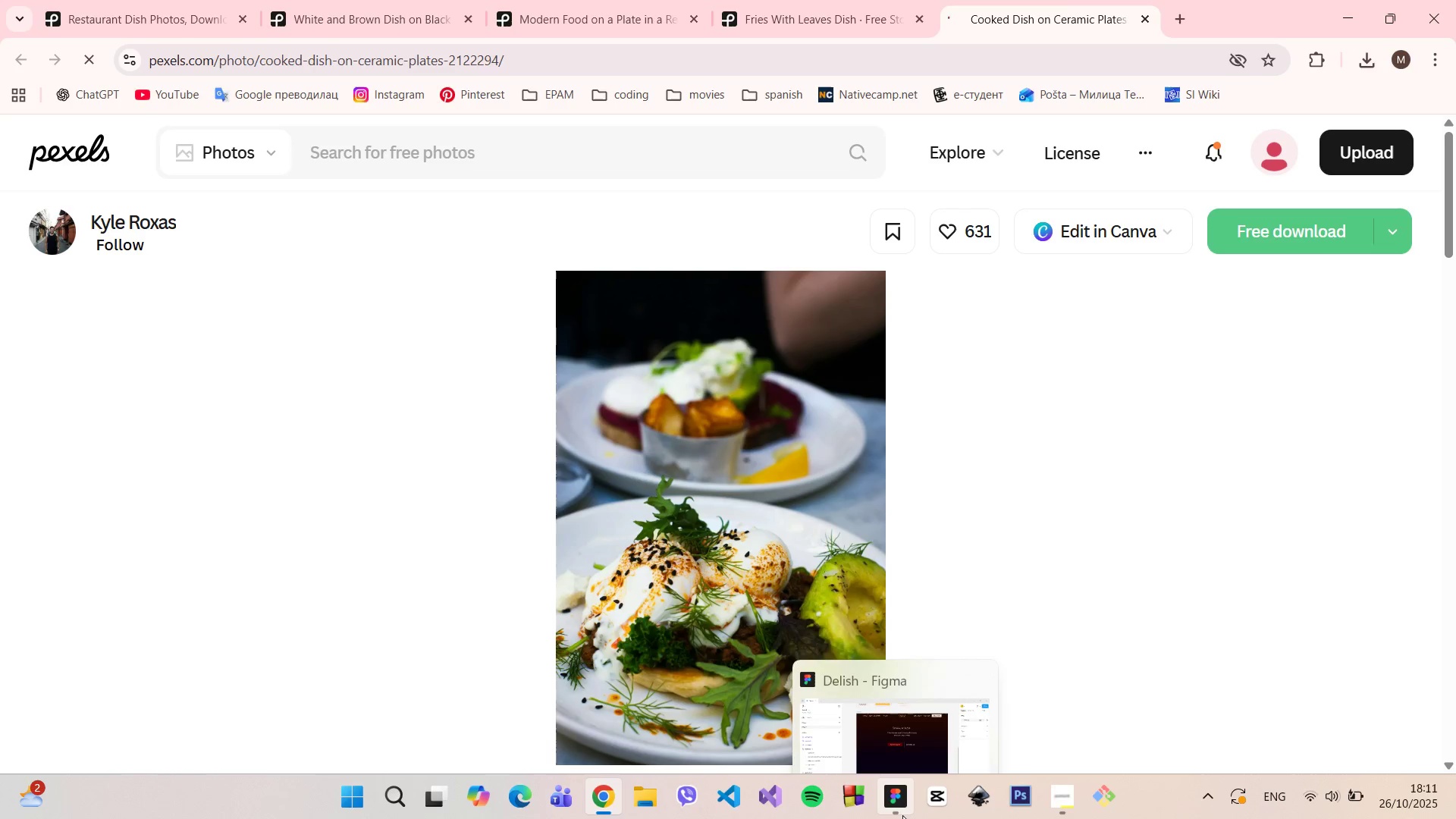 
left_click([902, 815])
 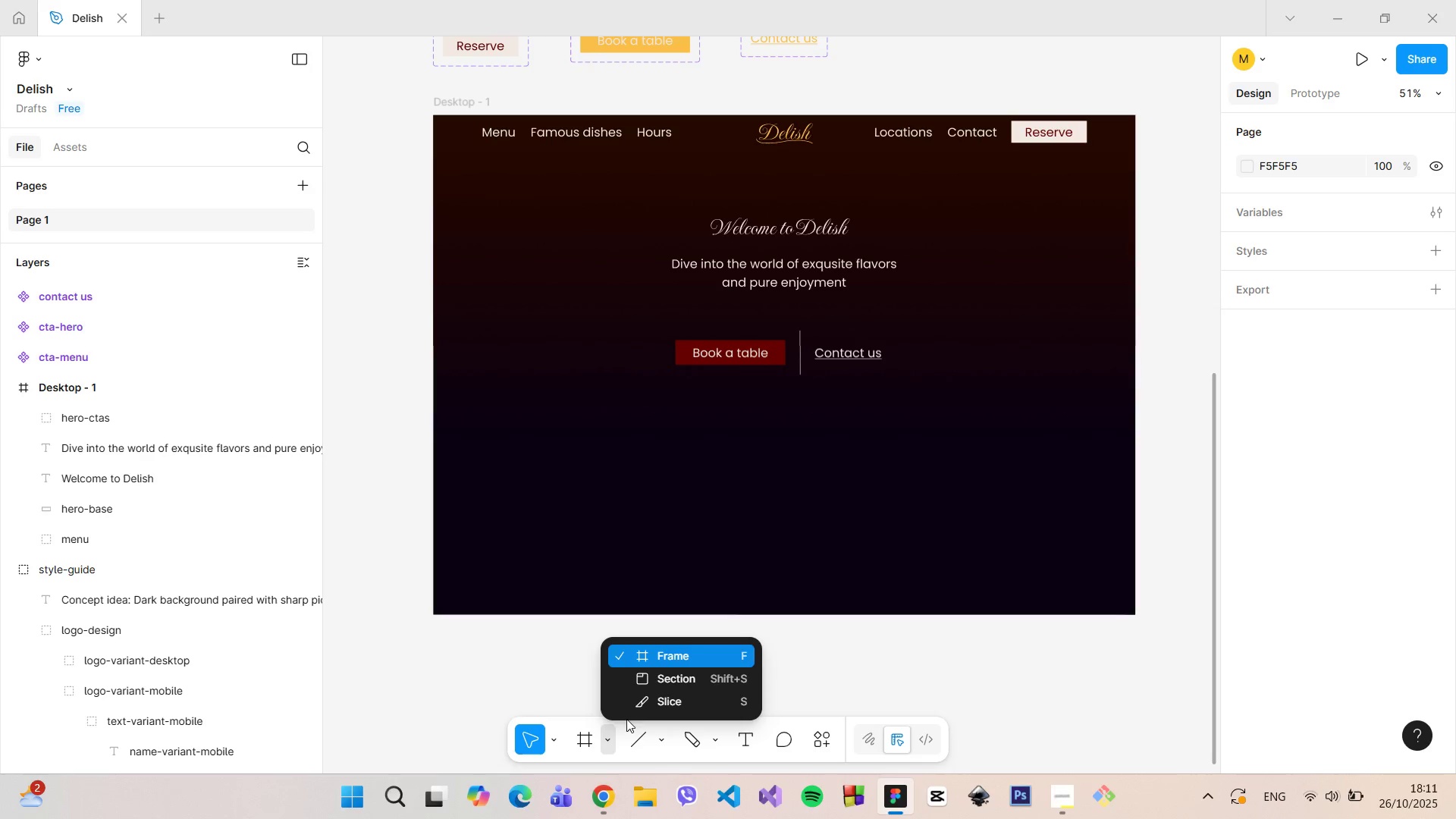 
double_click([665, 744])
 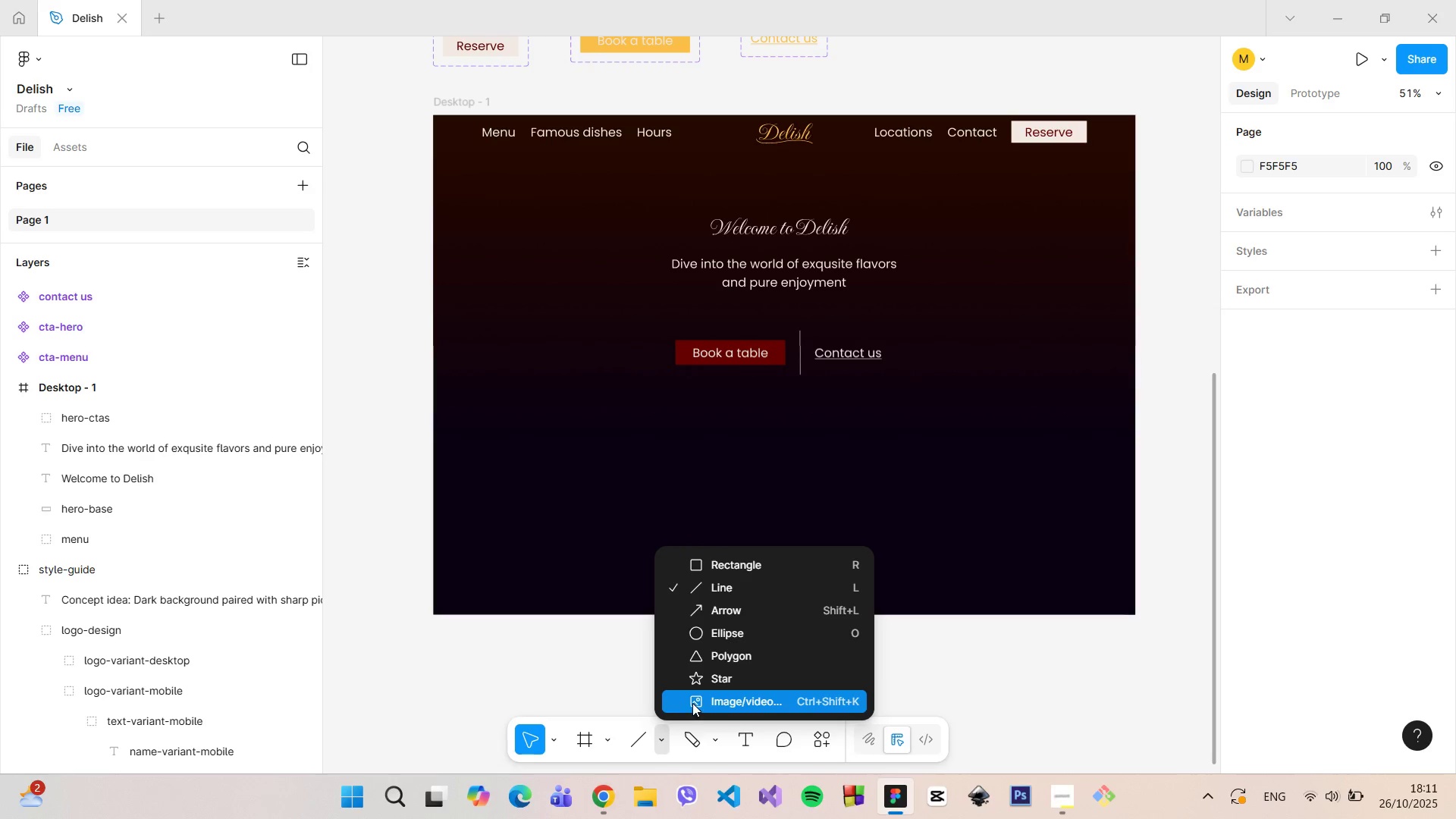 
left_click([692, 703])
 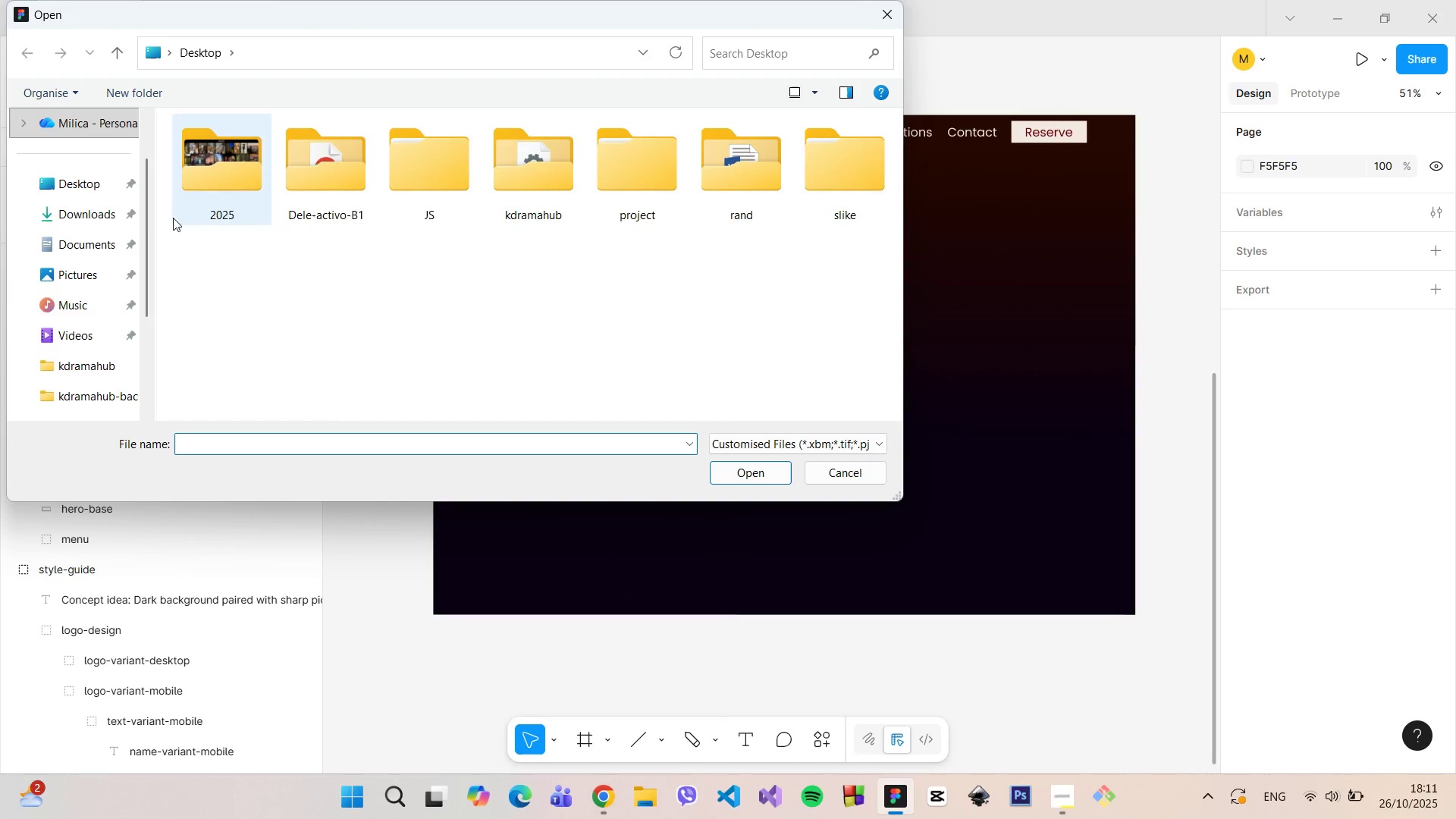 
left_click([84, 206])
 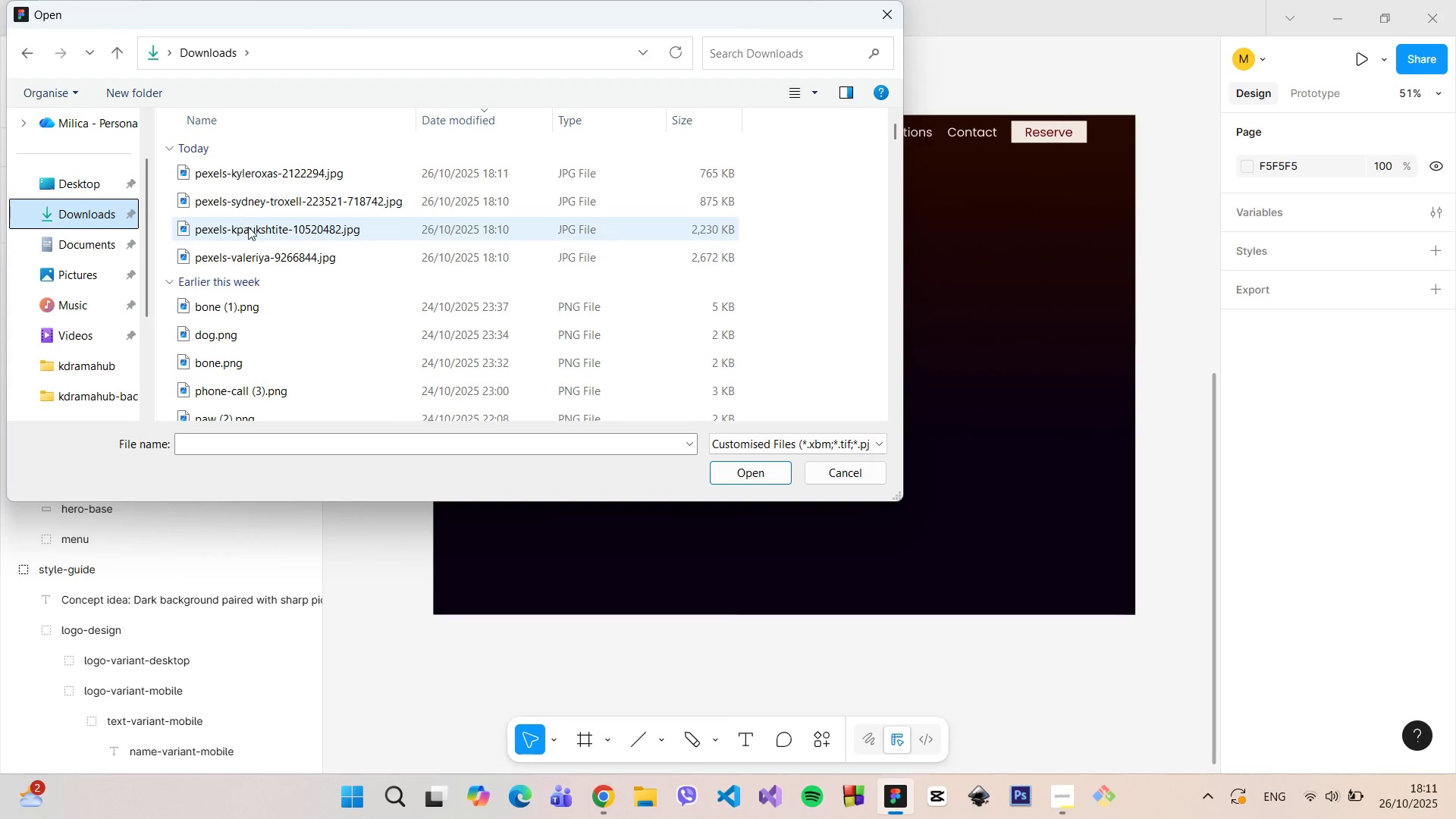 
left_click([253, 253])
 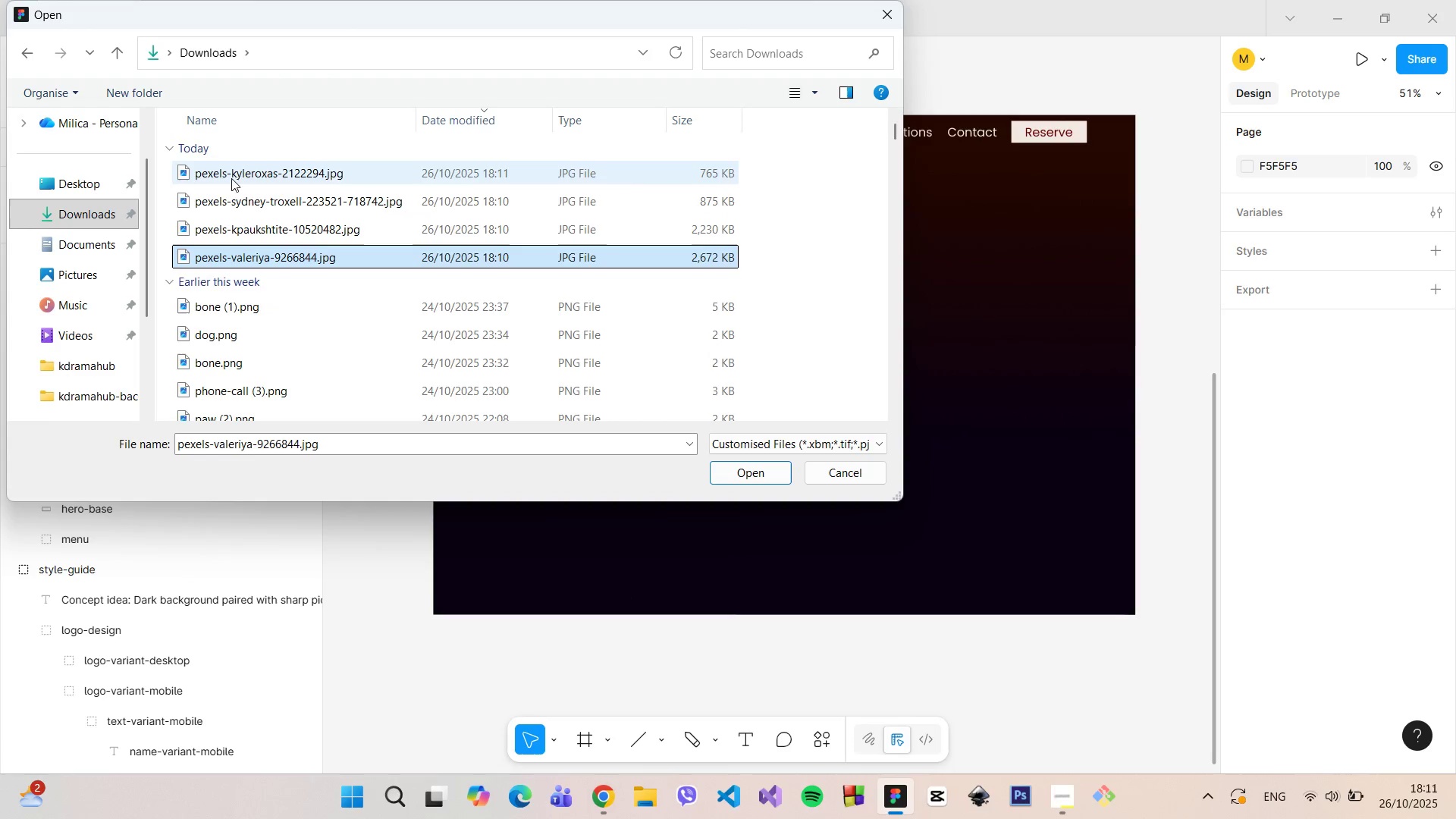 
hold_key(key=ShiftLeft, duration=0.63)
left_click([231, 174])
 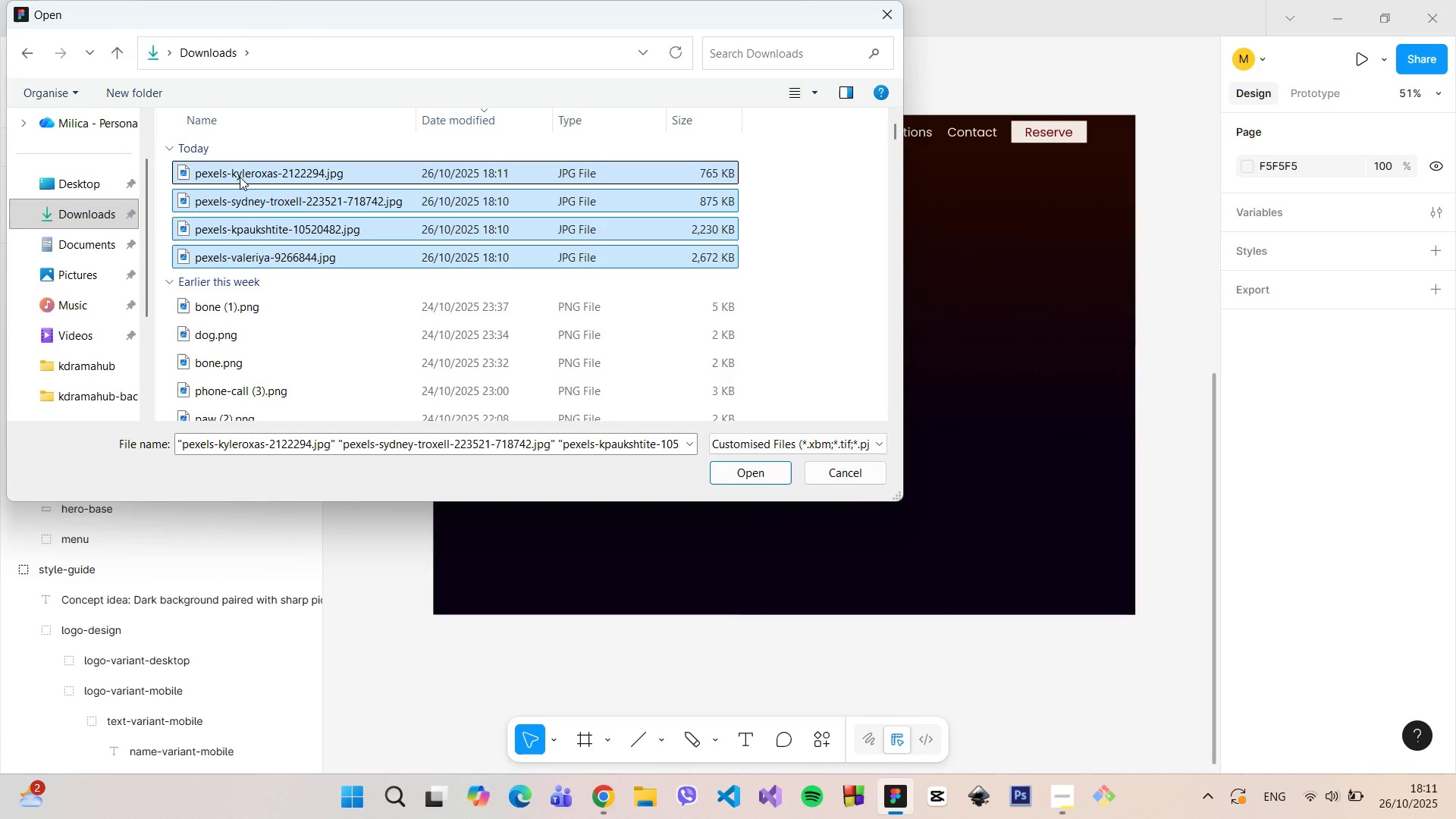 
left_click_drag(start_coordinate=[236, 174], to_coordinate=[687, 608])
 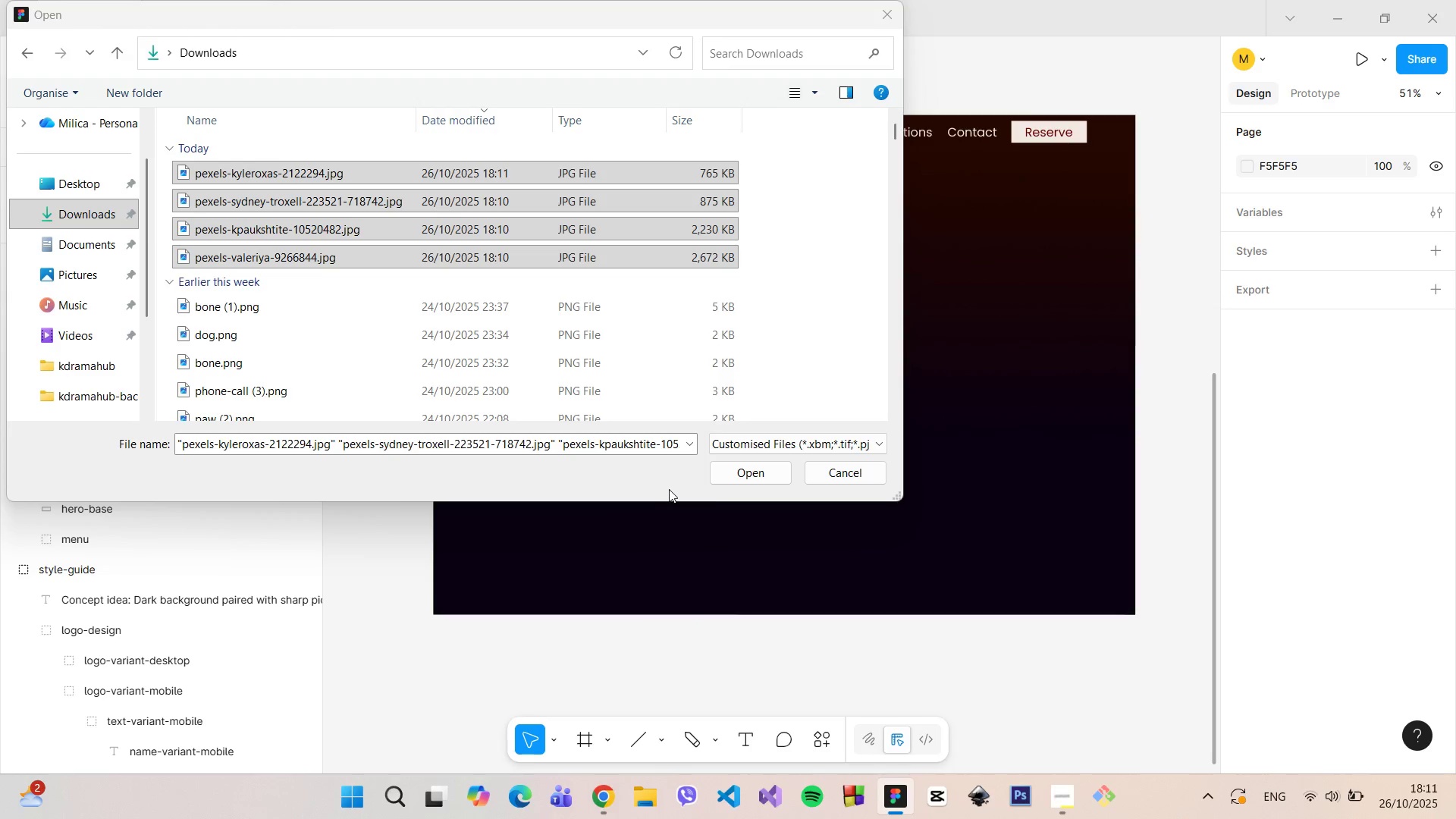 
wait(6.8)
 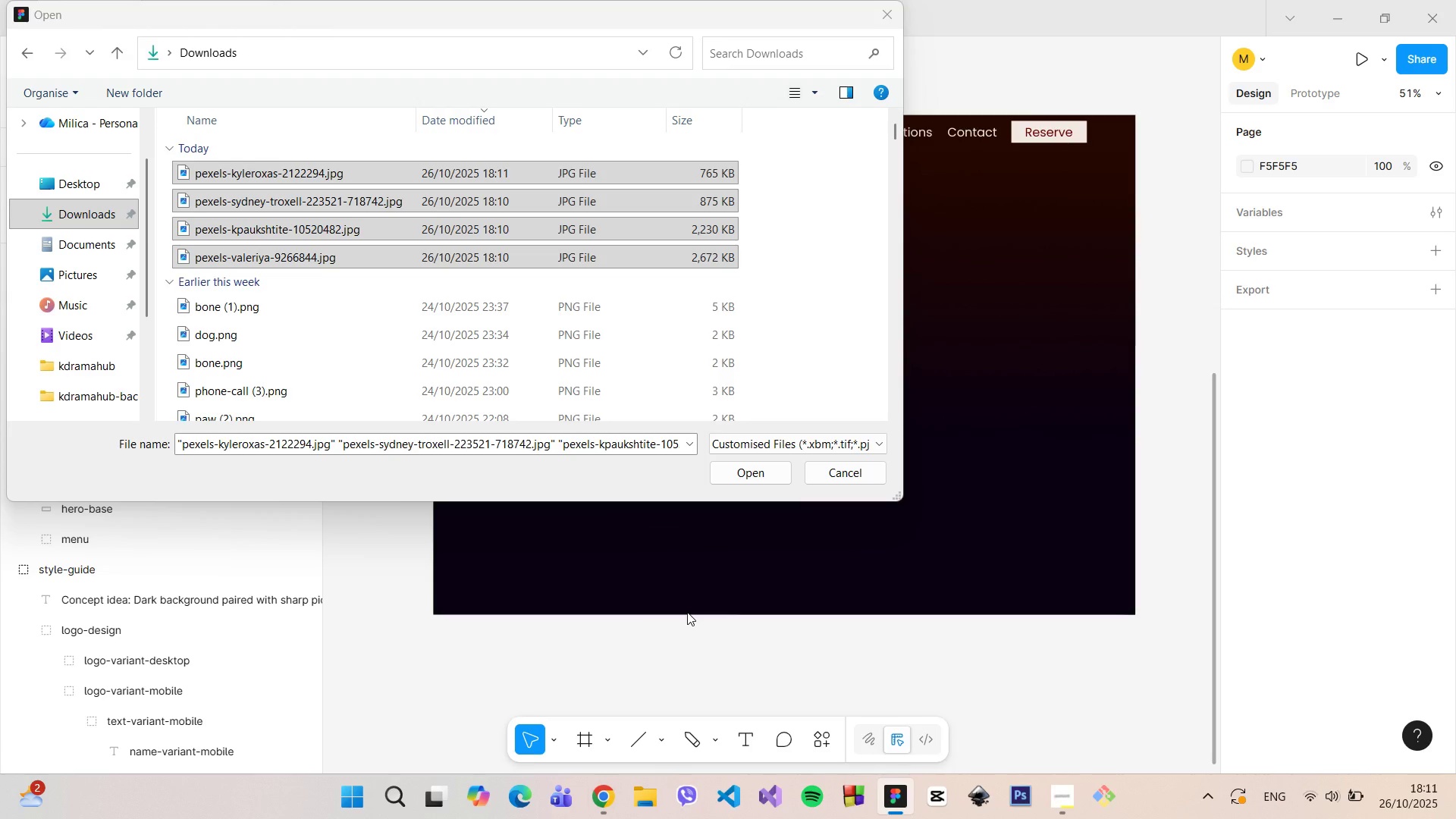 
scroll: coordinate [755, 490], scroll_direction: down, amount: 4.0
 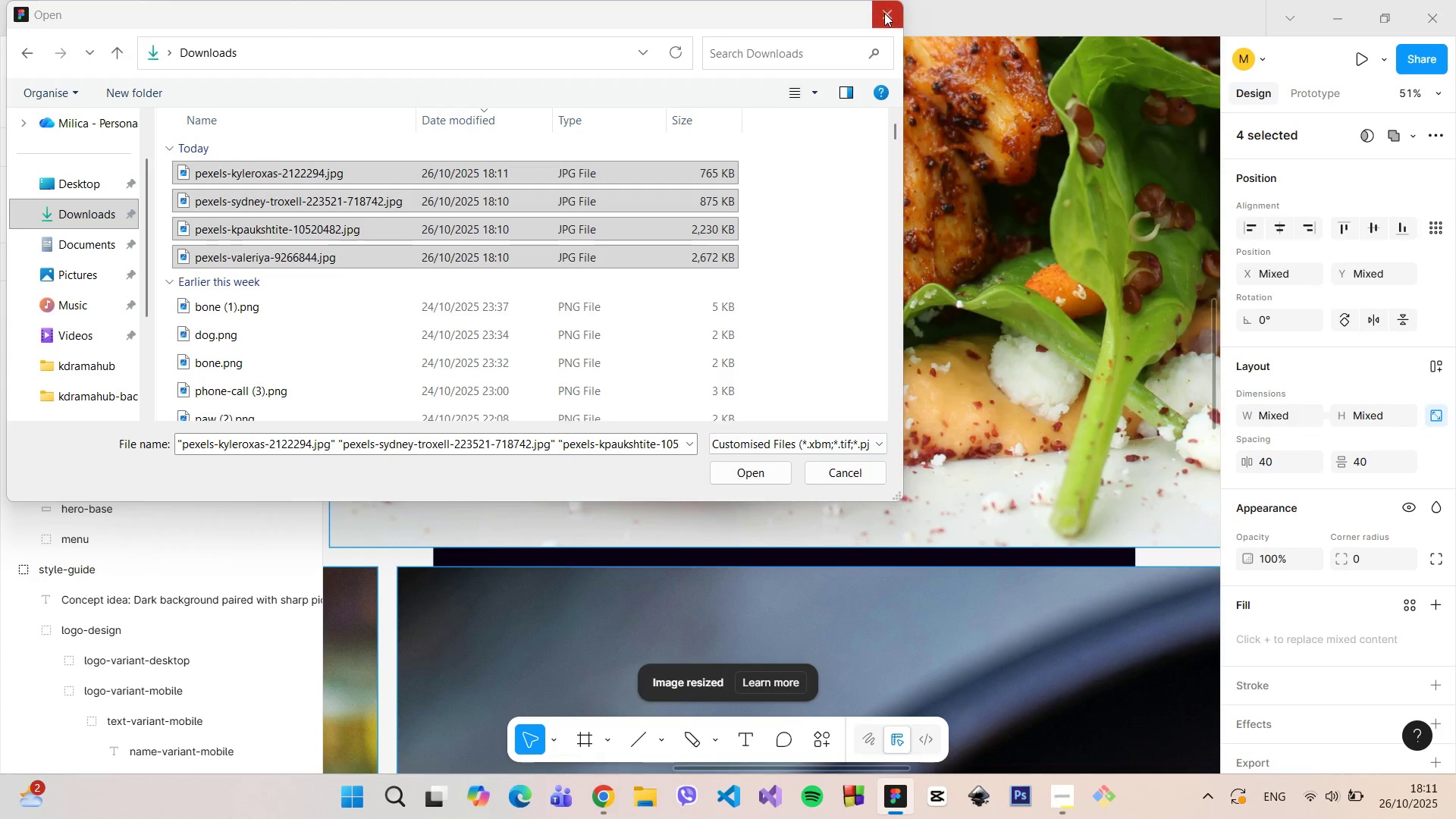 
left_click([884, 13])
 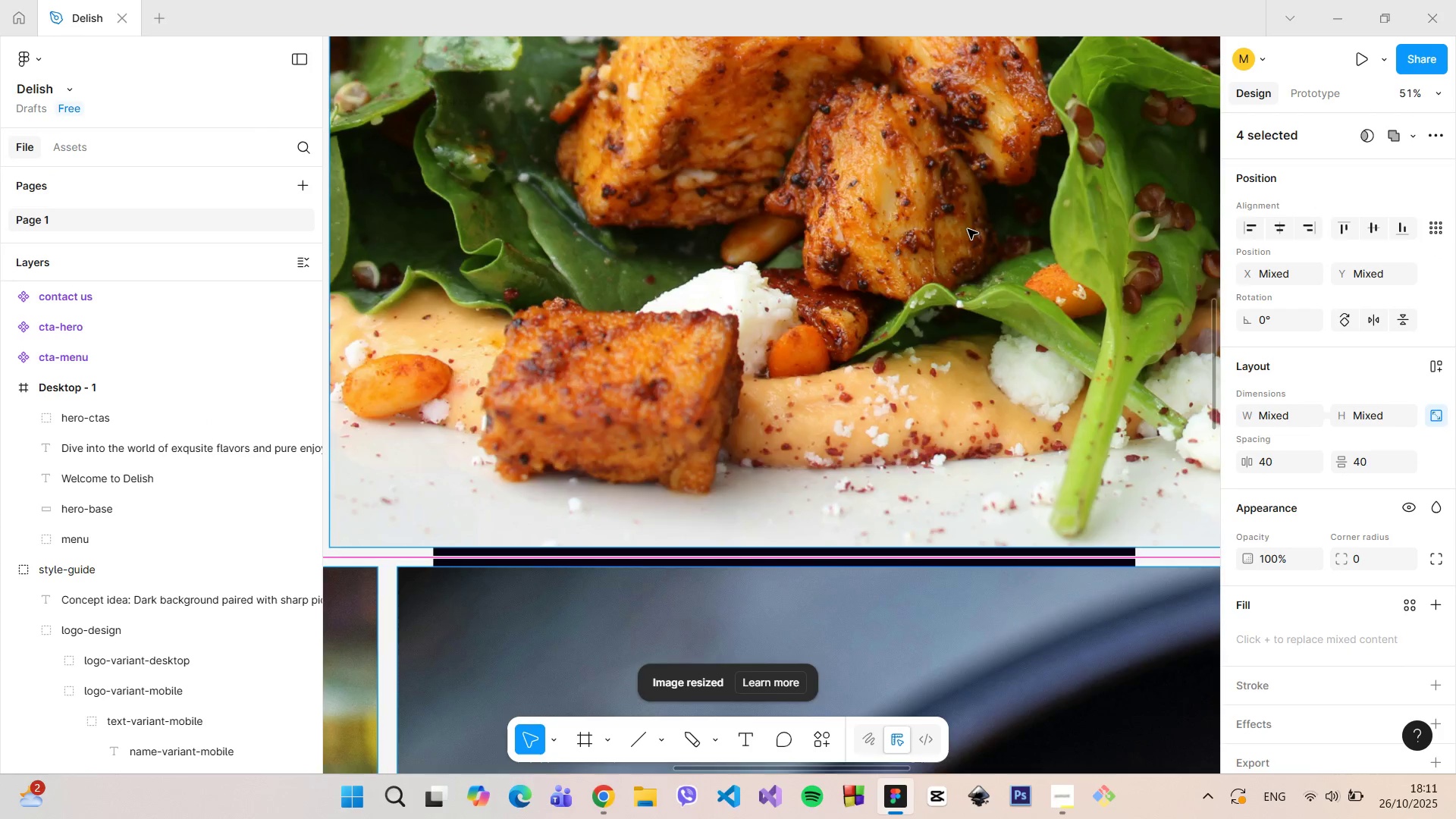 
scroll: coordinate [968, 233], scroll_direction: down, amount: 16.0
 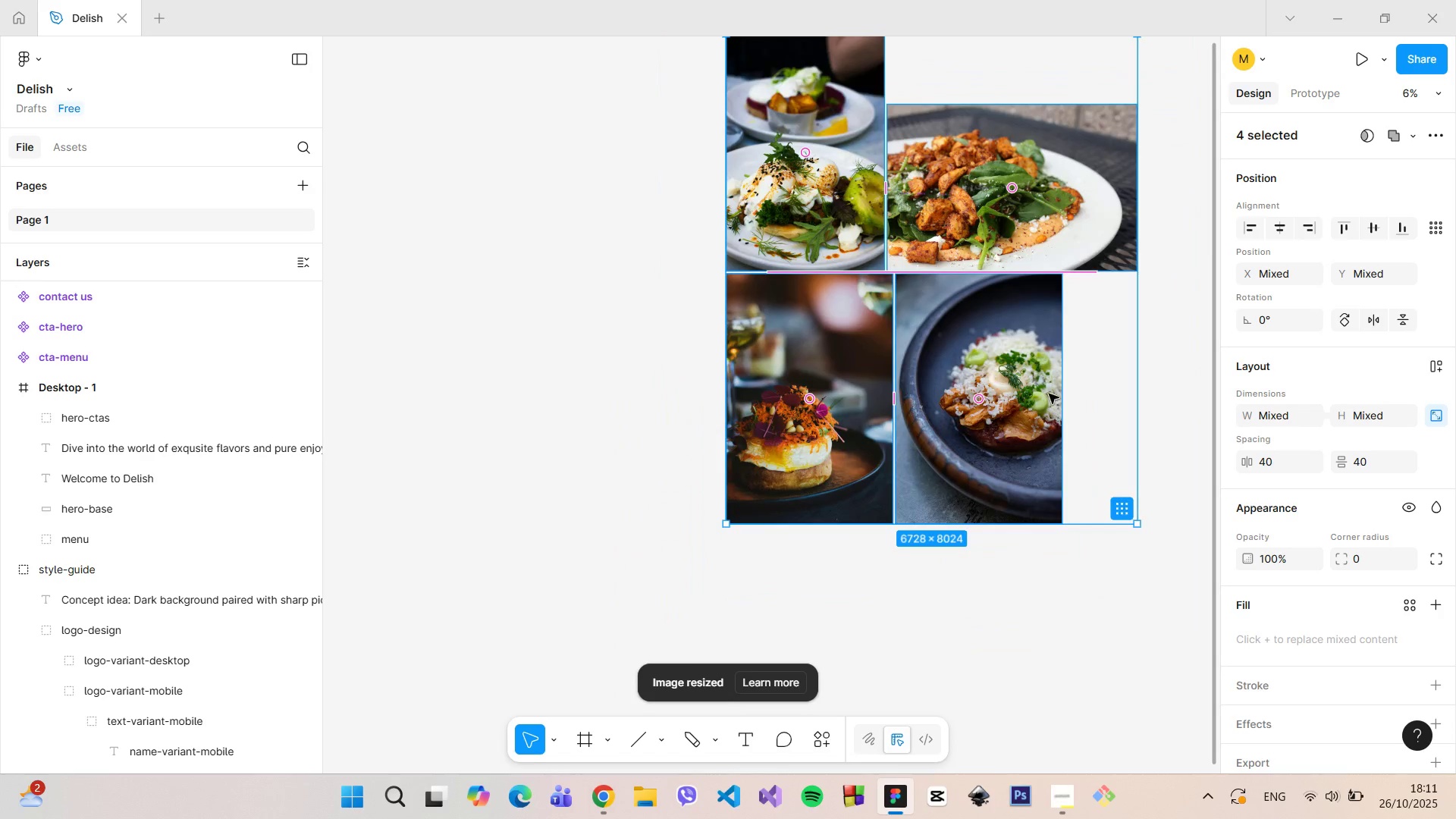 
left_click([1049, 394])
 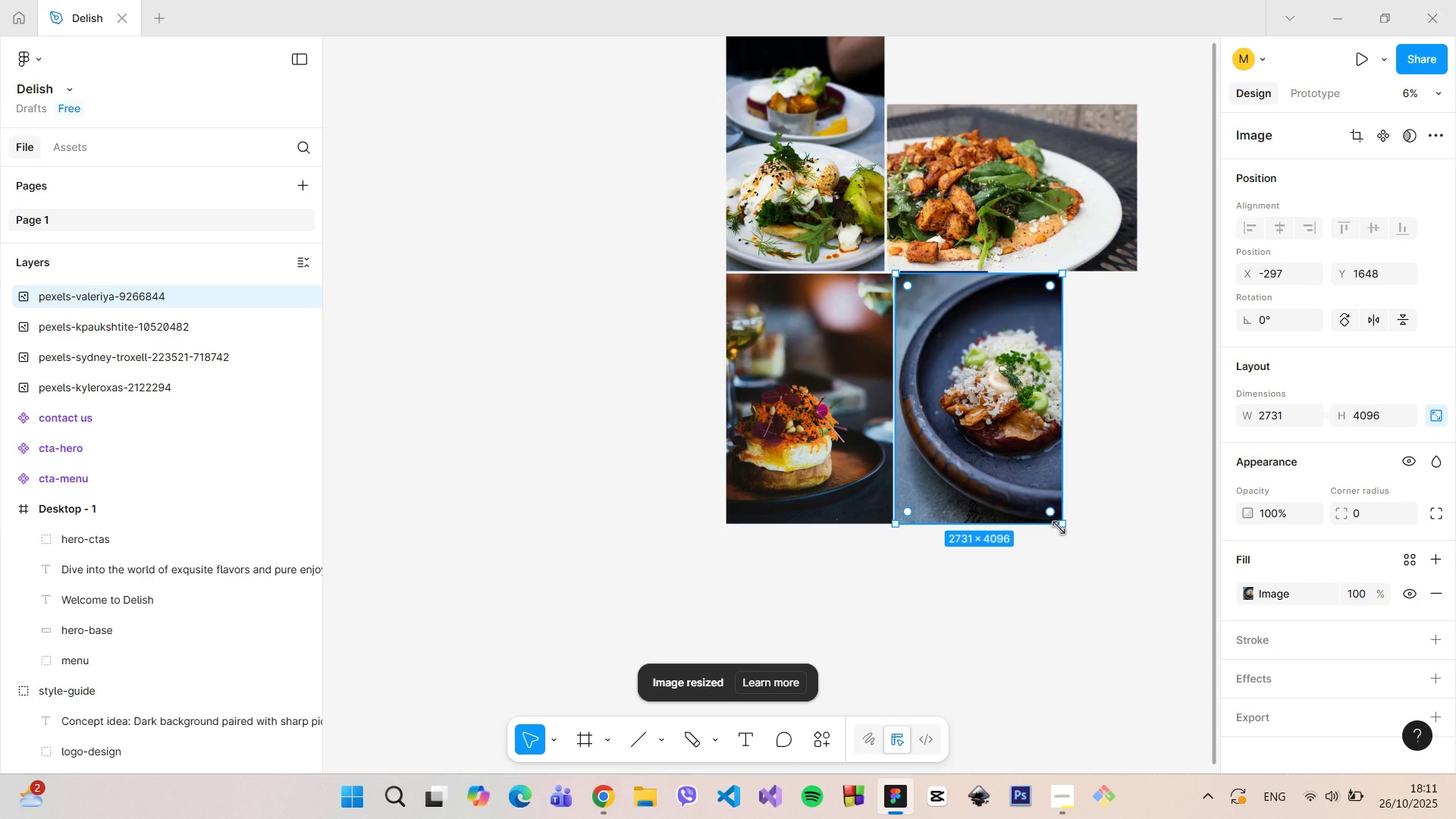 
hold_key(key=ShiftLeft, duration=1.51)
left_click_drag(start_coordinate=[1059, 528], to_coordinate=[923, 337])
 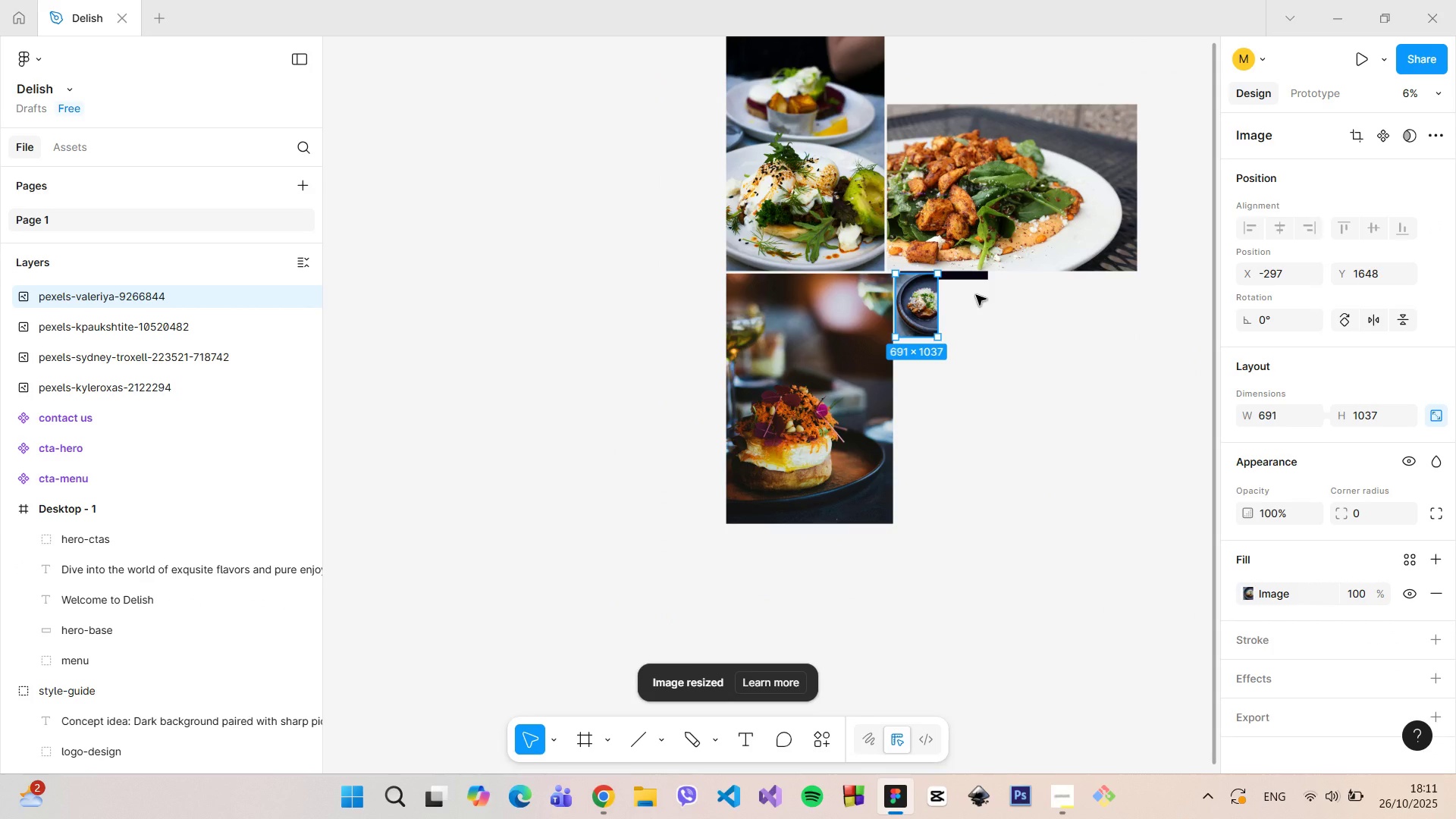 
hold_key(key=ShiftLeft, duration=1.51)
 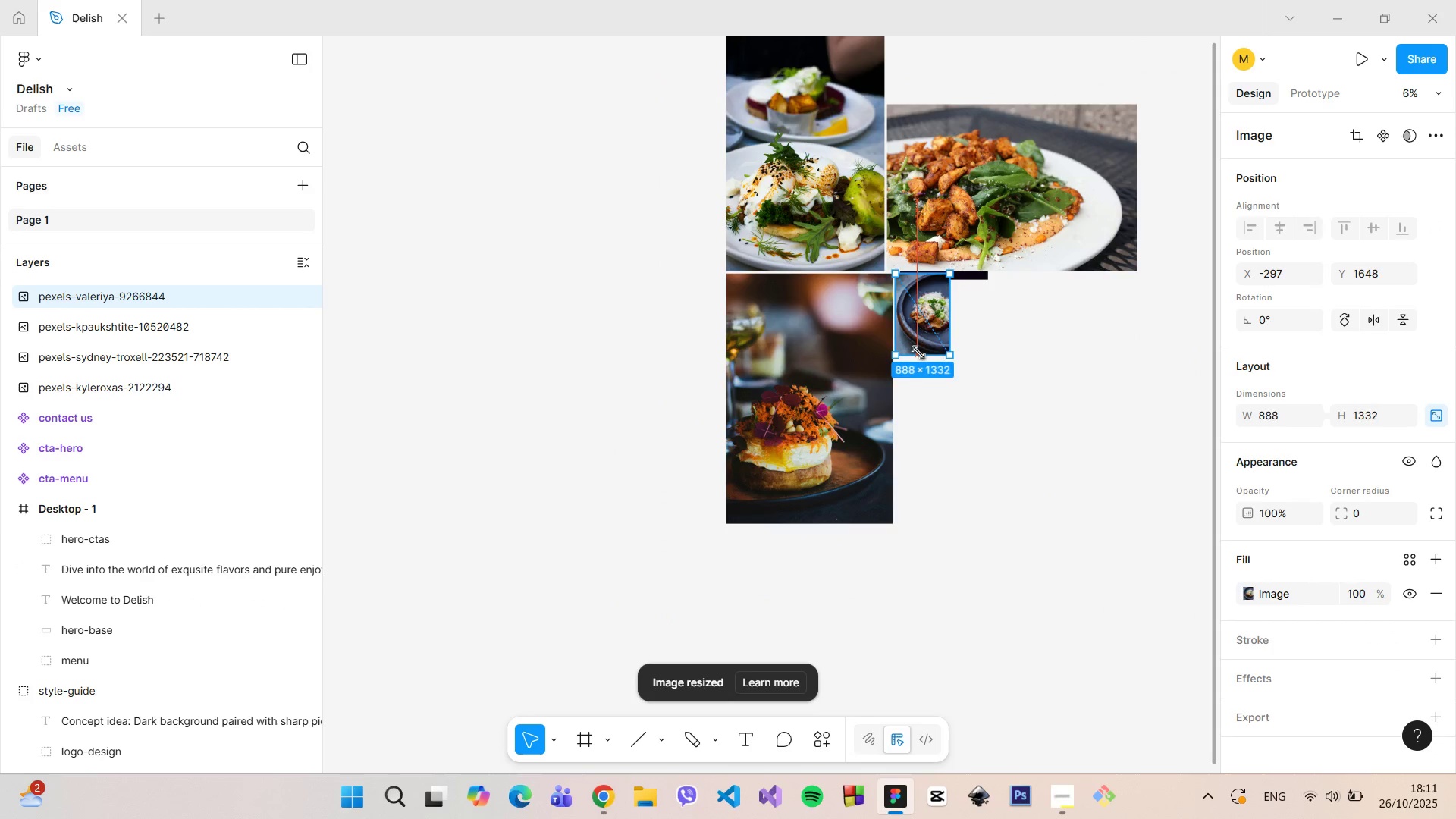 
hold_key(key=ShiftLeft, duration=0.72)
 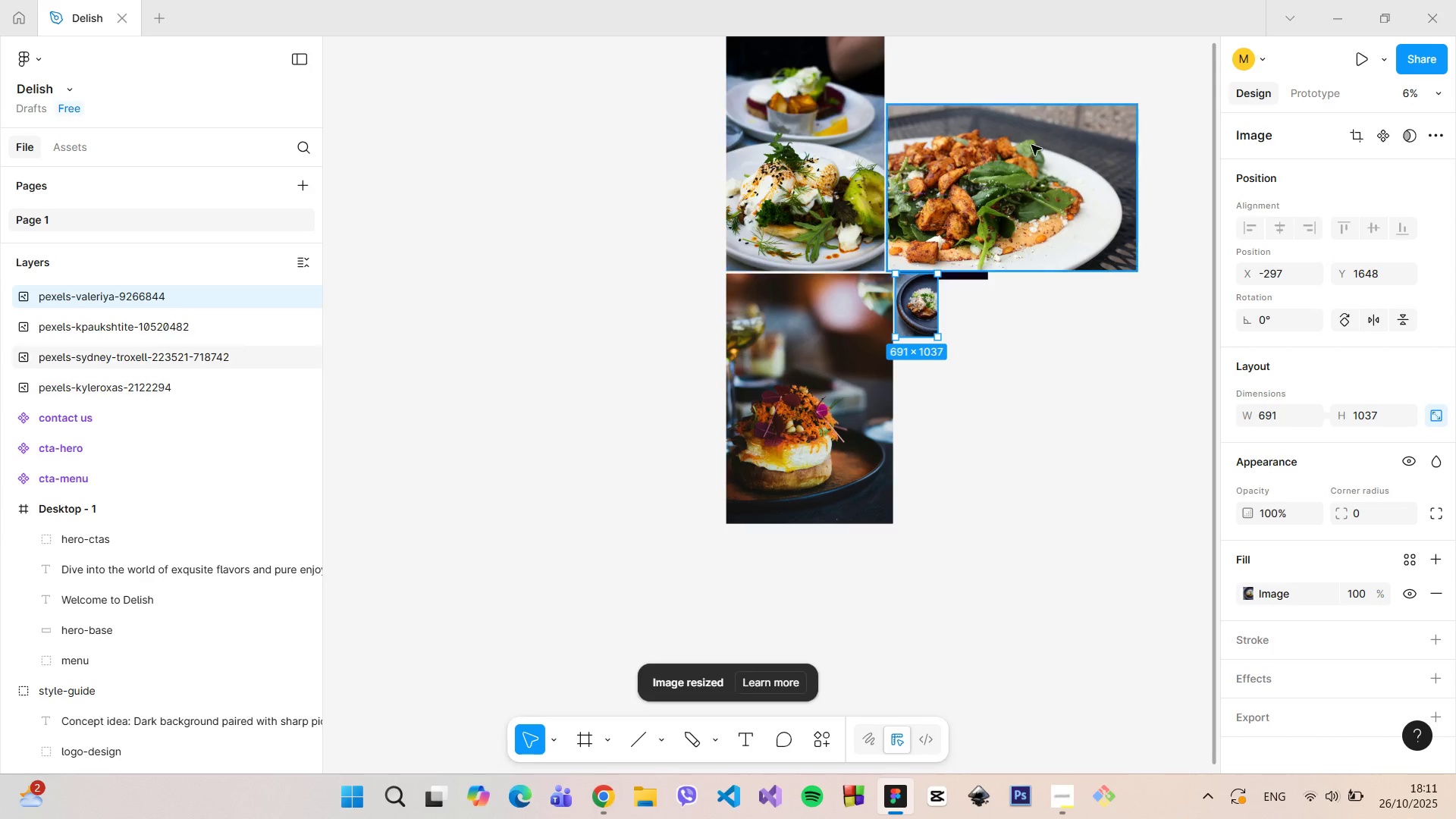 
wait(5.3)
 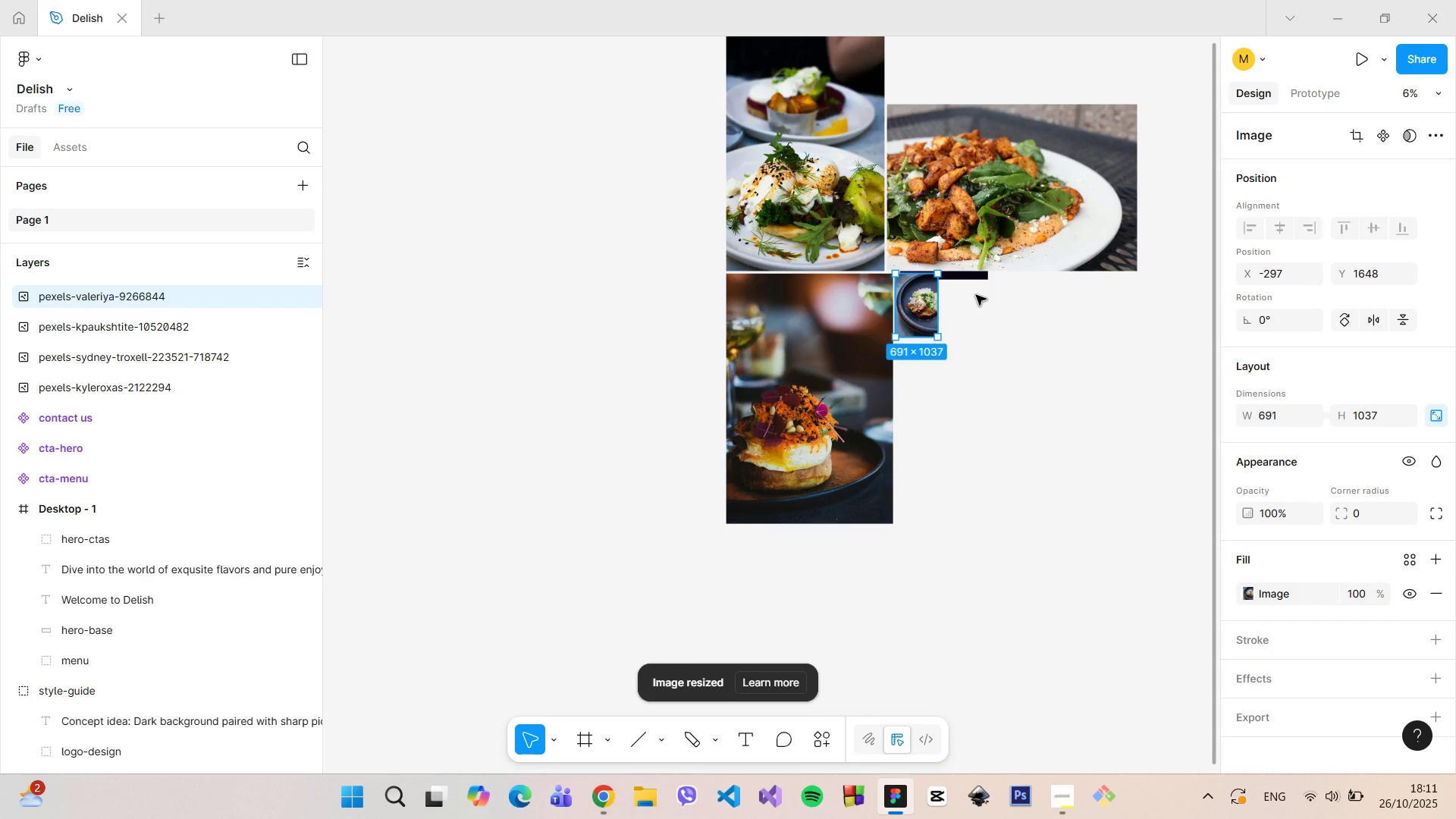 
hold_key(key=ShiftLeft, duration=1.51)
left_click_drag(start_coordinate=[1142, 272], to_coordinate=[962, 151])
 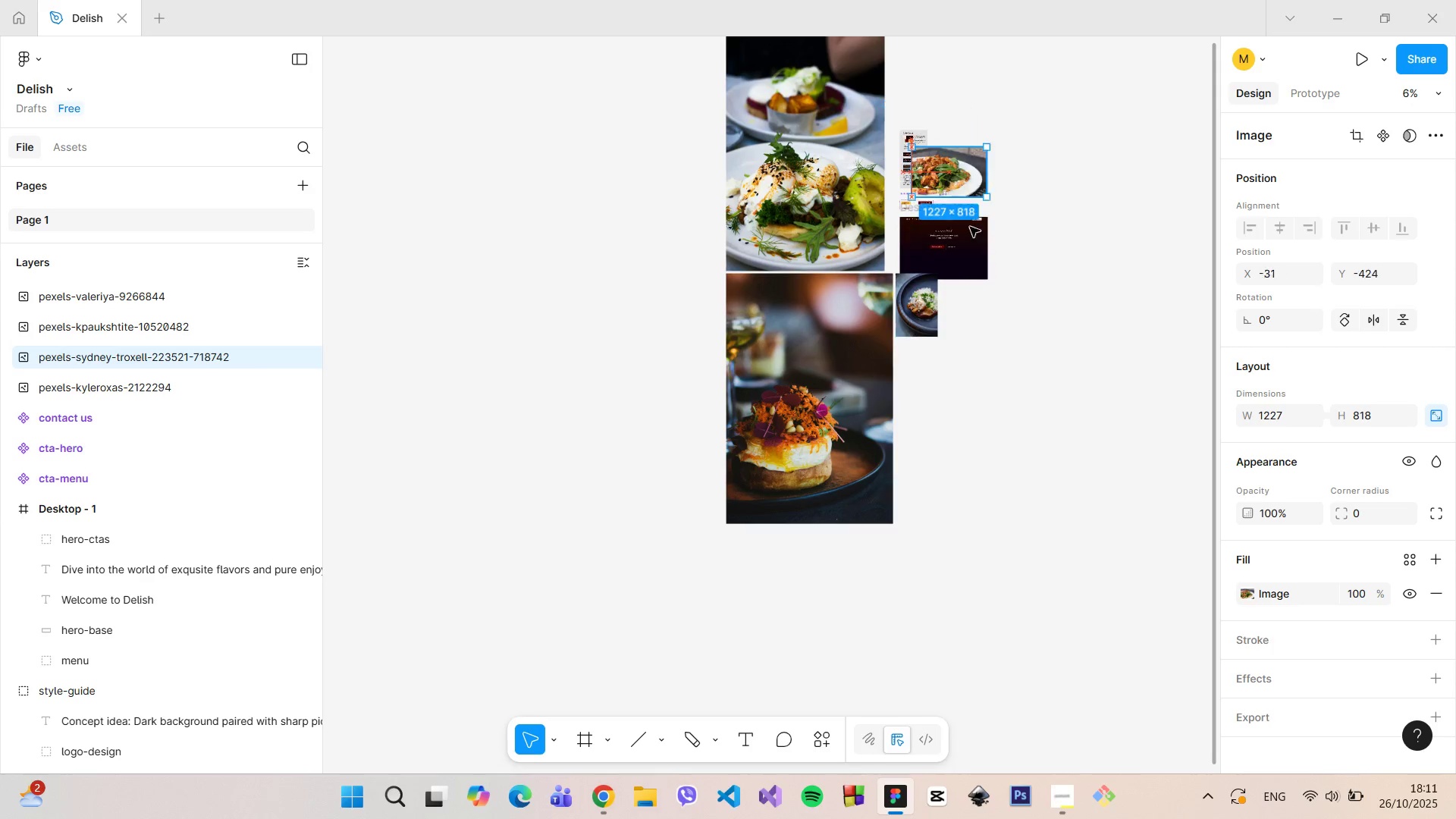 
hold_key(key=ShiftLeft, duration=0.77)
 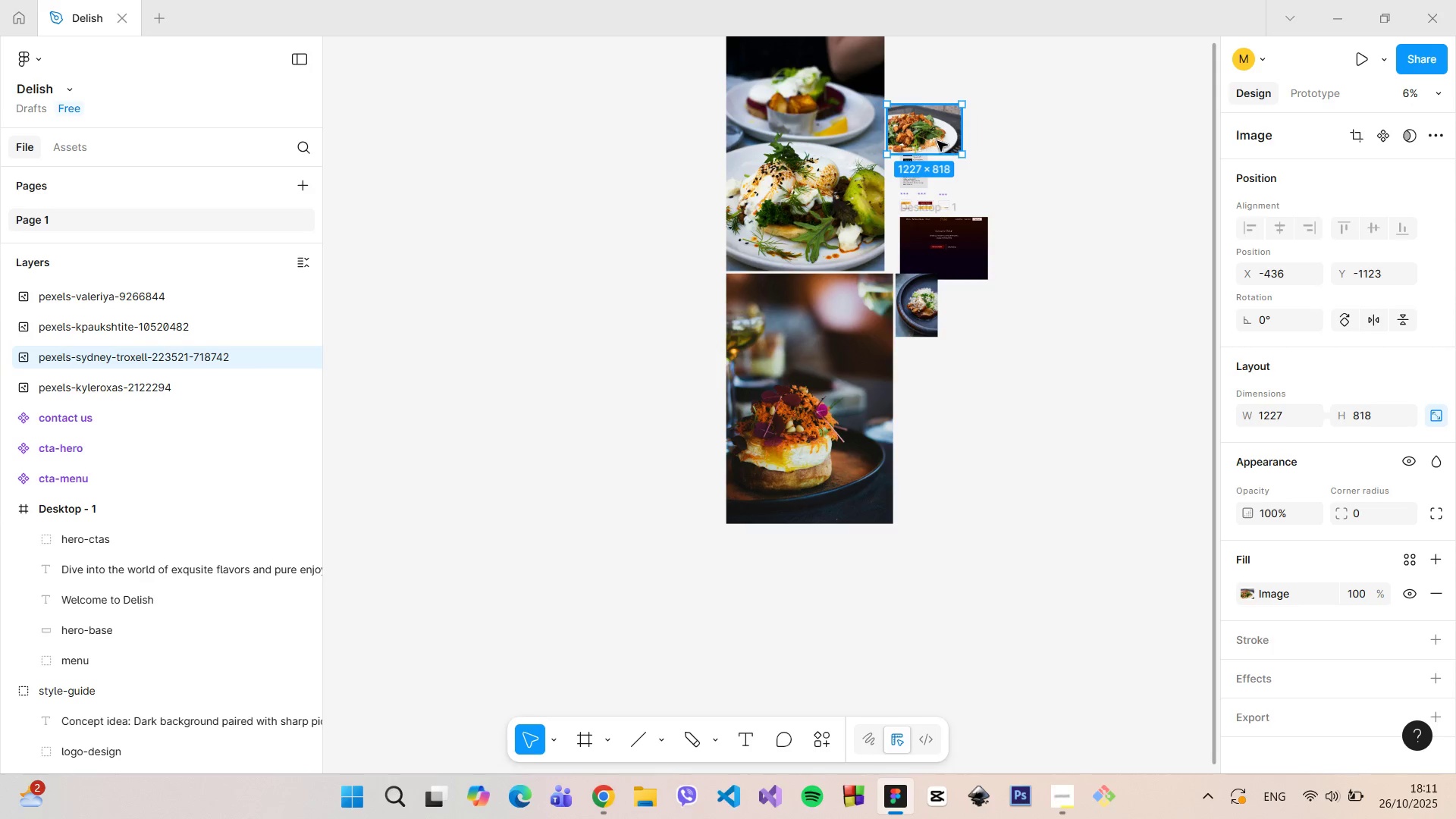 
left_click_drag(start_coordinate=[937, 140], to_coordinate=[1028, 277])
 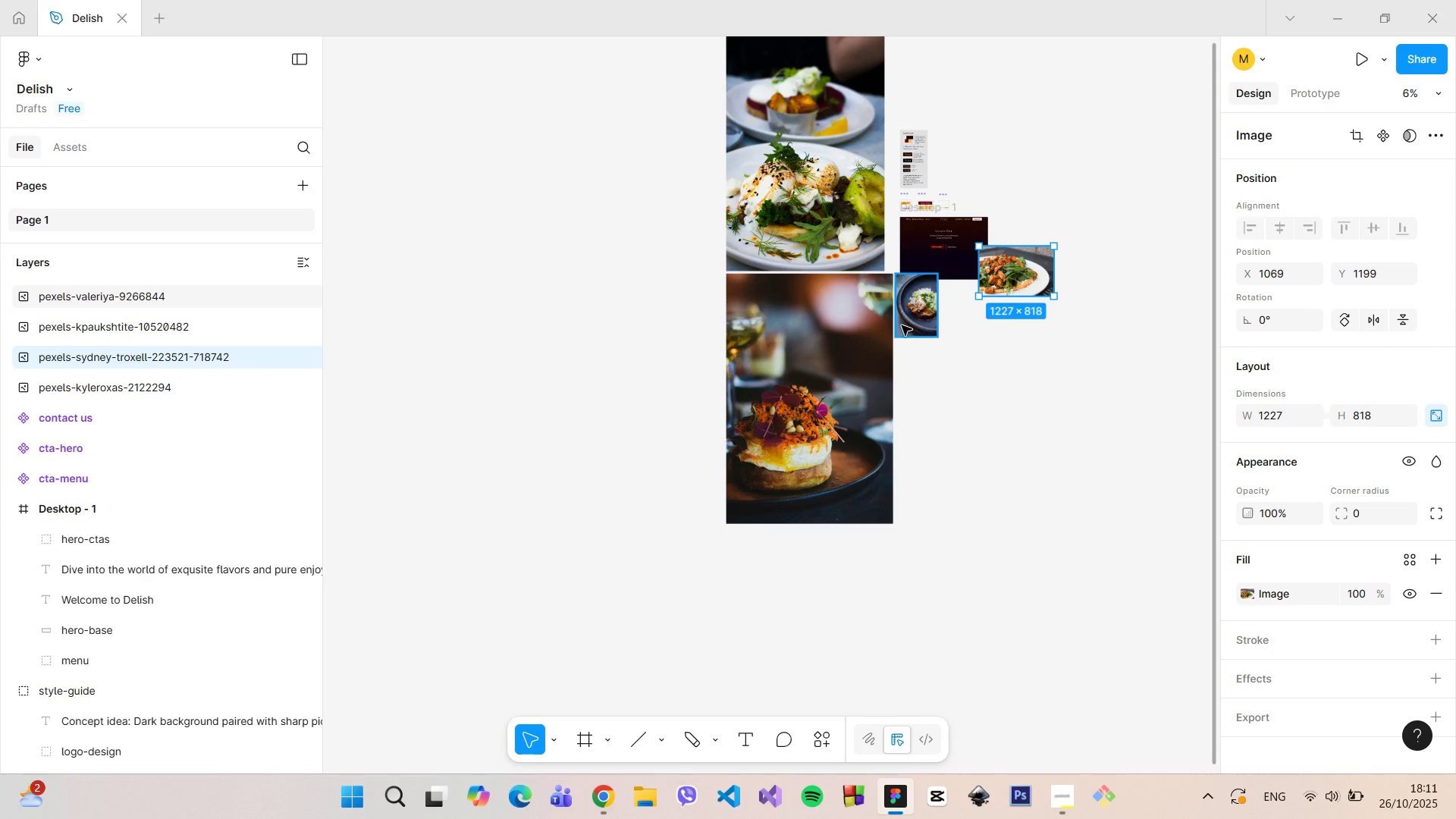 
left_click([824, 416])
 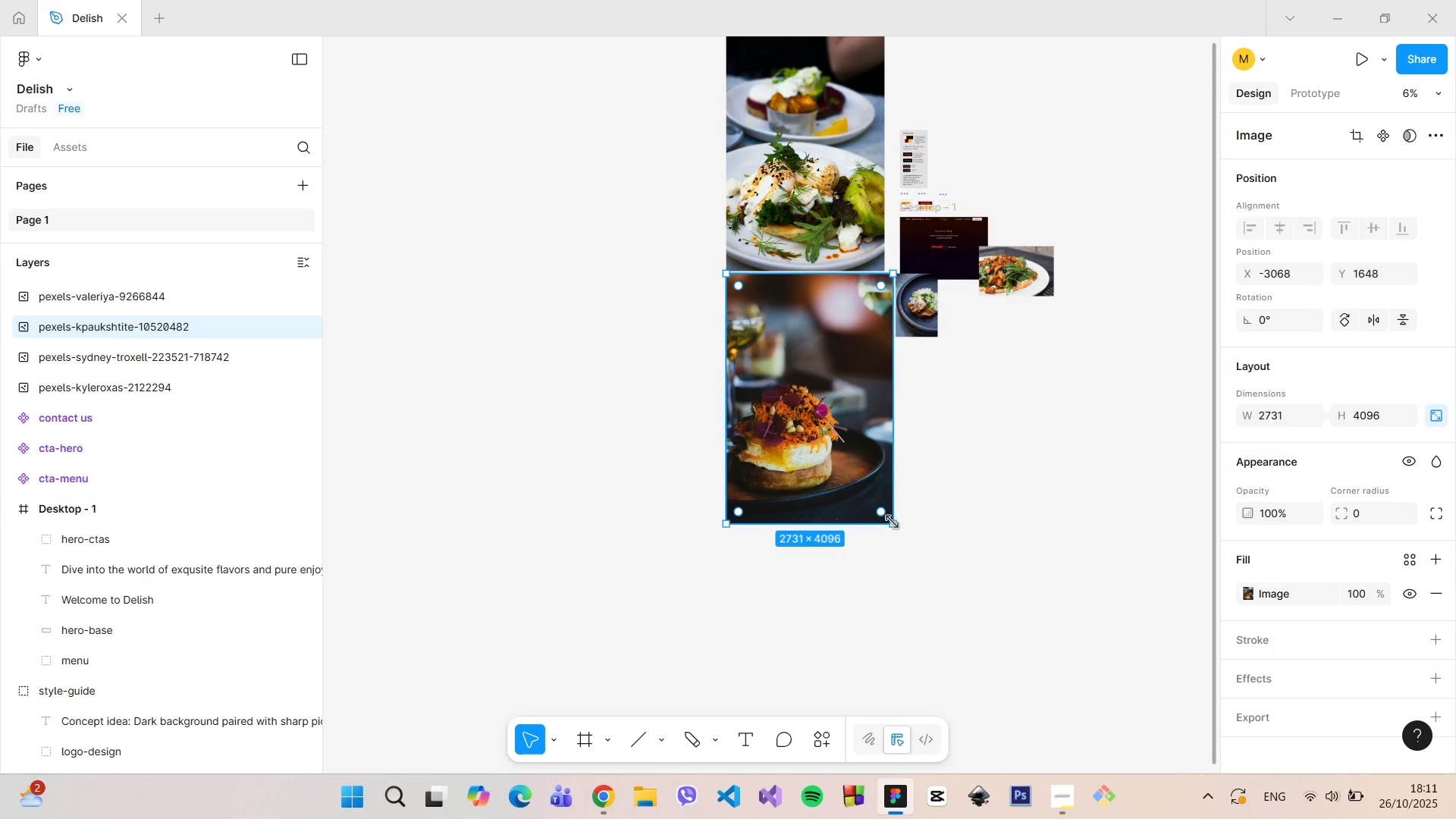 
hold_key(key=ShiftLeft, duration=1.51)
left_click_drag(start_coordinate=[892, 522], to_coordinate=[755, 341])
 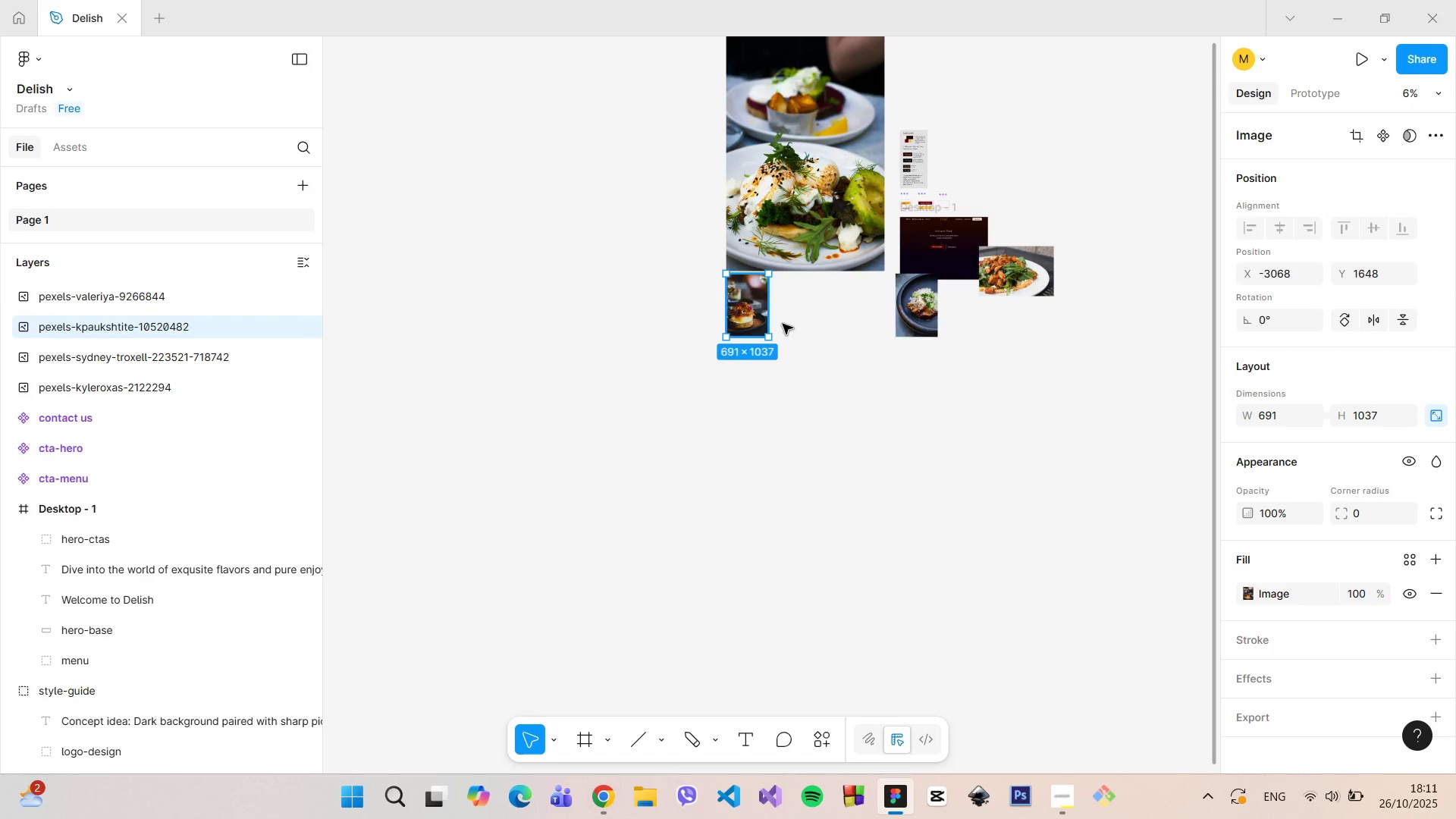 
hold_key(key=ShiftLeft, duration=0.52)
 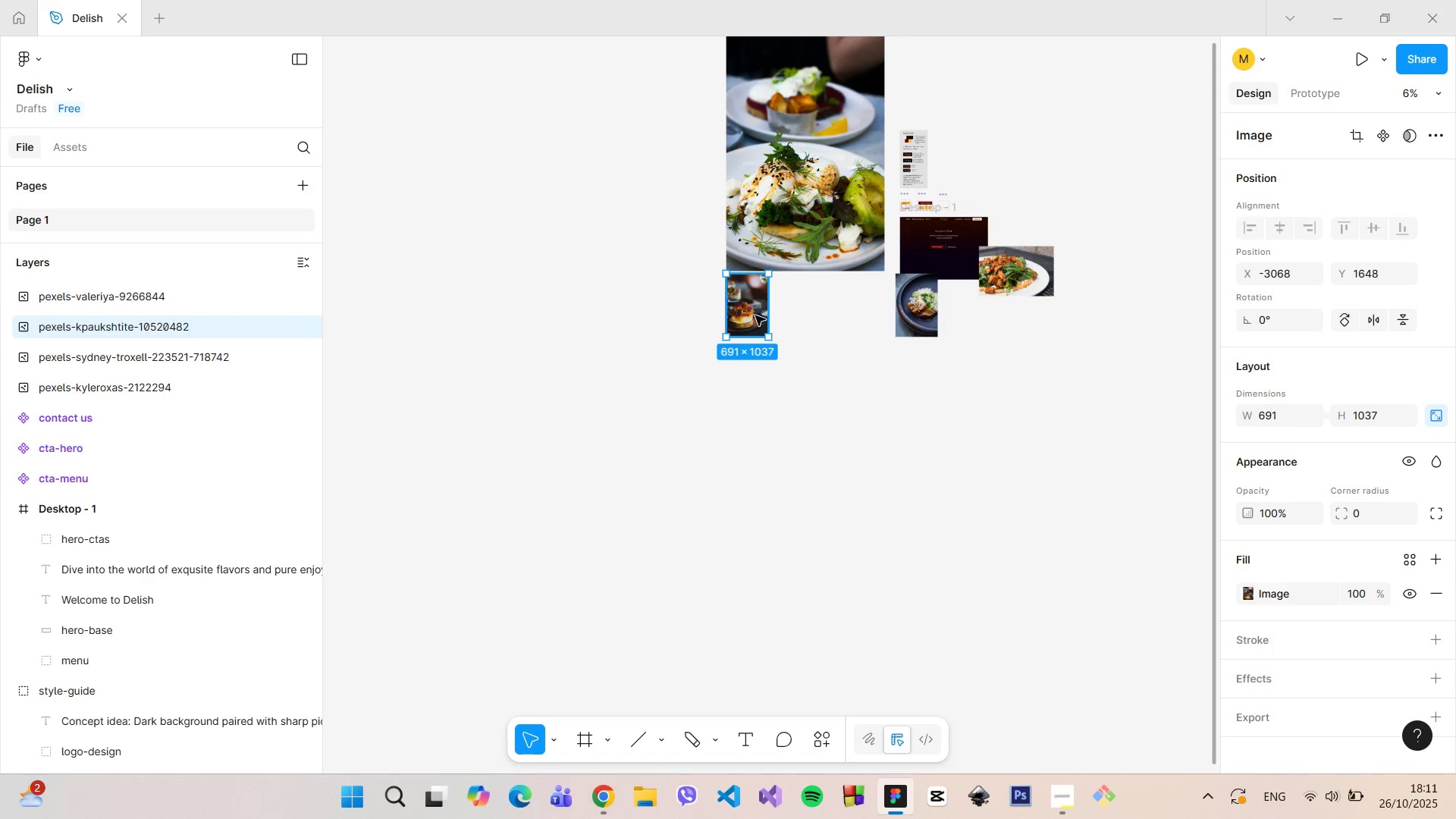 
left_click_drag(start_coordinate=[755, 315], to_coordinate=[985, 349])
 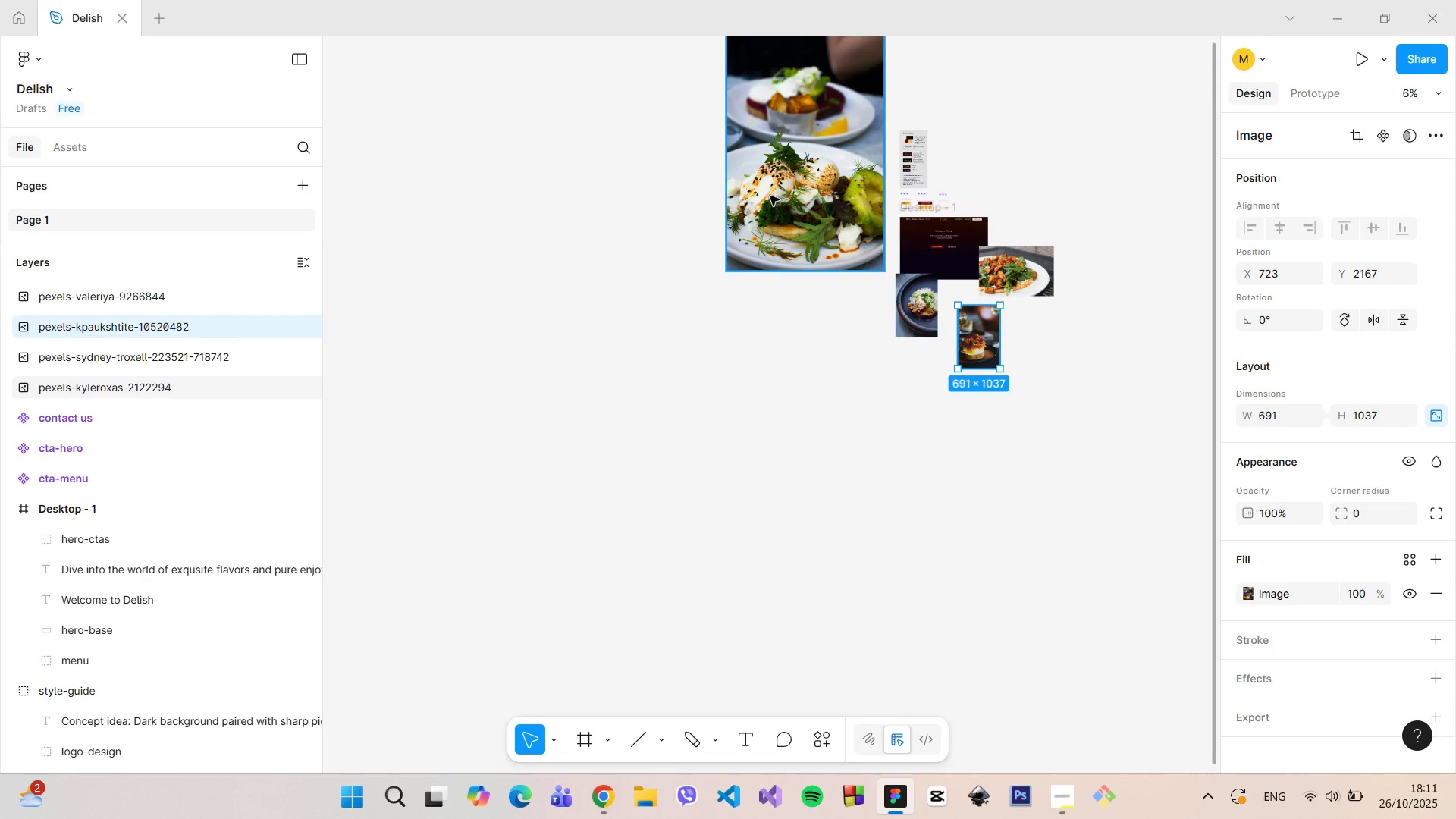 
left_click([770, 196])
 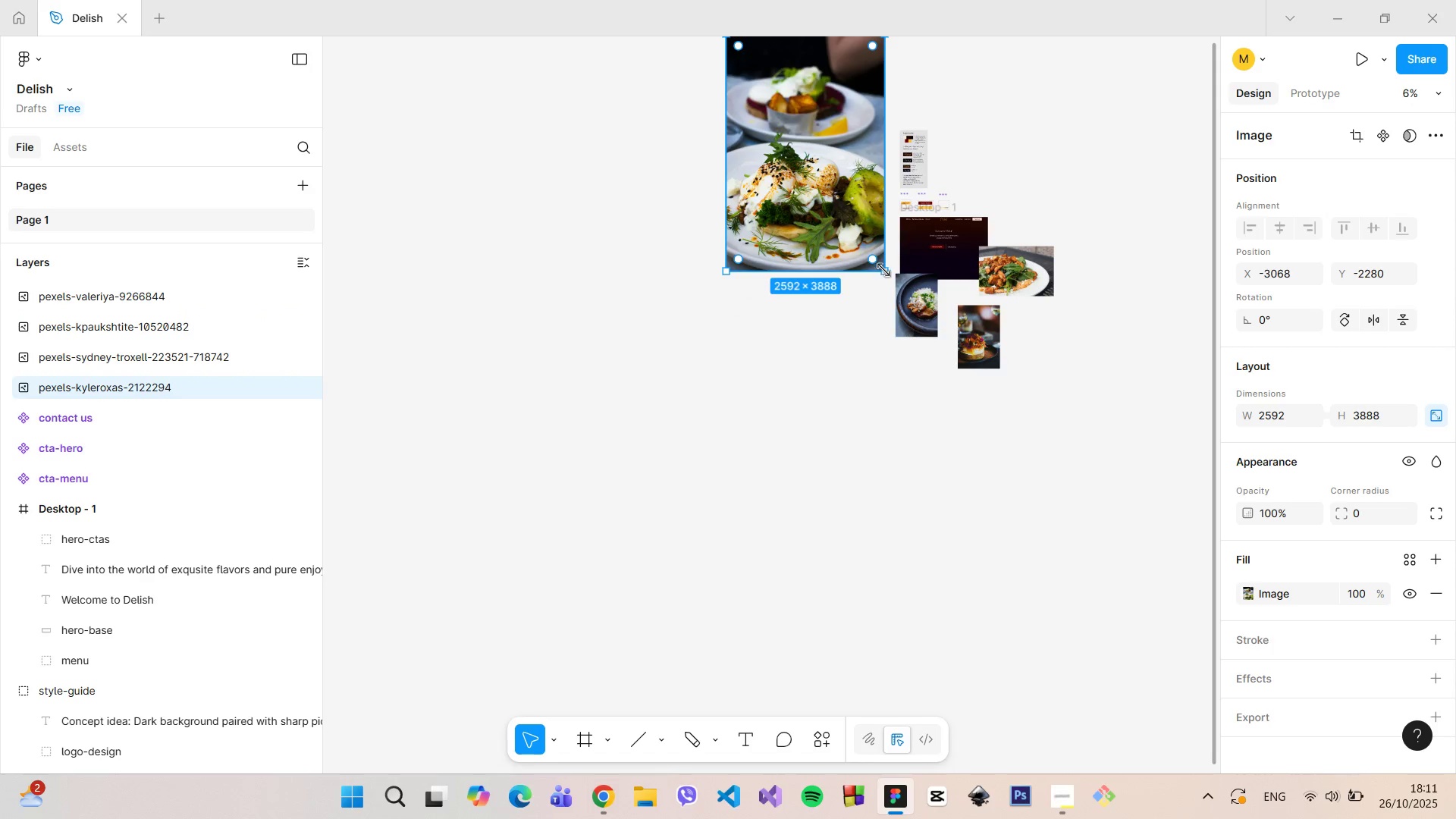 
hold_key(key=ShiftLeft, duration=1.3)
left_click_drag(start_coordinate=[884, 270], to_coordinate=[766, 158])
 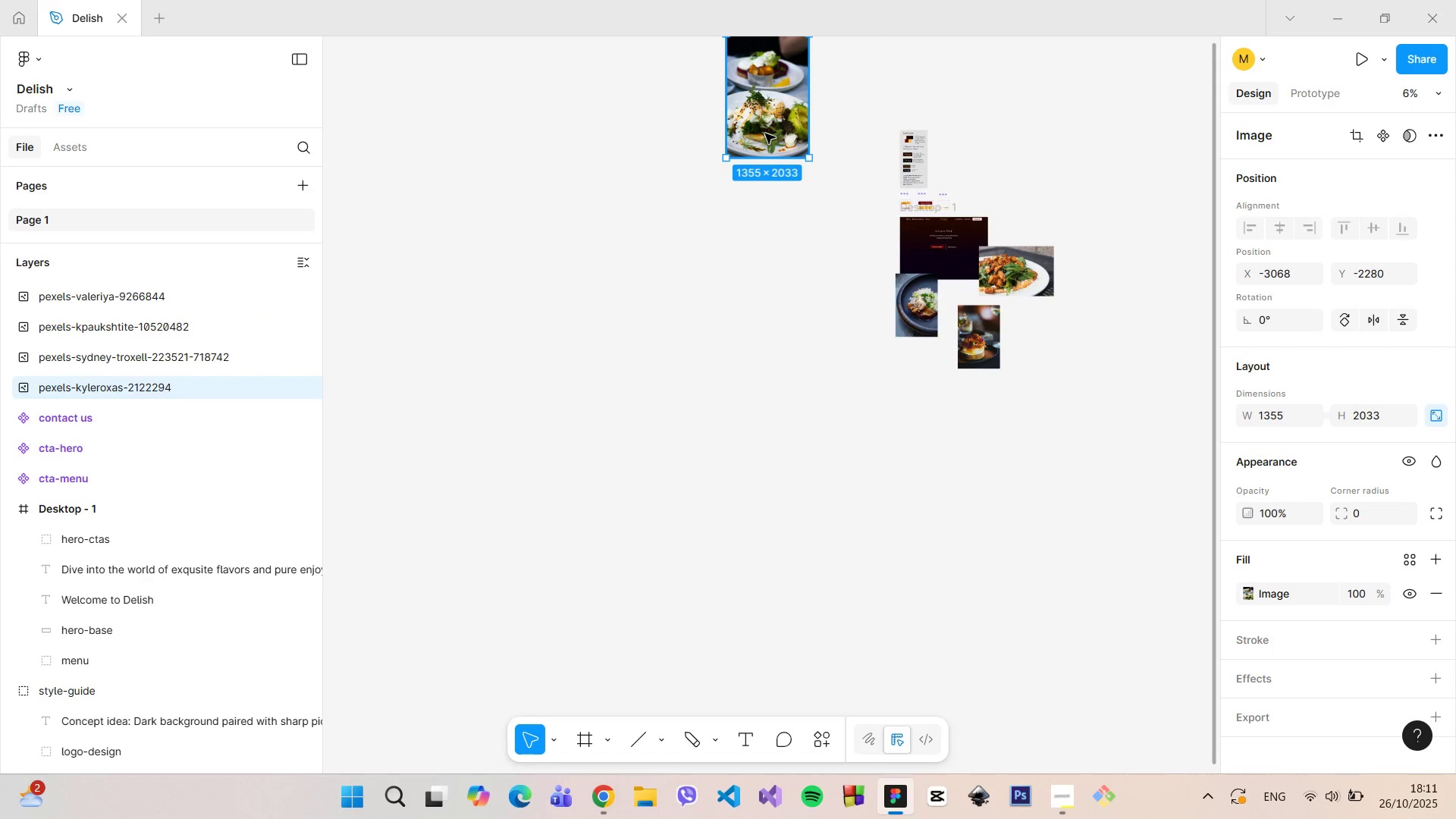 
left_click_drag(start_coordinate=[765, 133], to_coordinate=[908, 282])
 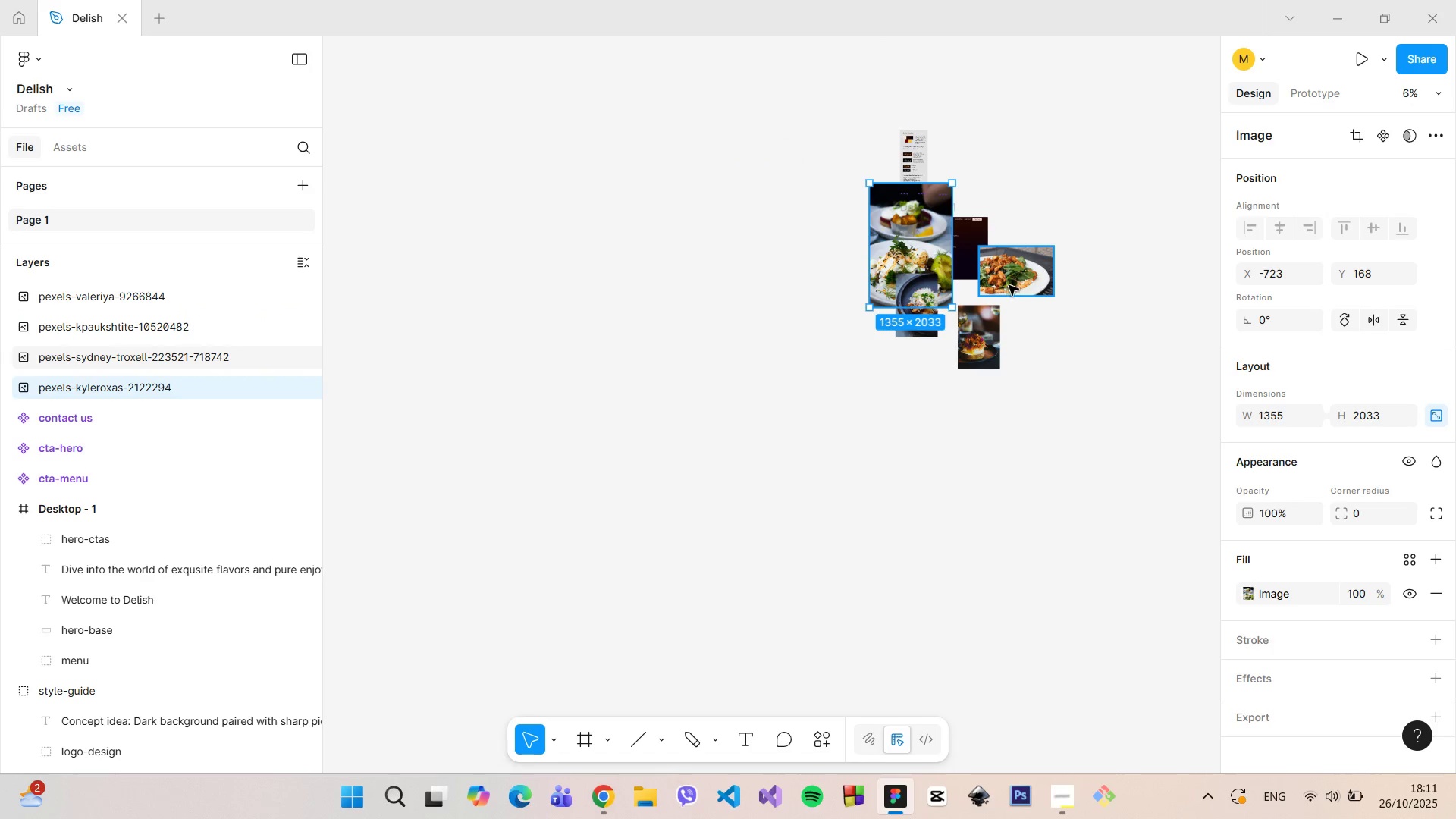 
hold_key(key=ControlLeft, duration=1.51)
scroll: coordinate [1000, 215], scroll_direction: up, amount: 11.0
 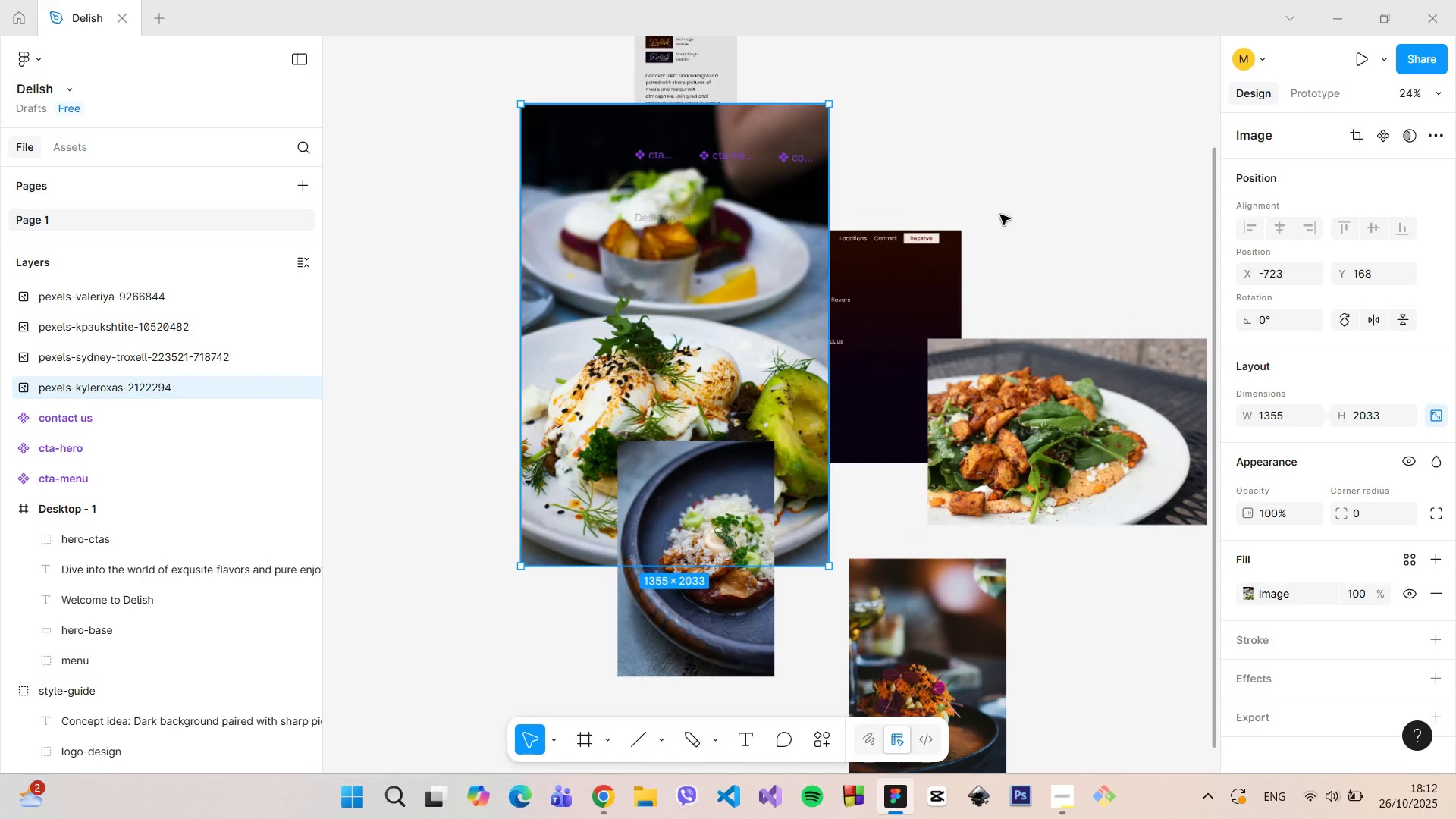 
key(Control+ControlLeft)
 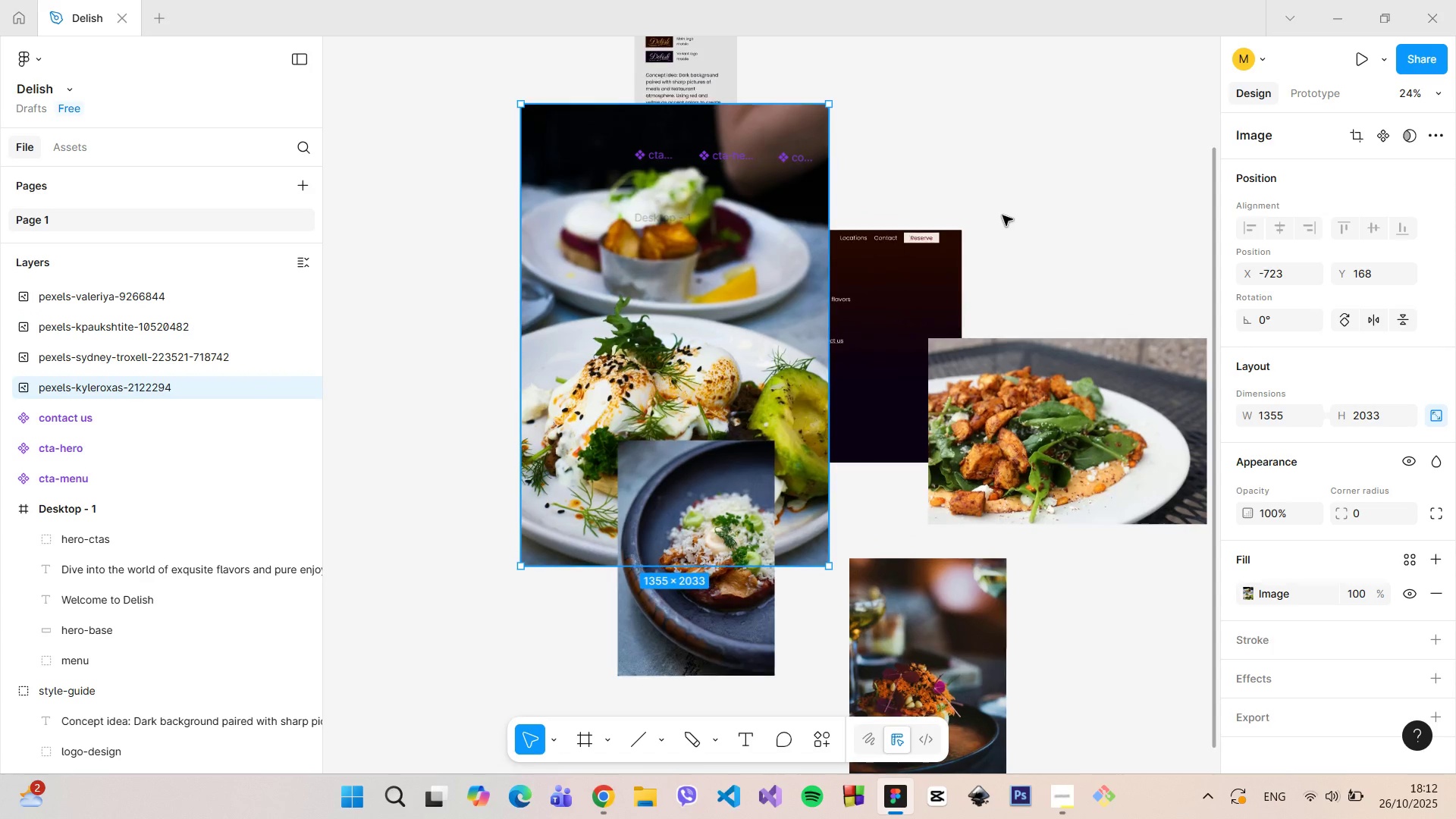 
key(Control+ControlLeft)
 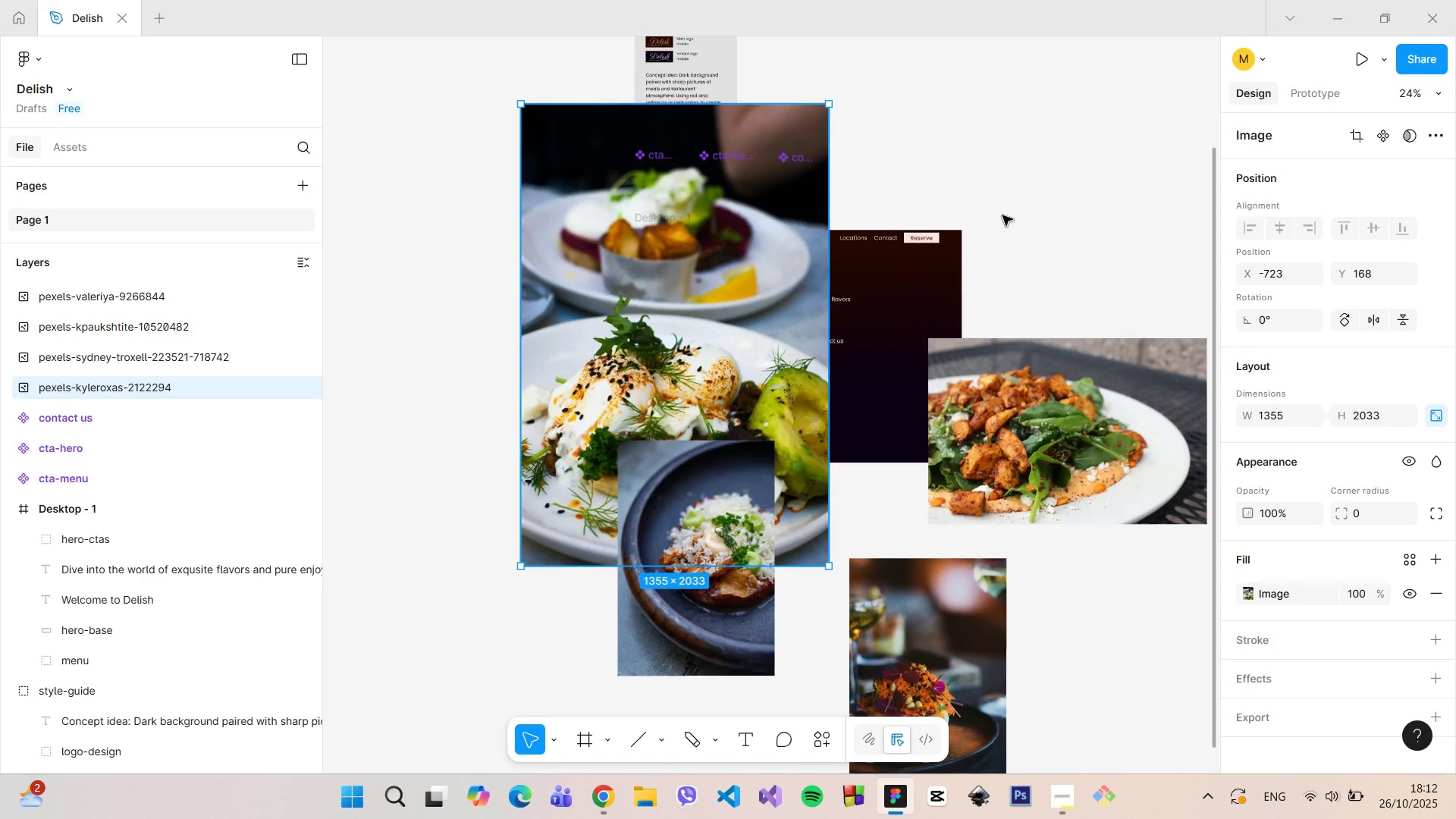 
key(Control+ControlLeft)
 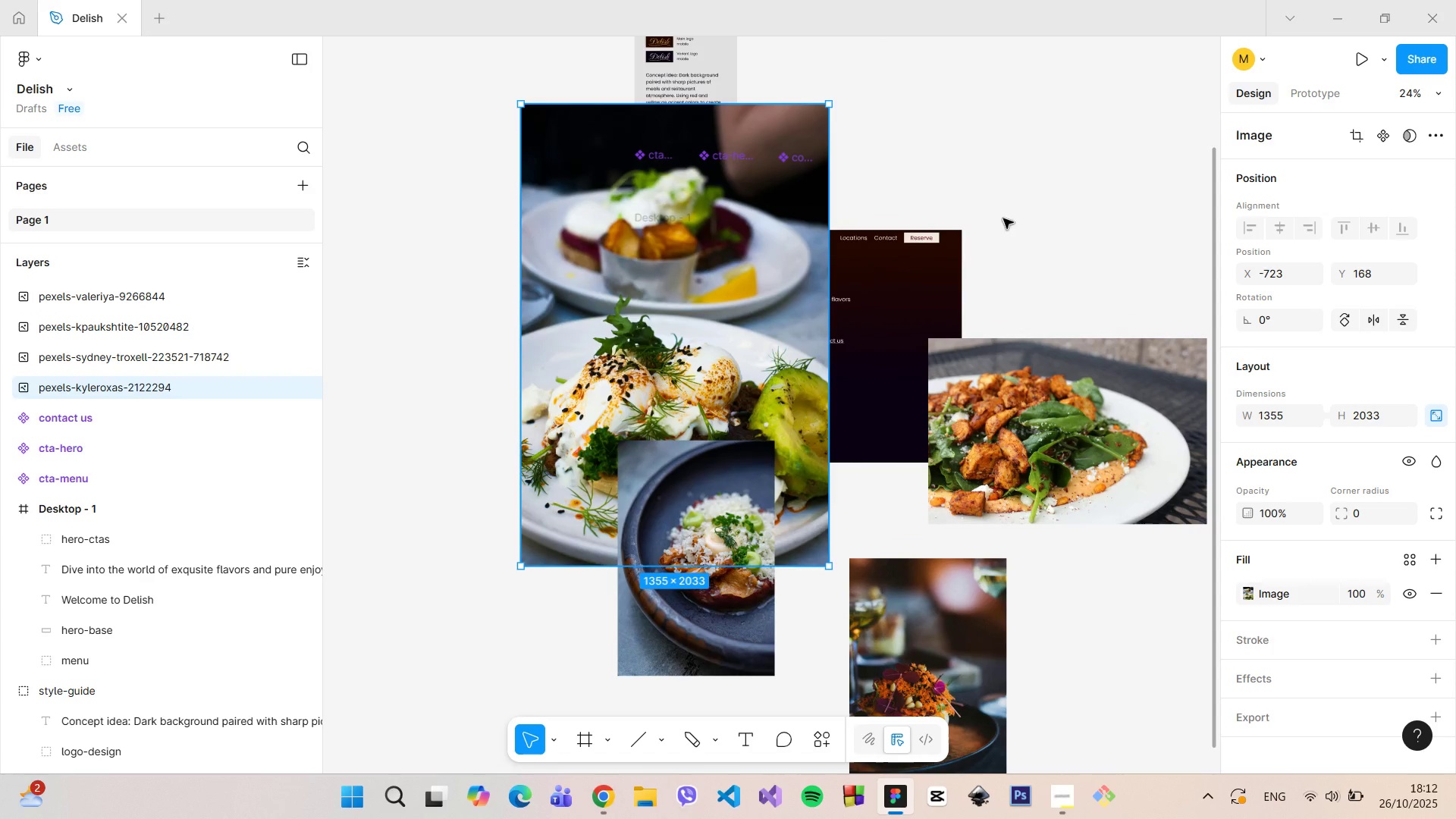 
key(Control+ControlLeft)
 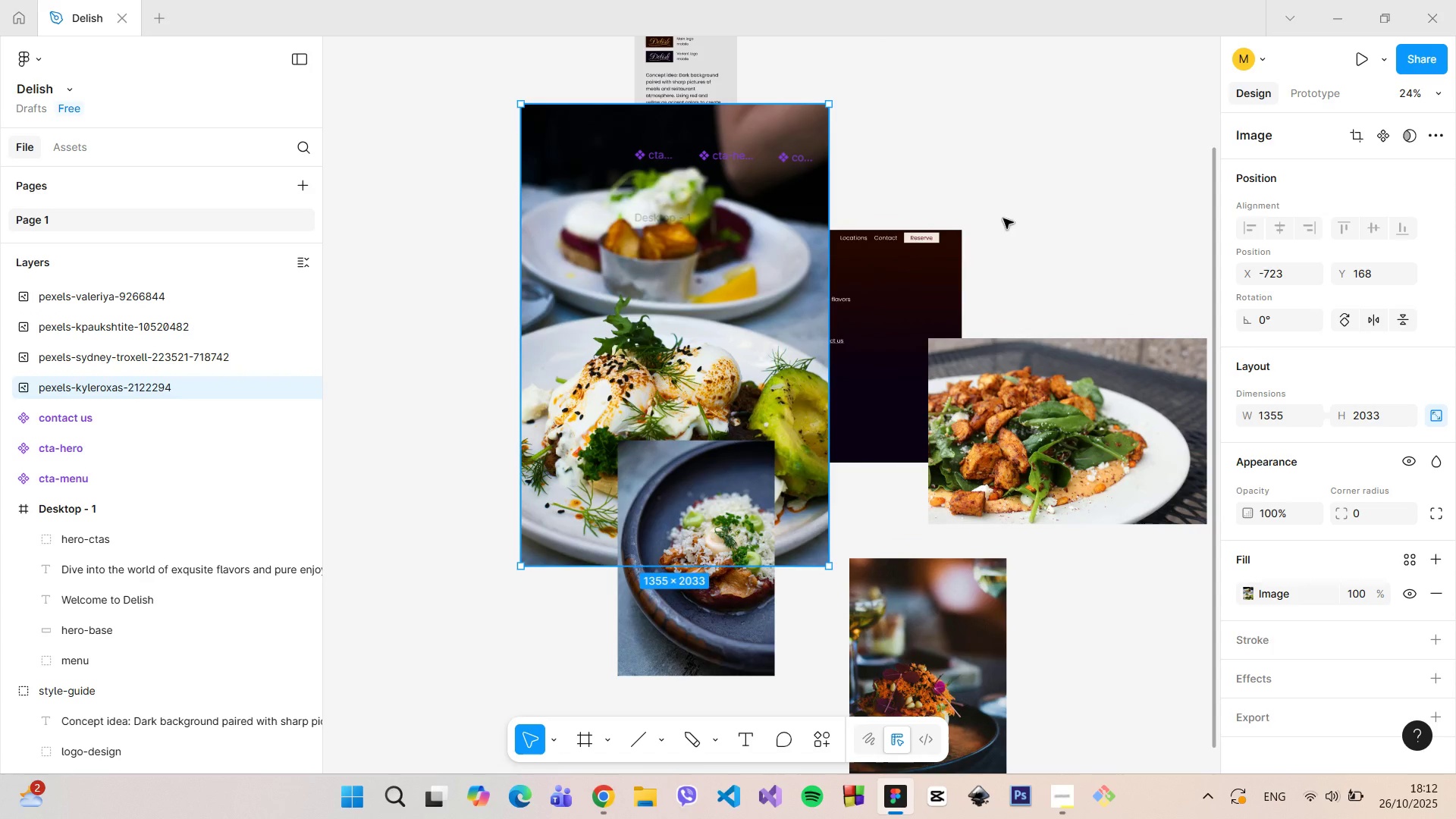 
key(Control+ControlLeft)
 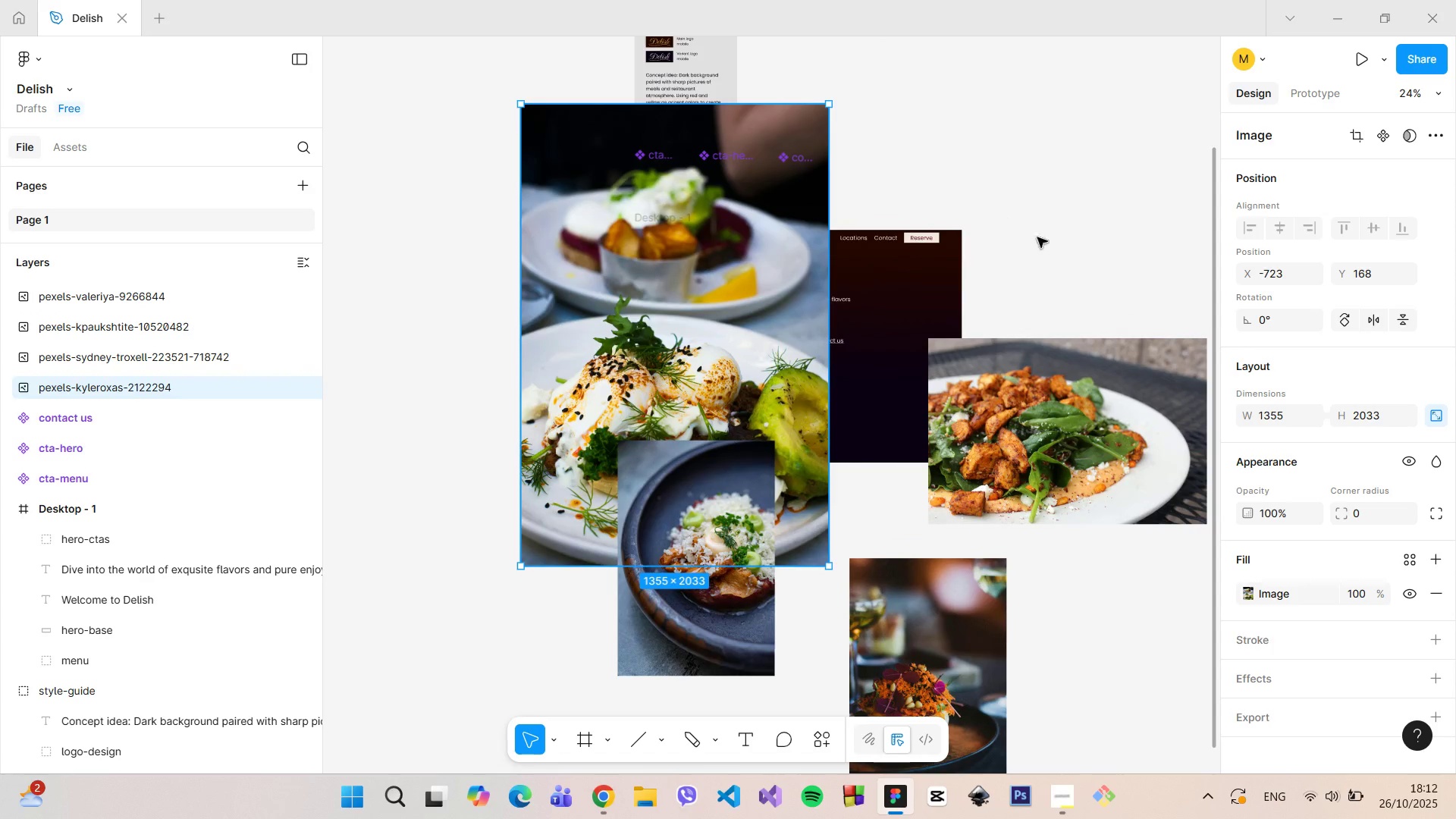 
key(Control+ControlLeft)
 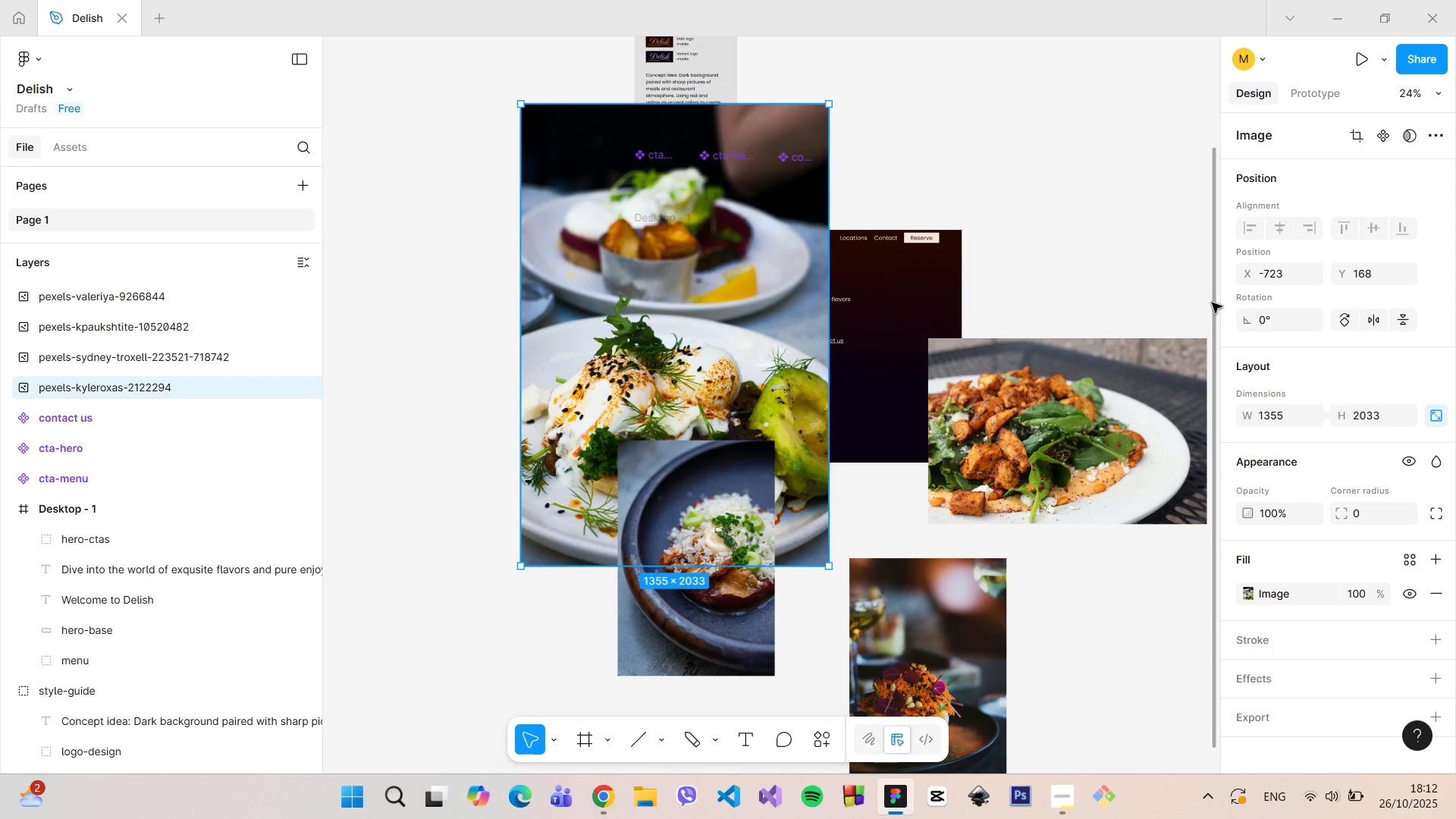 
left_click_drag(start_coordinate=[1213, 303], to_coordinate=[1213, 319])
 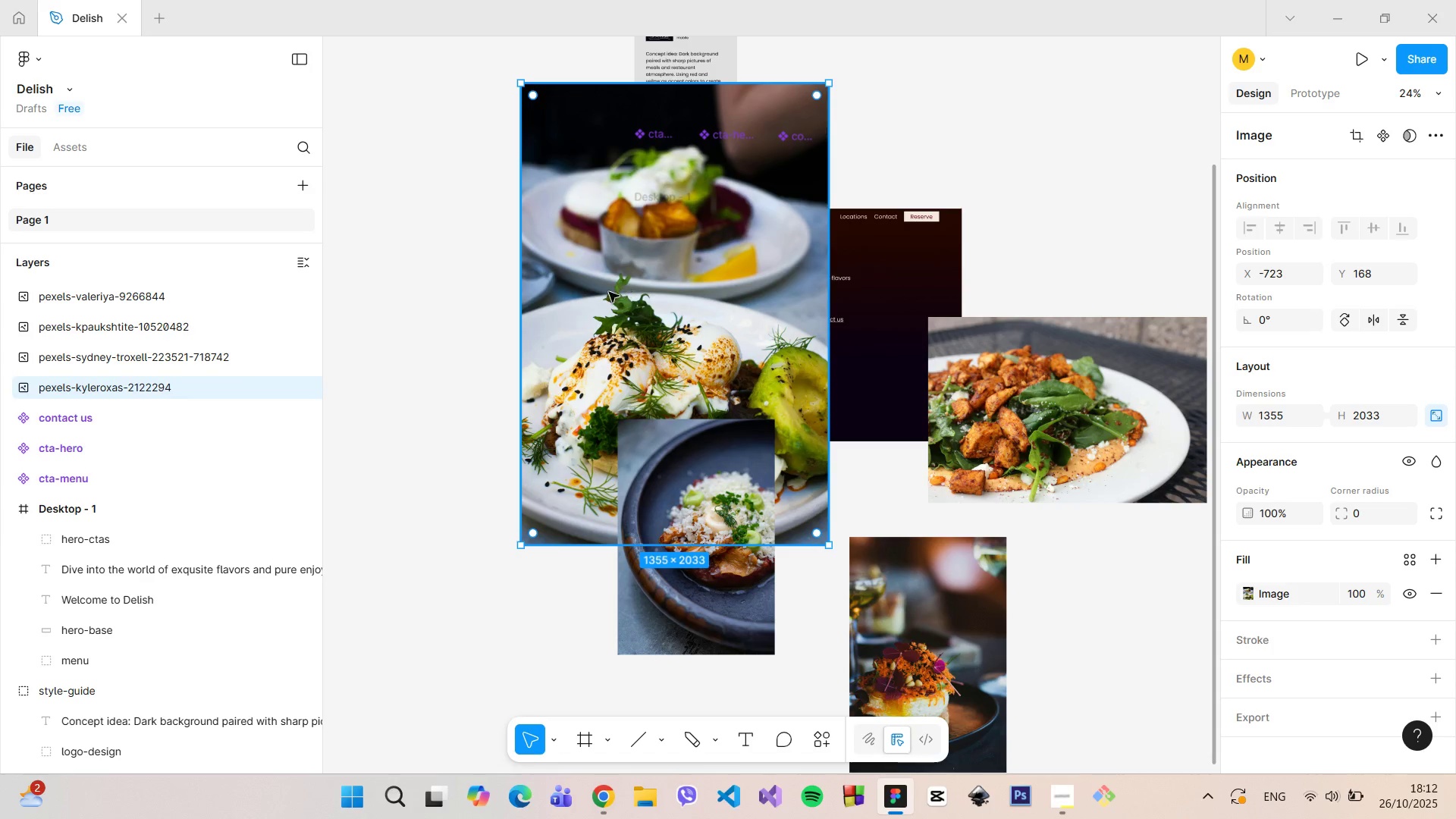 
left_click_drag(start_coordinate=[596, 298], to_coordinate=[1035, 291])
 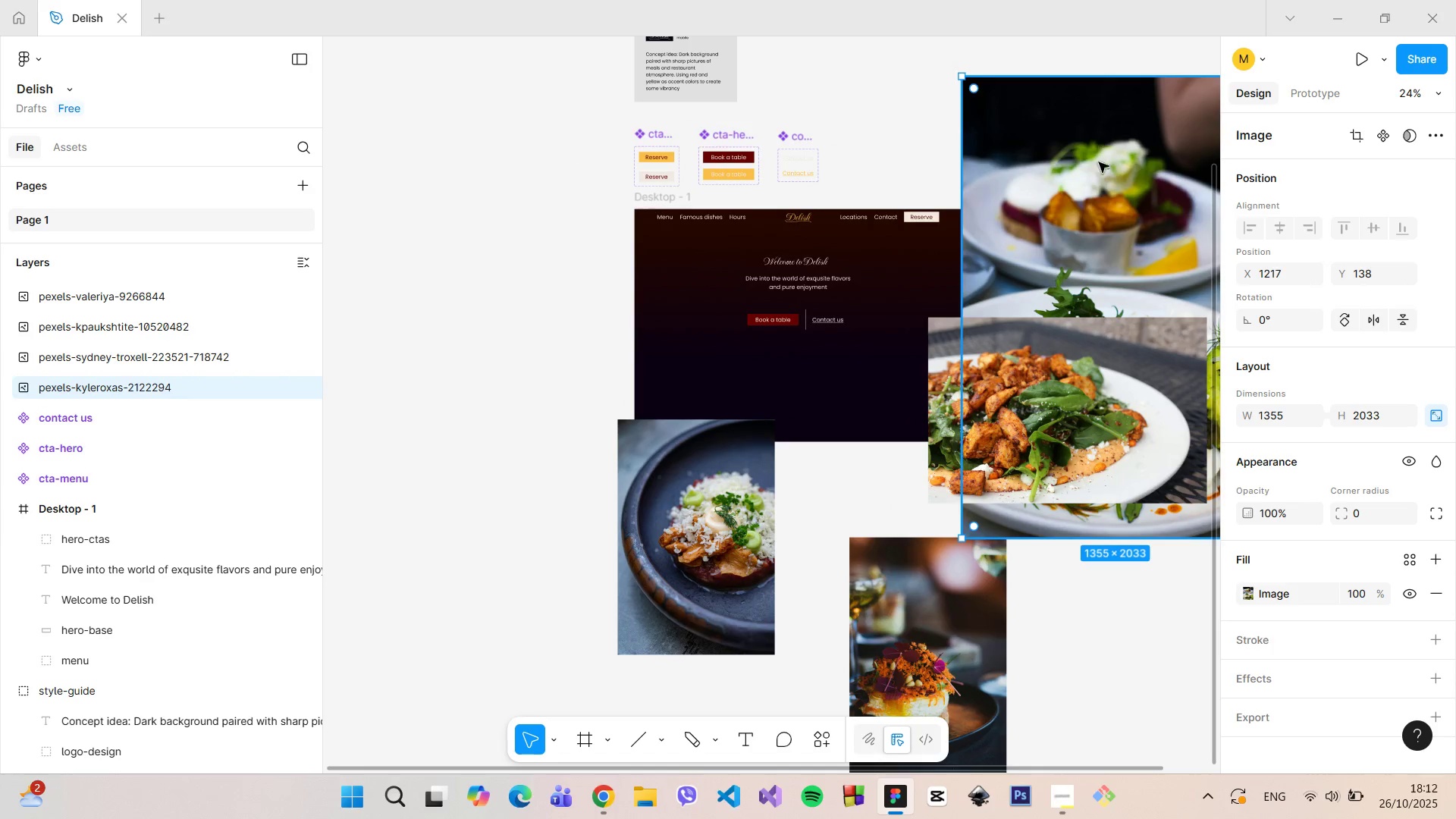 
left_click_drag(start_coordinate=[1099, 167], to_coordinate=[517, 182])
 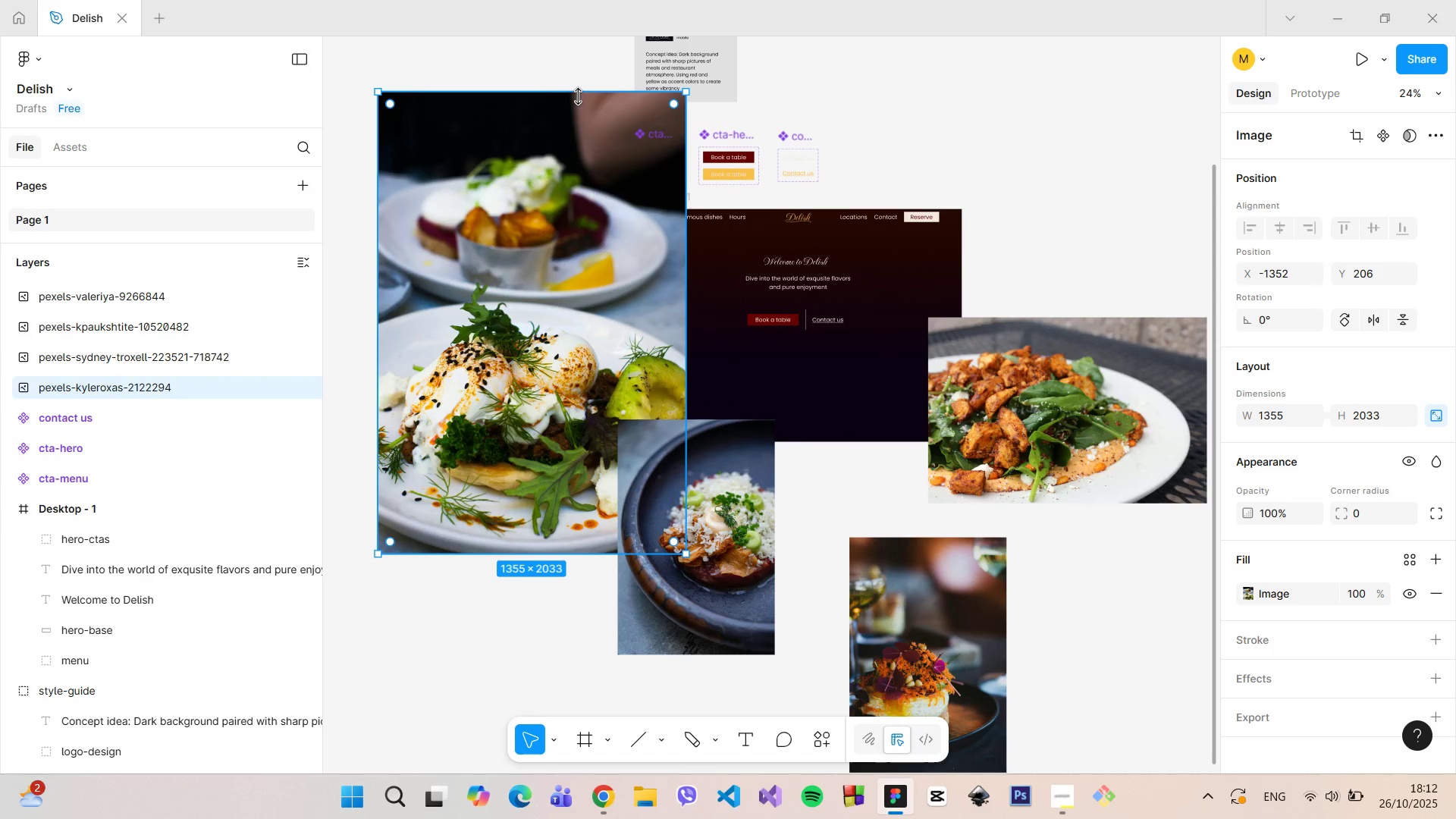 
hold_key(key=ControlLeft, duration=1.43)
left_click_drag(start_coordinate=[579, 95], to_coordinate=[542, 265])
 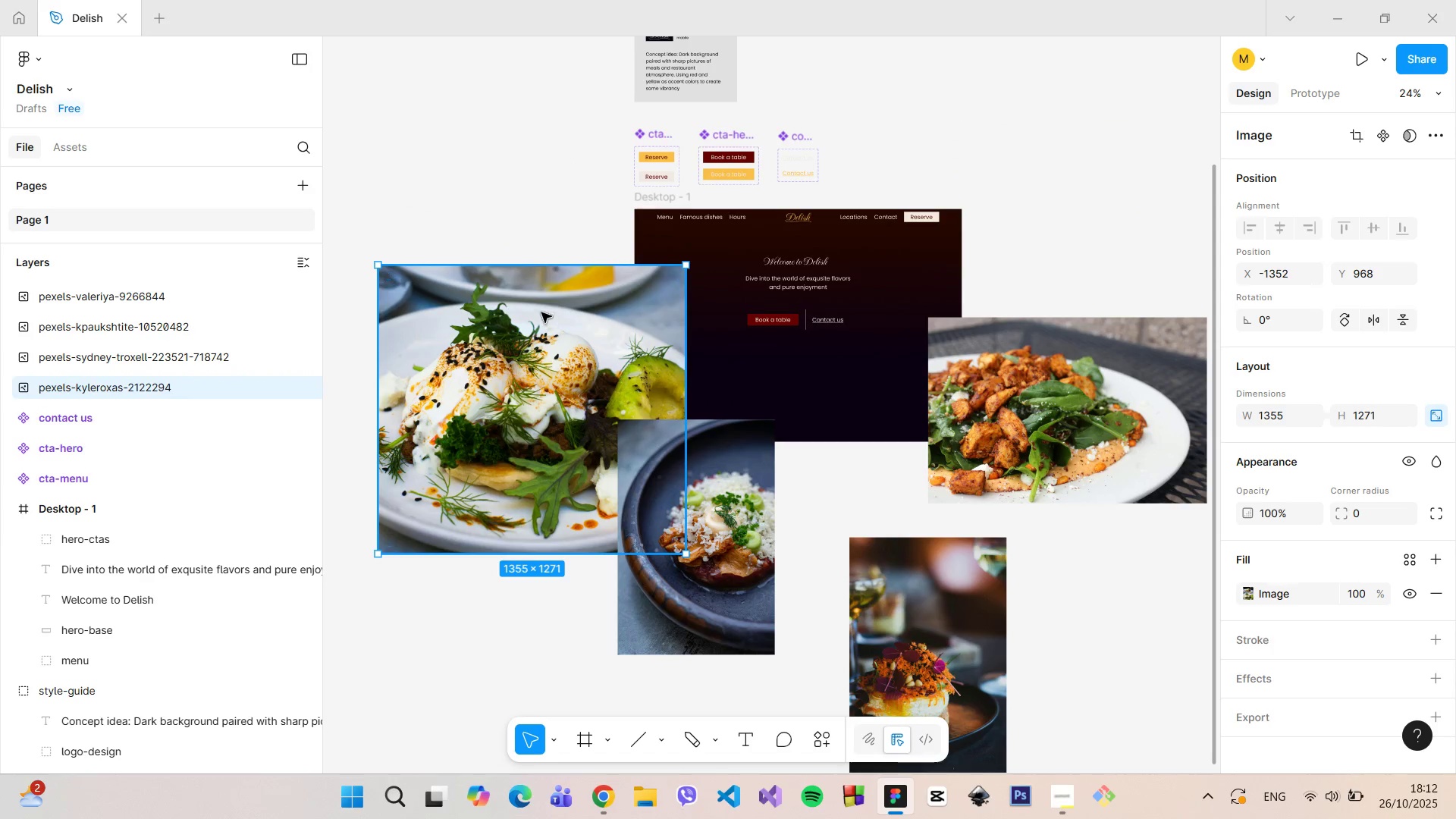 
left_click_drag(start_coordinate=[544, 316], to_coordinate=[986, 212])
 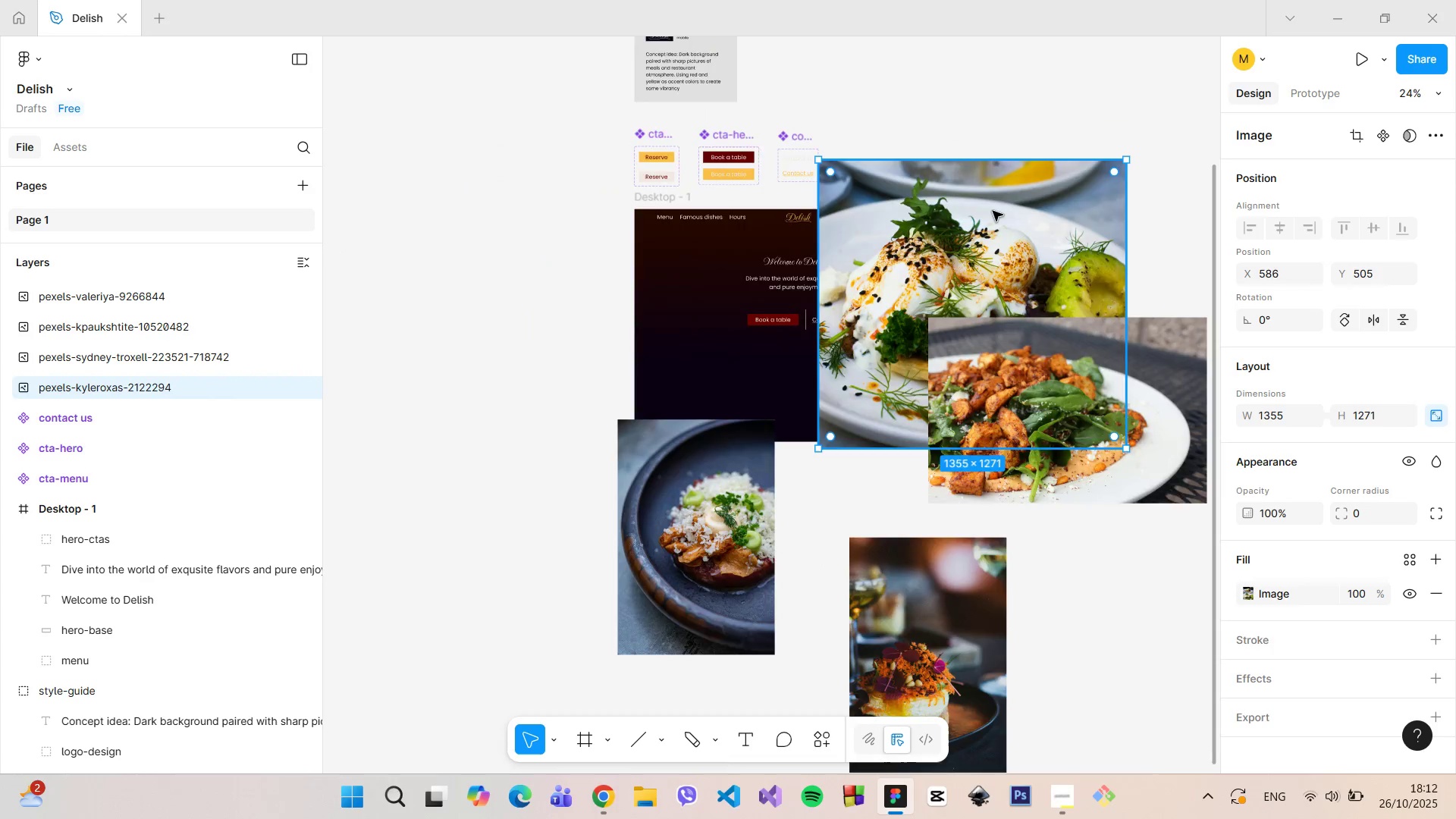 
hold_key(key=ControlLeft, duration=0.49)
scroll: coordinate [993, 211], scroll_direction: up, amount: 4.0
 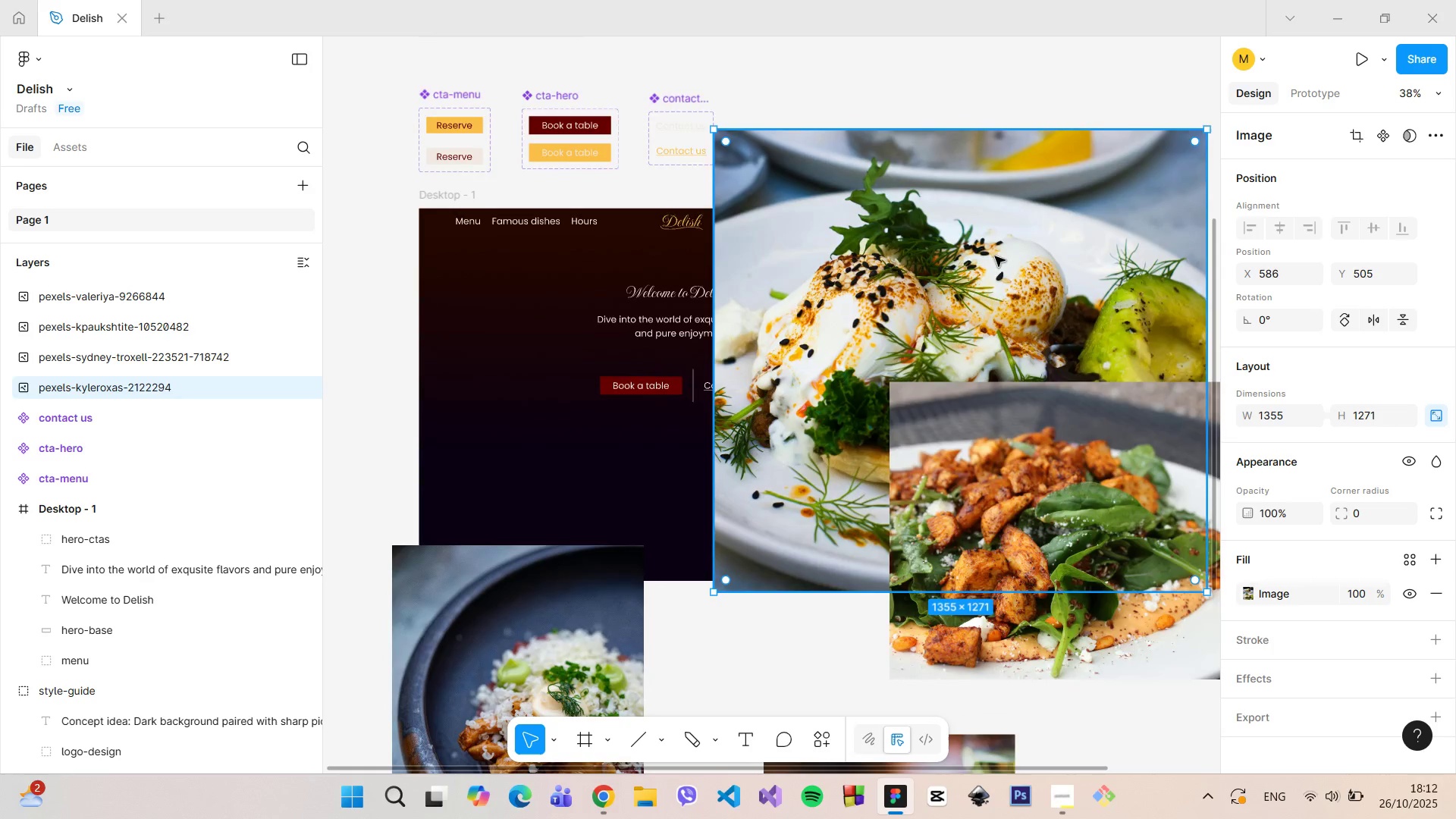 
left_click_drag(start_coordinate=[995, 256], to_coordinate=[626, 153])
 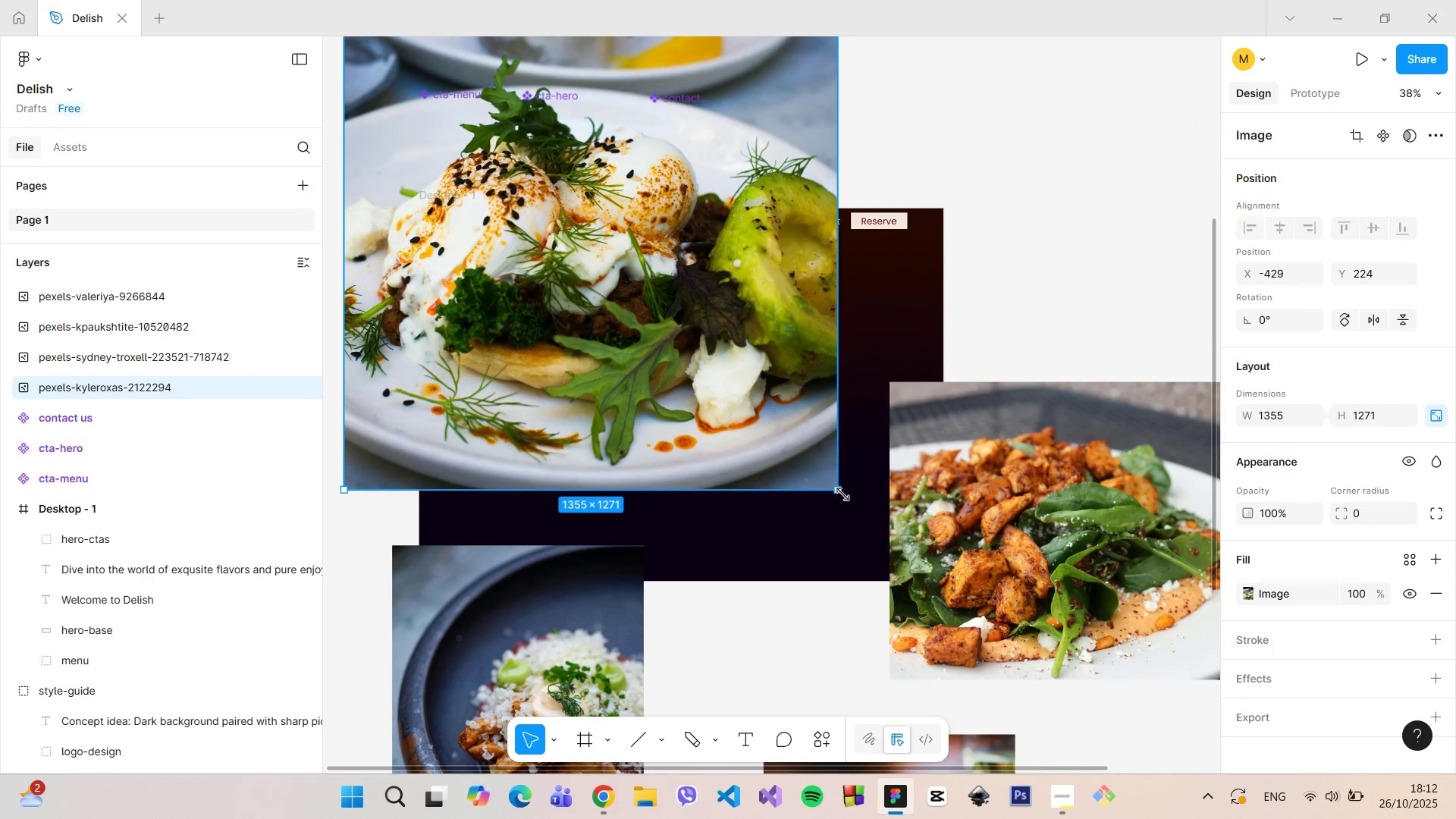 
hold_key(key=ShiftLeft, duration=1.52)
left_click_drag(start_coordinate=[841, 492], to_coordinate=[528, 197])
 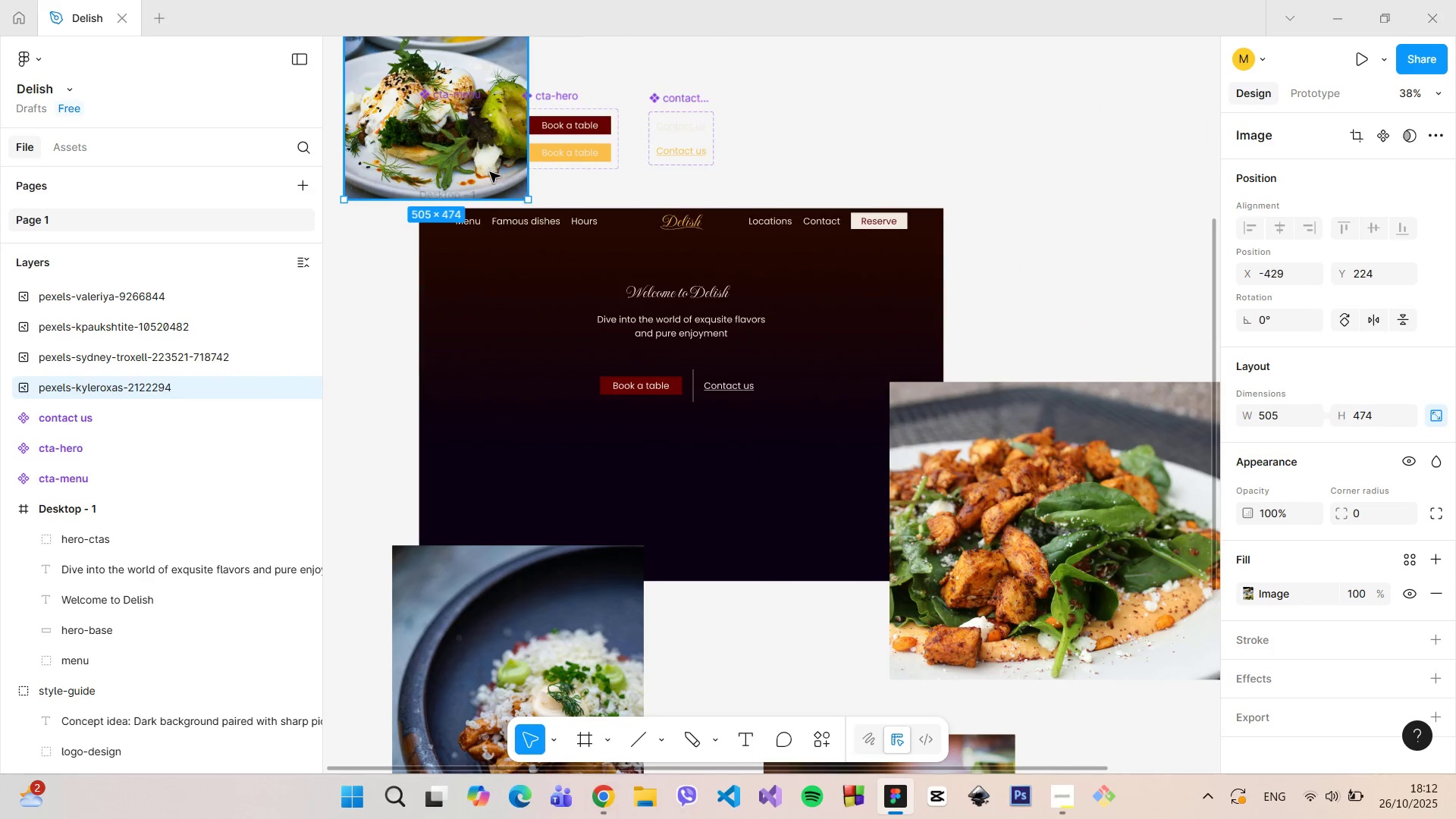 
key(Shift+ShiftLeft)
 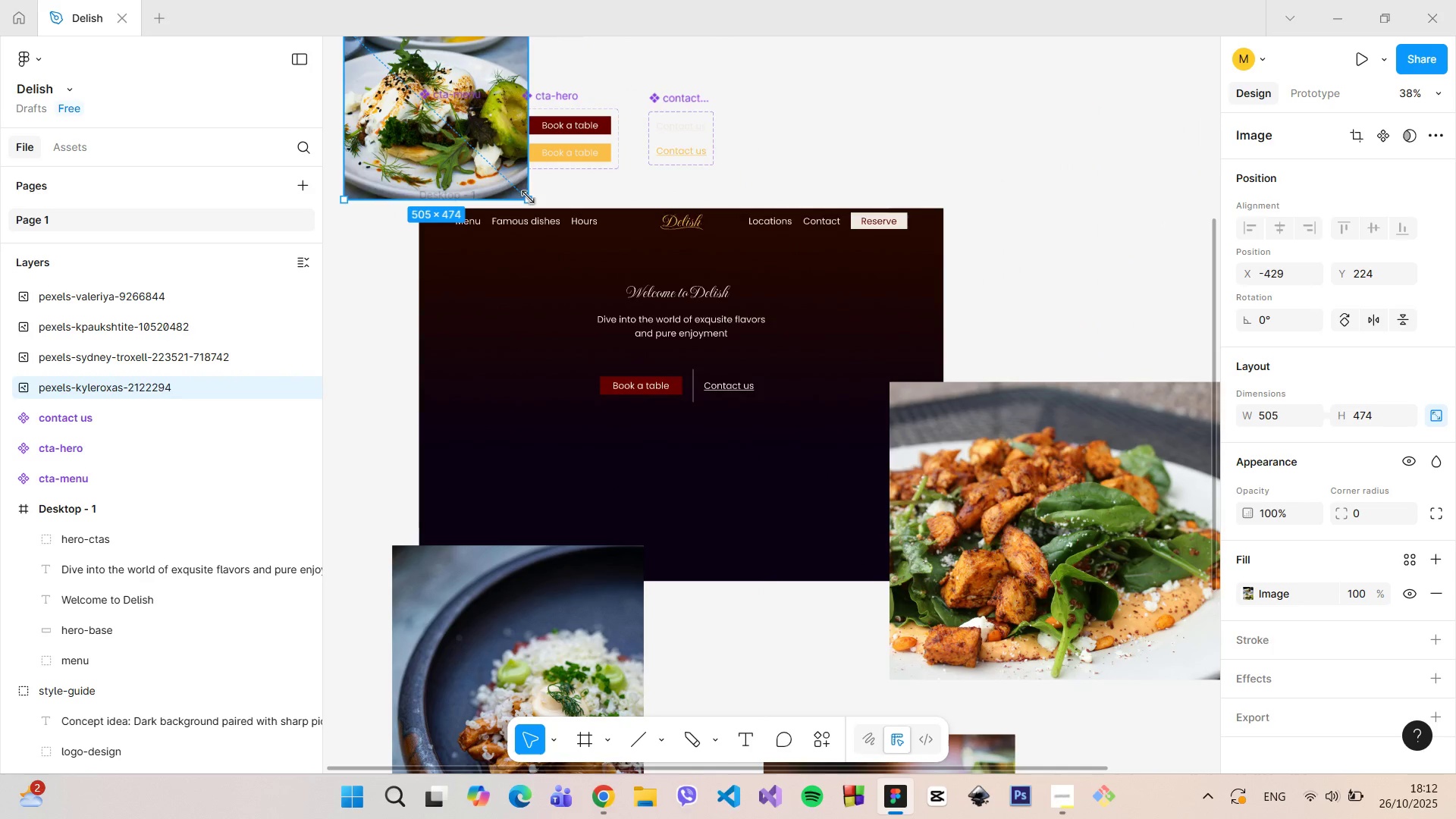 
key(Shift+ShiftLeft)
 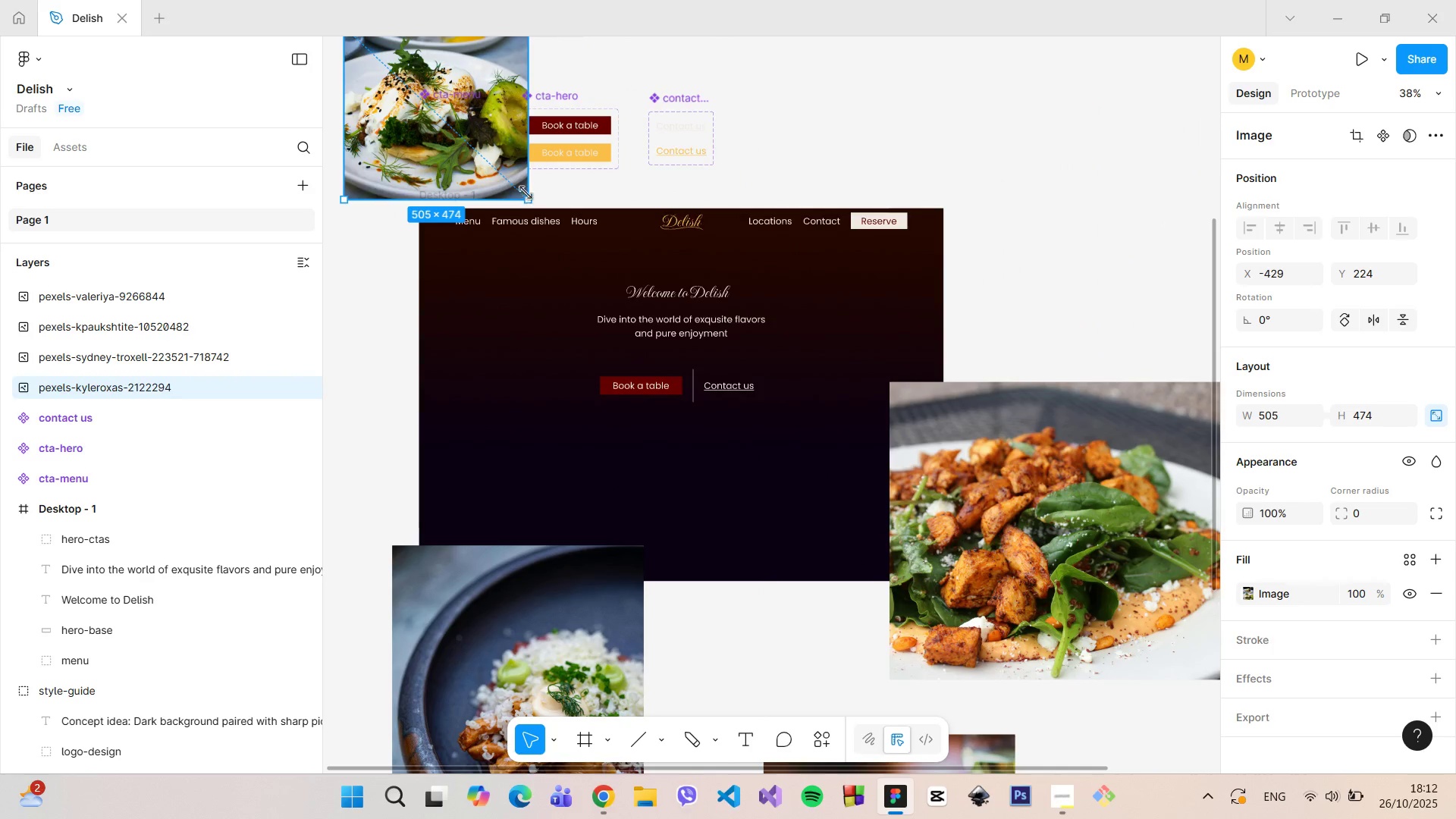 
key(Shift+ShiftLeft)
 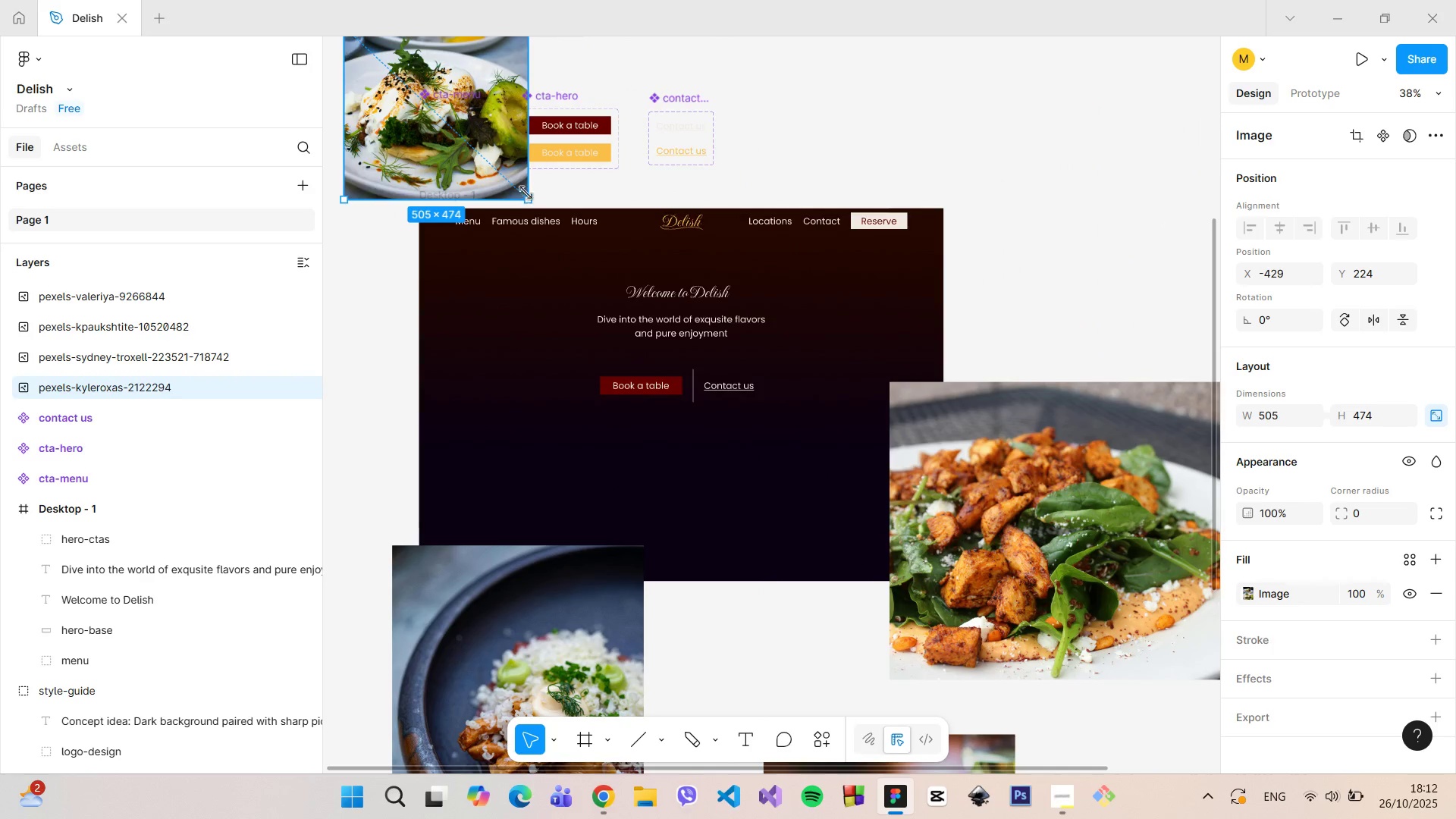 
key(Shift+ShiftLeft)
 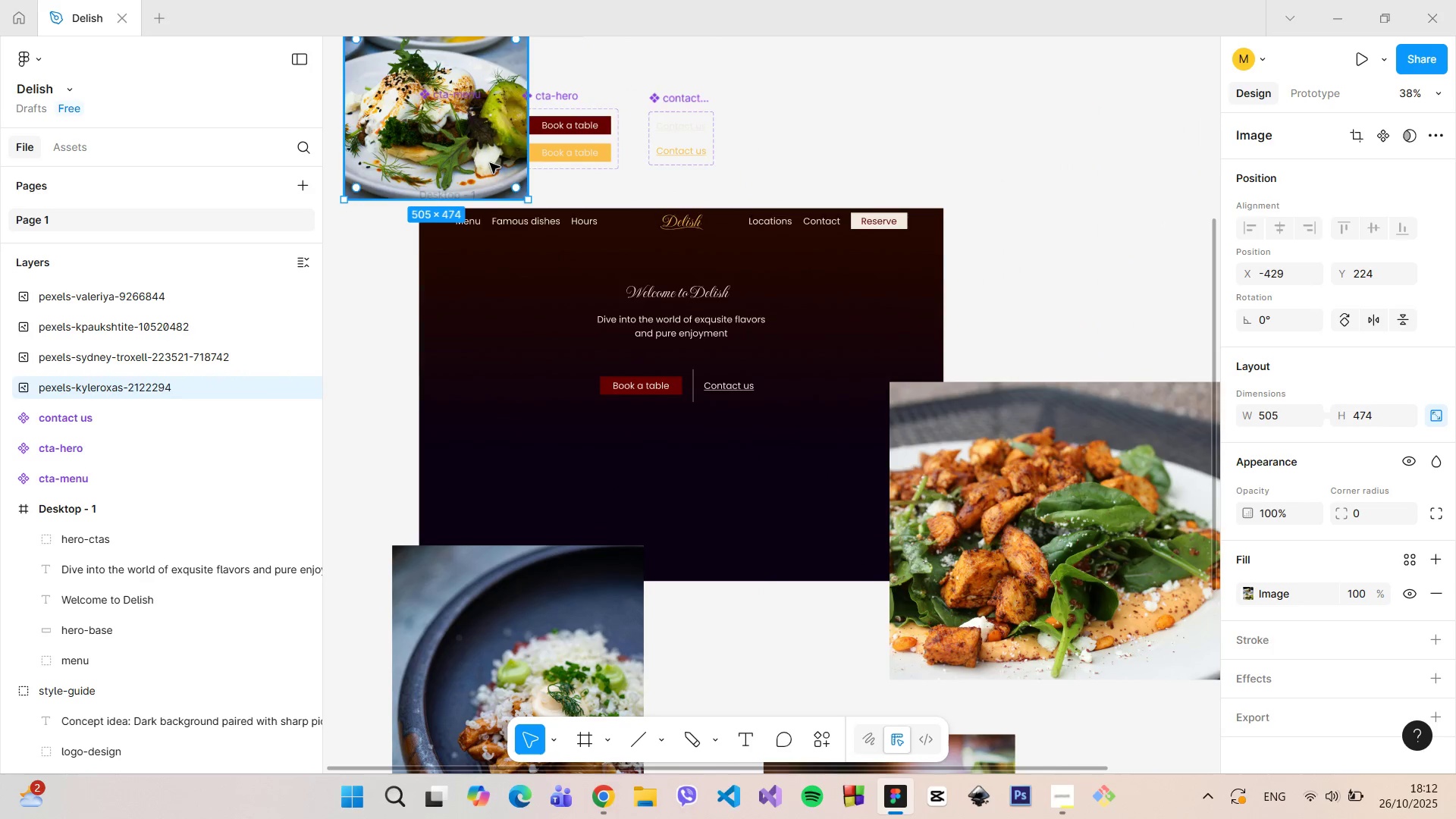 
left_click_drag(start_coordinate=[490, 162], to_coordinate=[489, 381])
 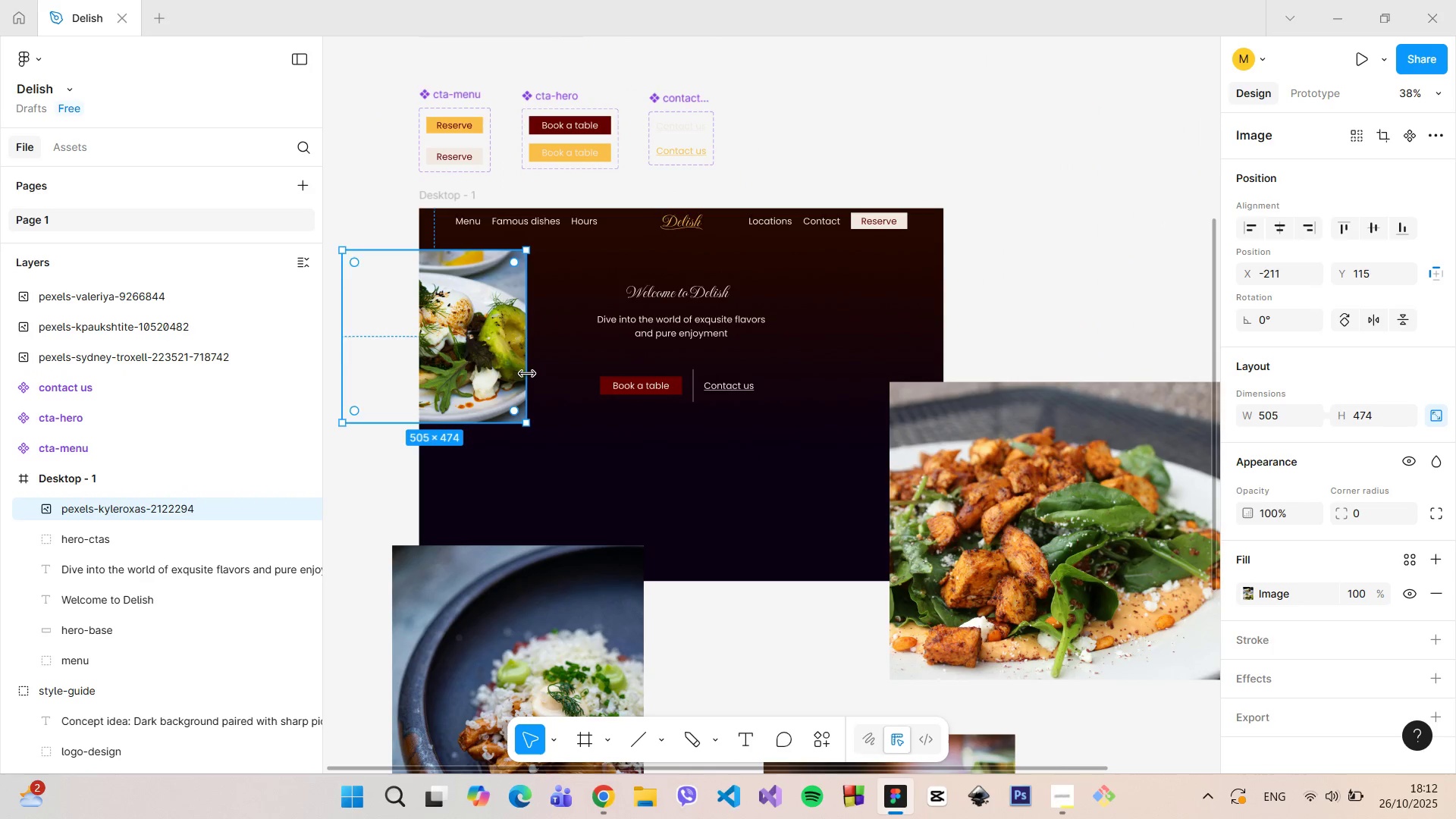 
hold_key(key=ShiftLeft, duration=0.74)
left_click_drag(start_coordinate=[527, 374], to_coordinate=[544, 374])
 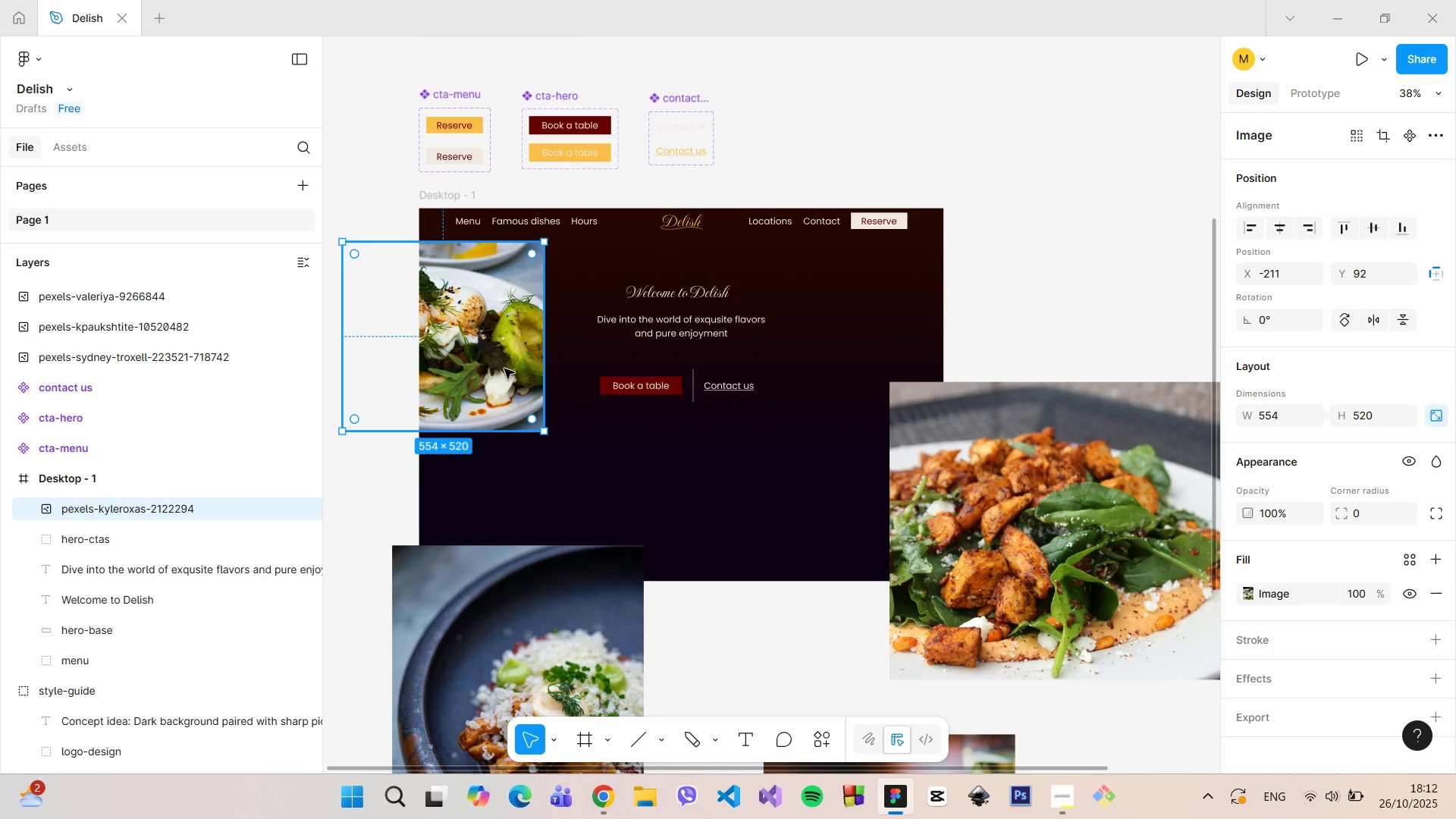 
left_click_drag(start_coordinate=[500, 369], to_coordinate=[570, 397])
 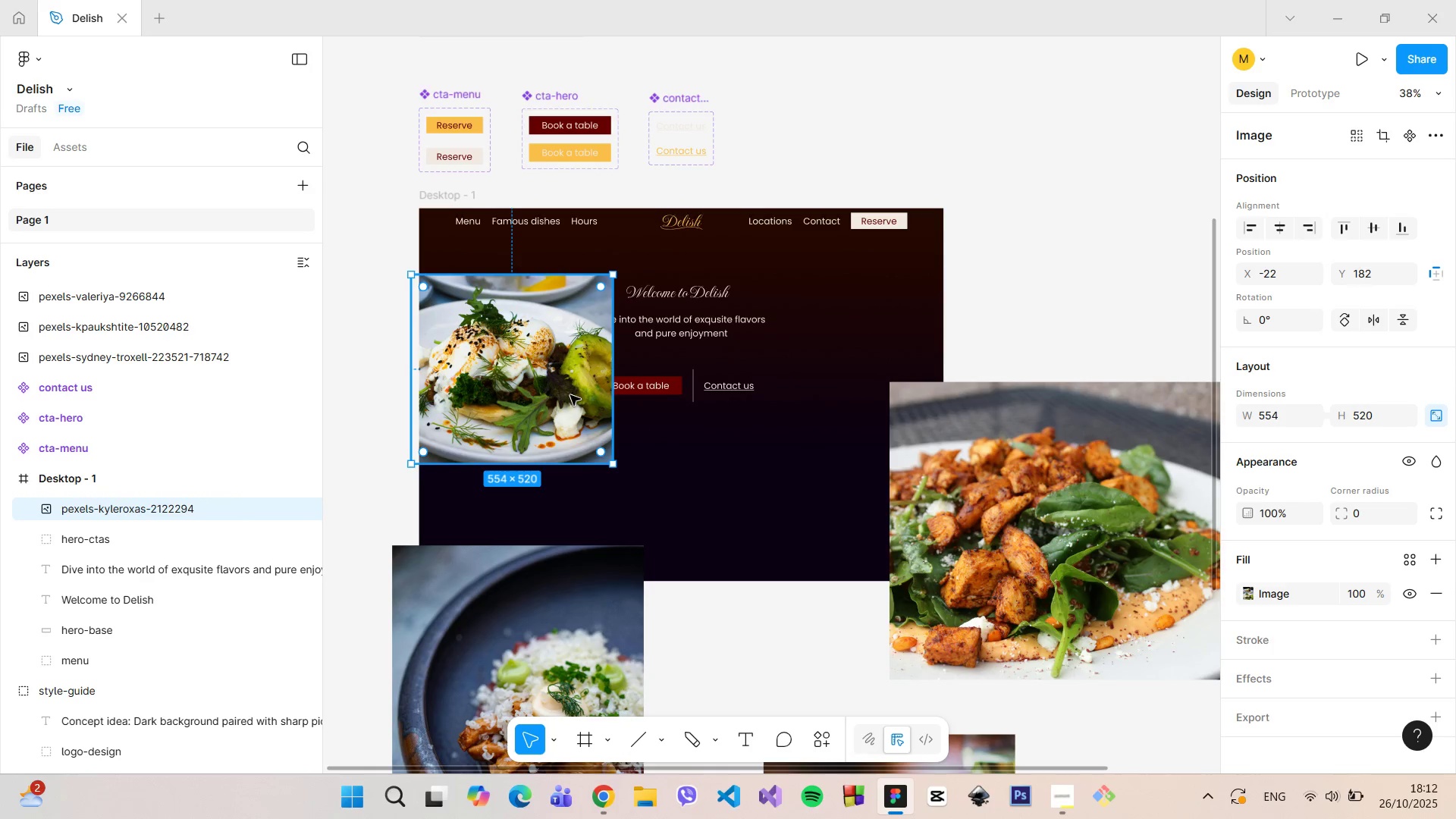 
key(Backspace)
 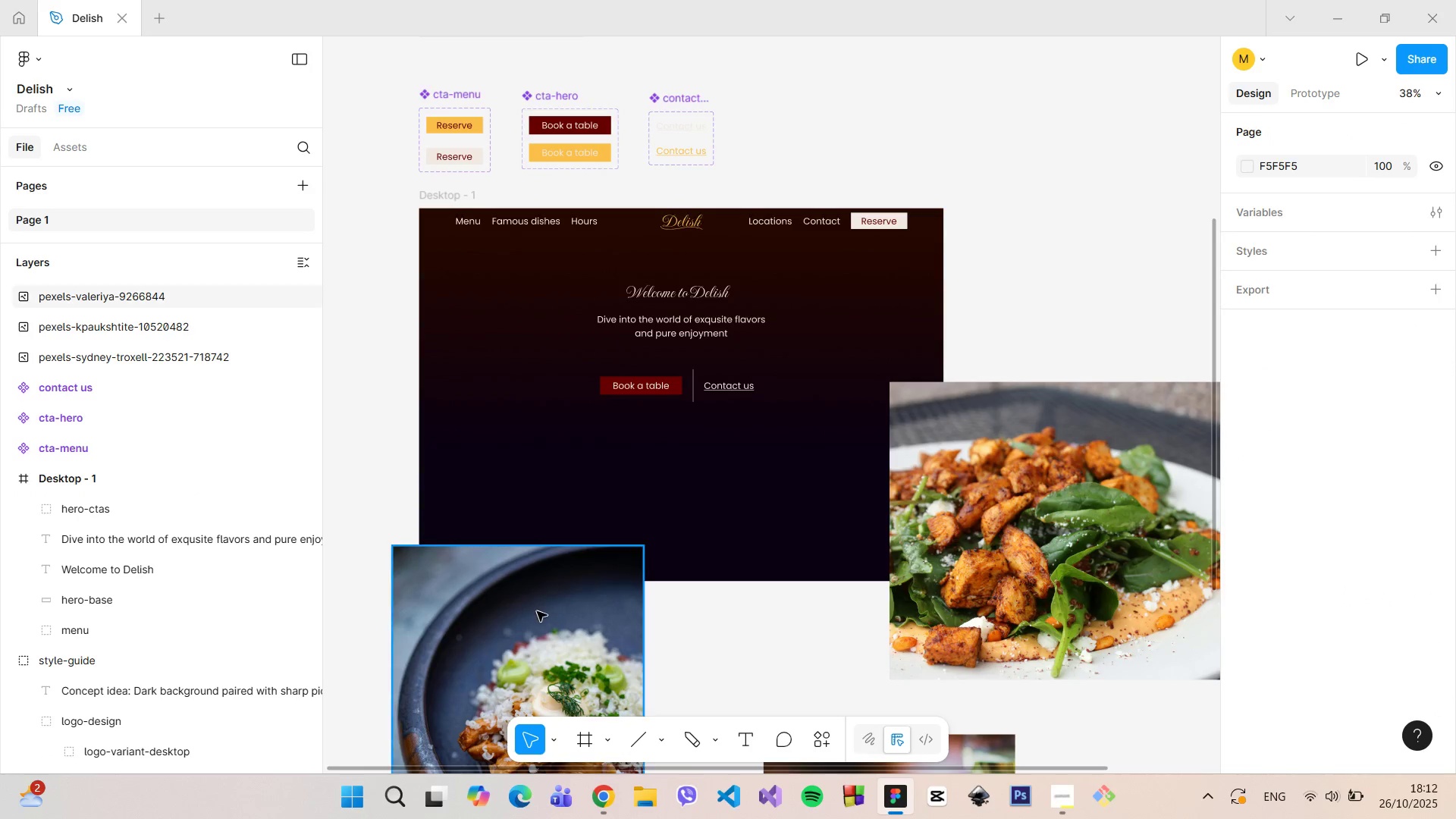 
left_click([537, 611])
 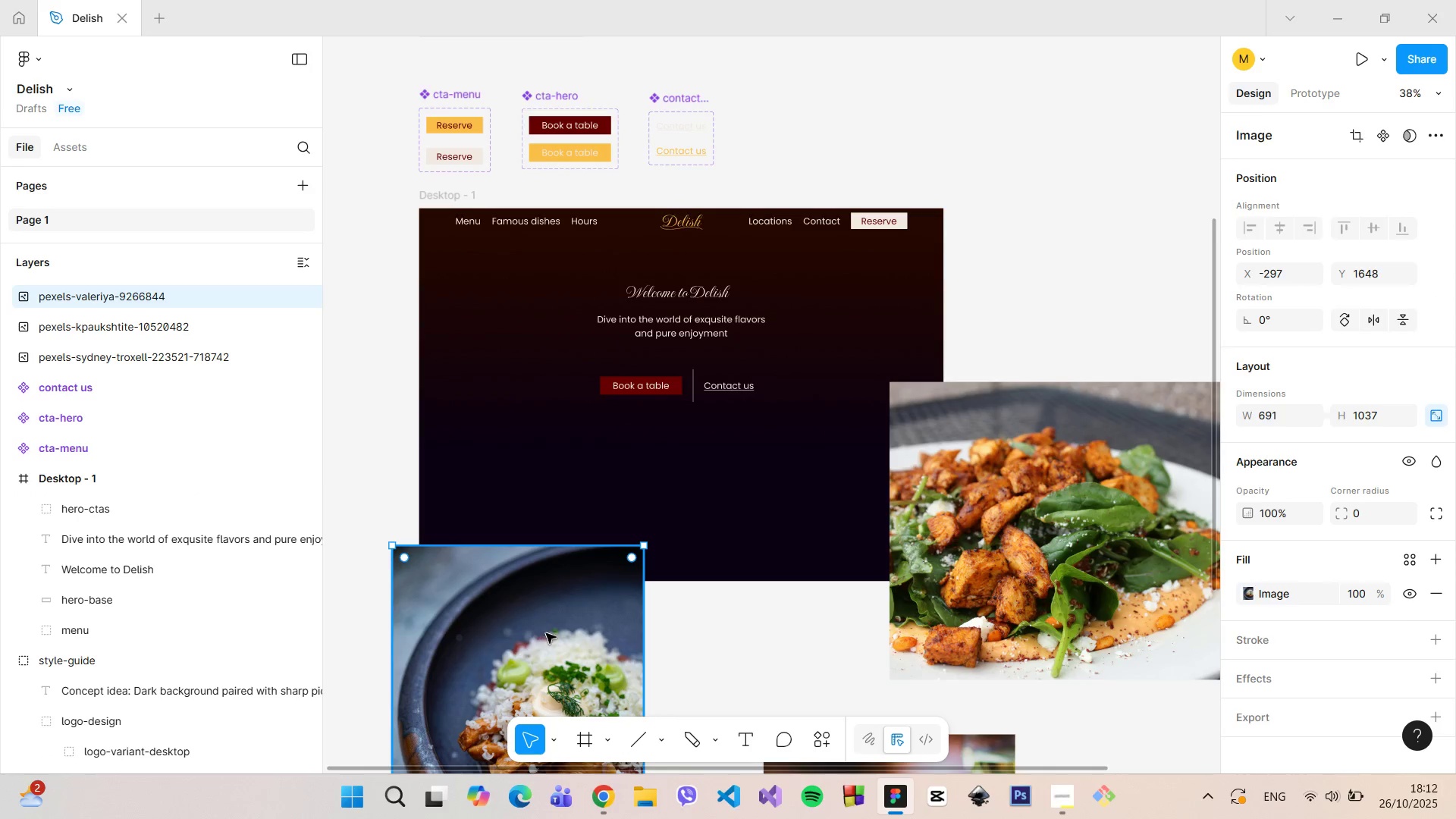 
left_click_drag(start_coordinate=[544, 634], to_coordinate=[765, 350])
 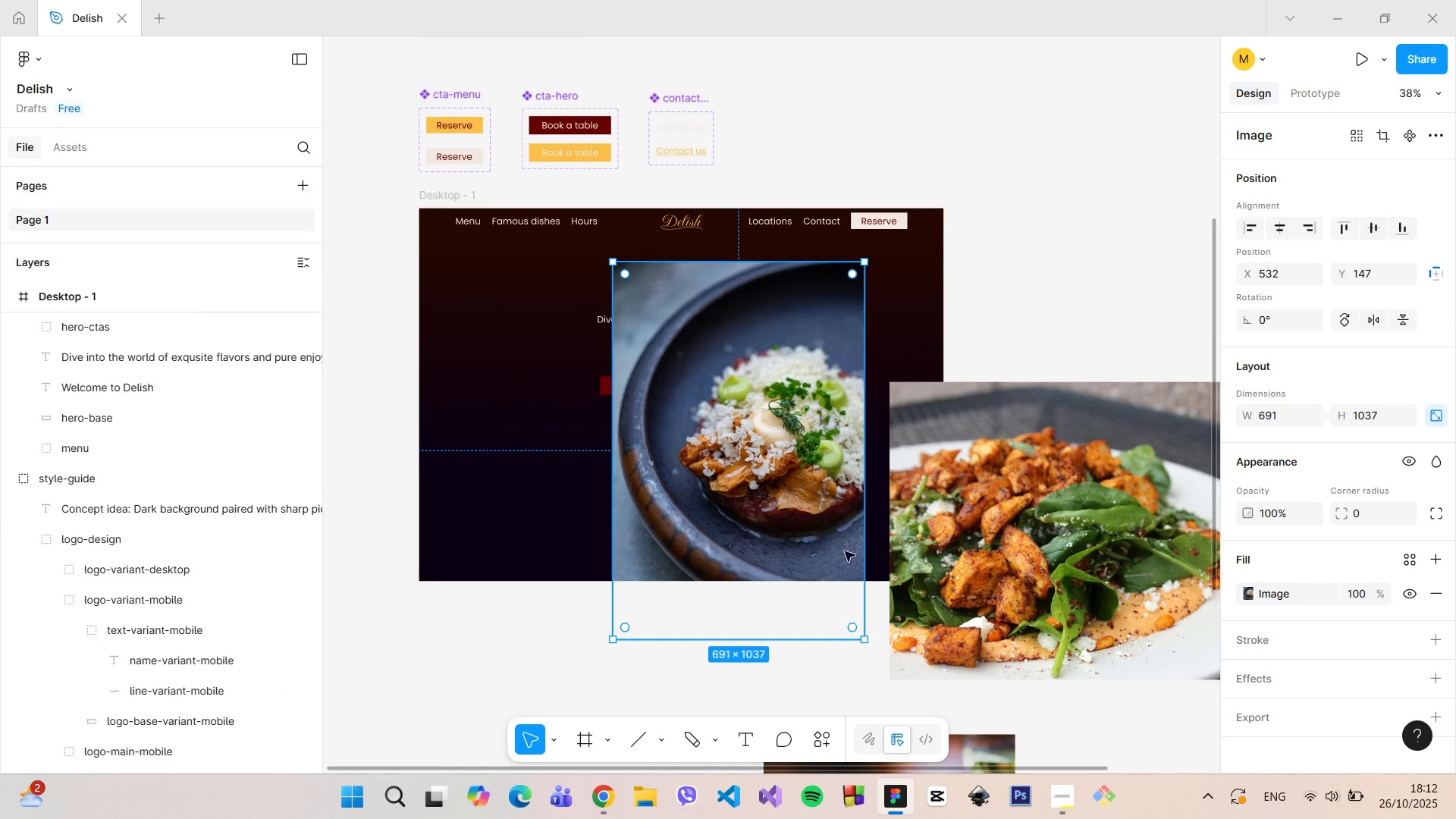 
left_click_drag(start_coordinate=[830, 515], to_coordinate=[790, 425])
 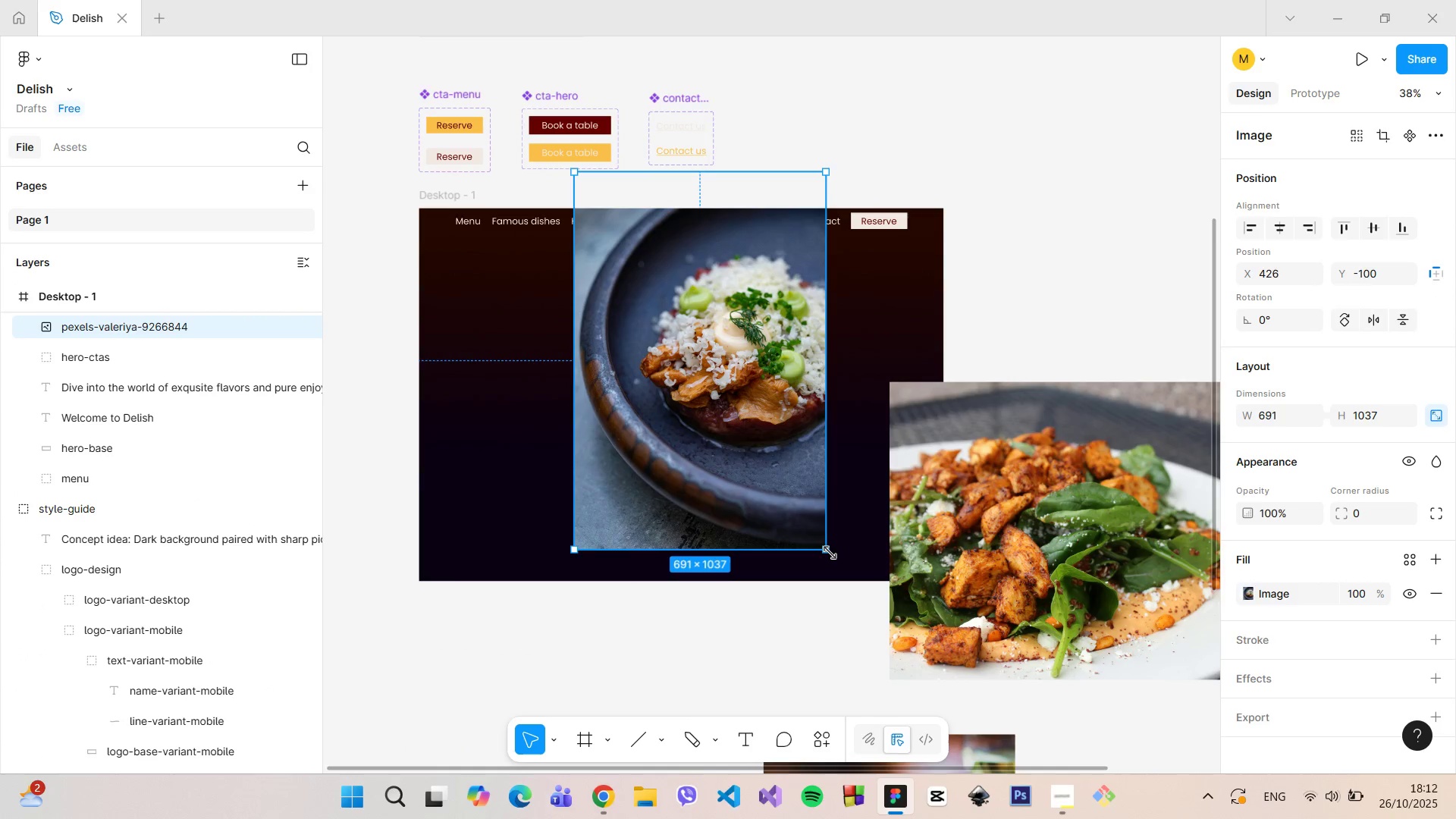 
hold_key(key=ShiftLeft, duration=1.51)
left_click_drag(start_coordinate=[830, 553], to_coordinate=[595, 395])
 